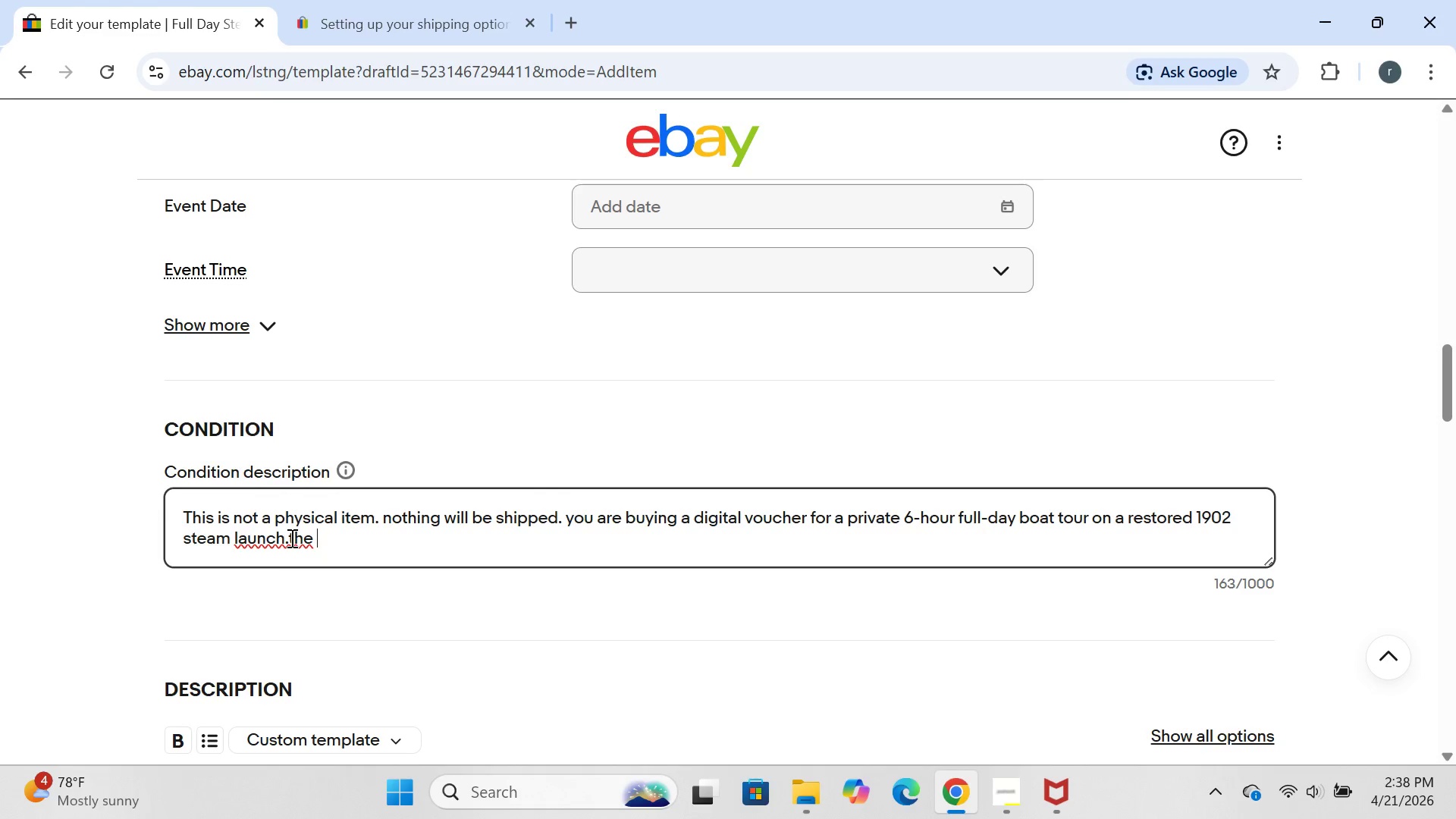 
key(Space)
 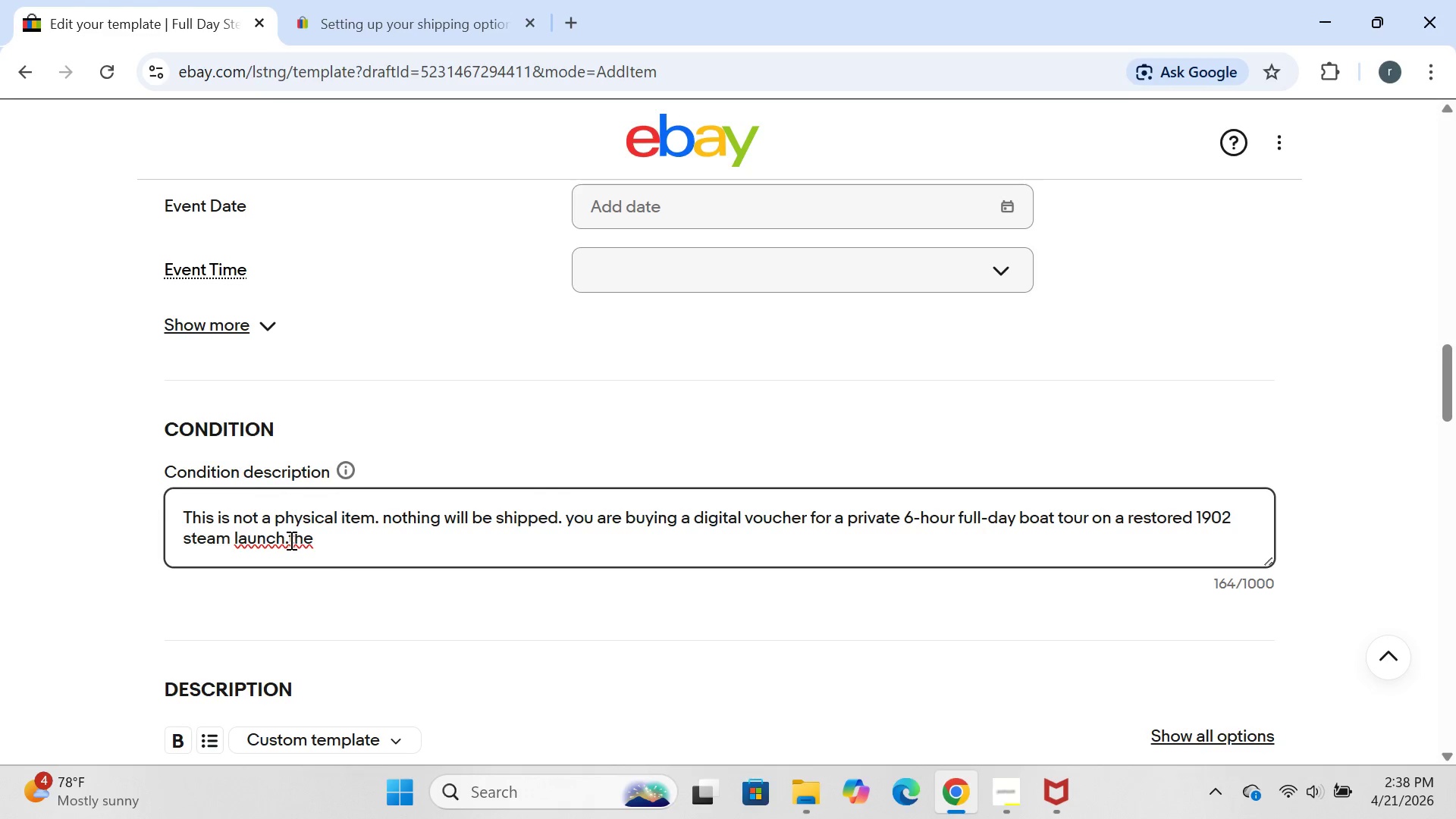 
left_click([290, 540])
 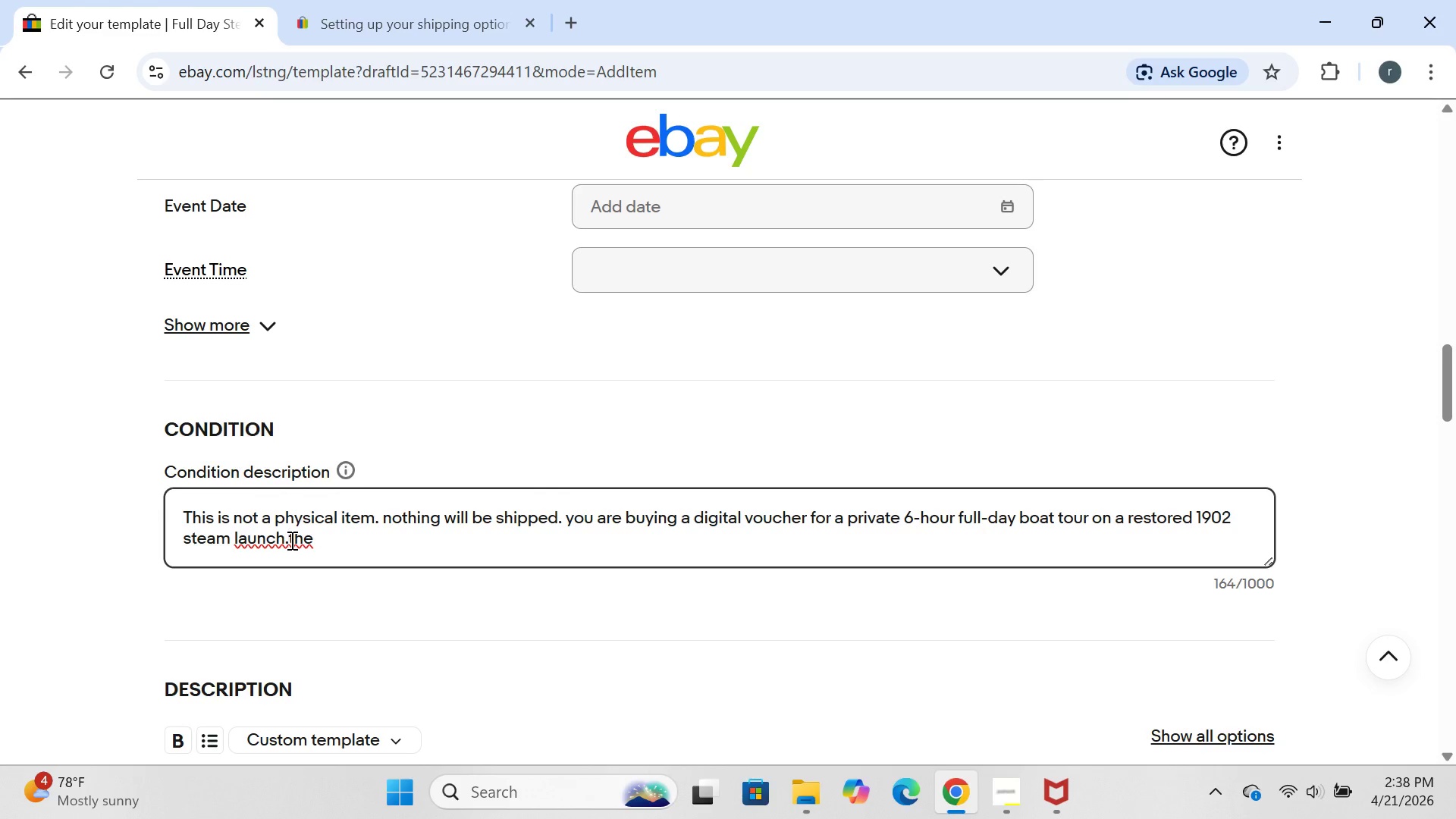 
key(Space)
 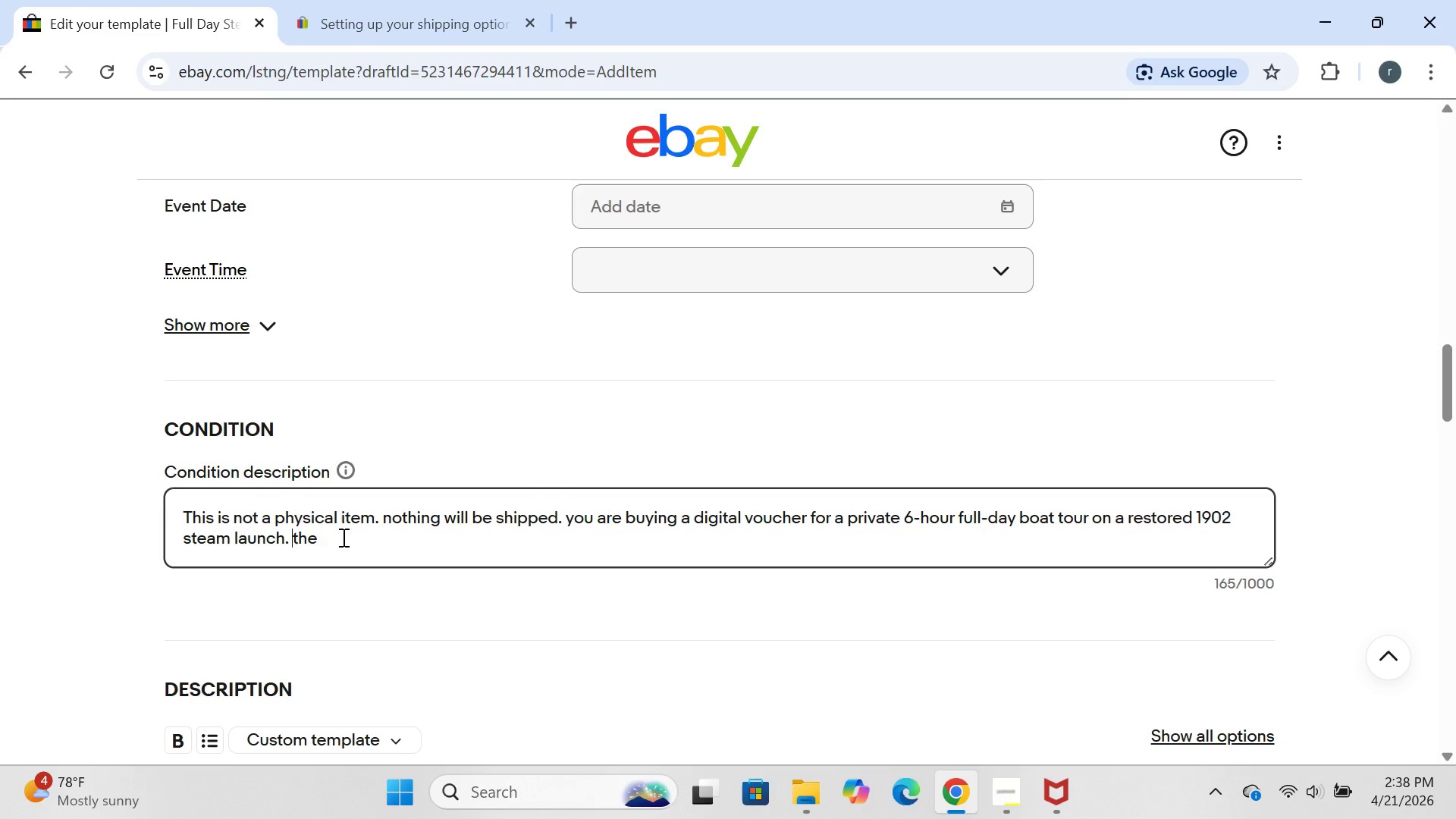 
left_click([325, 535])
 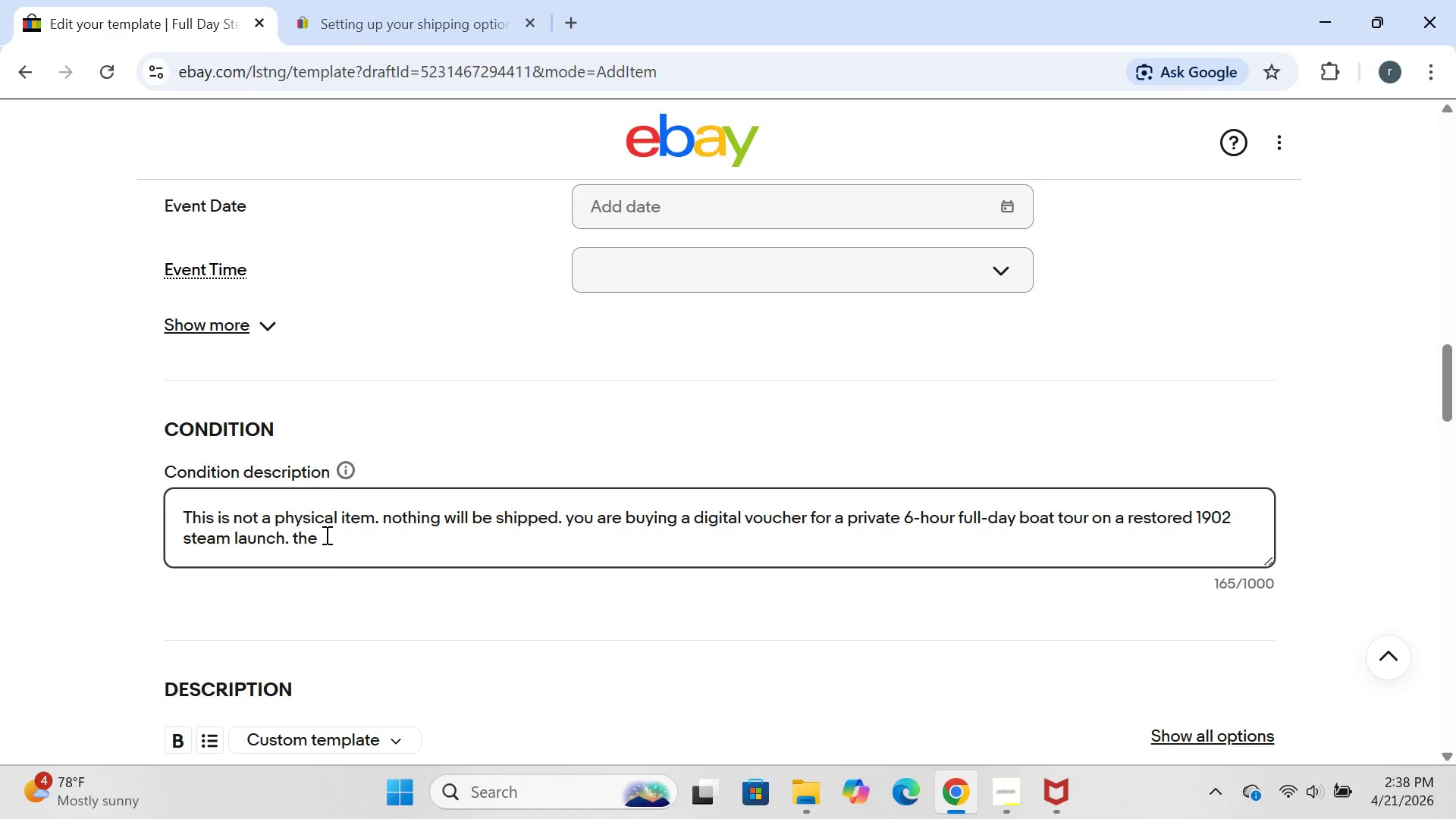 
wait(7.92)
 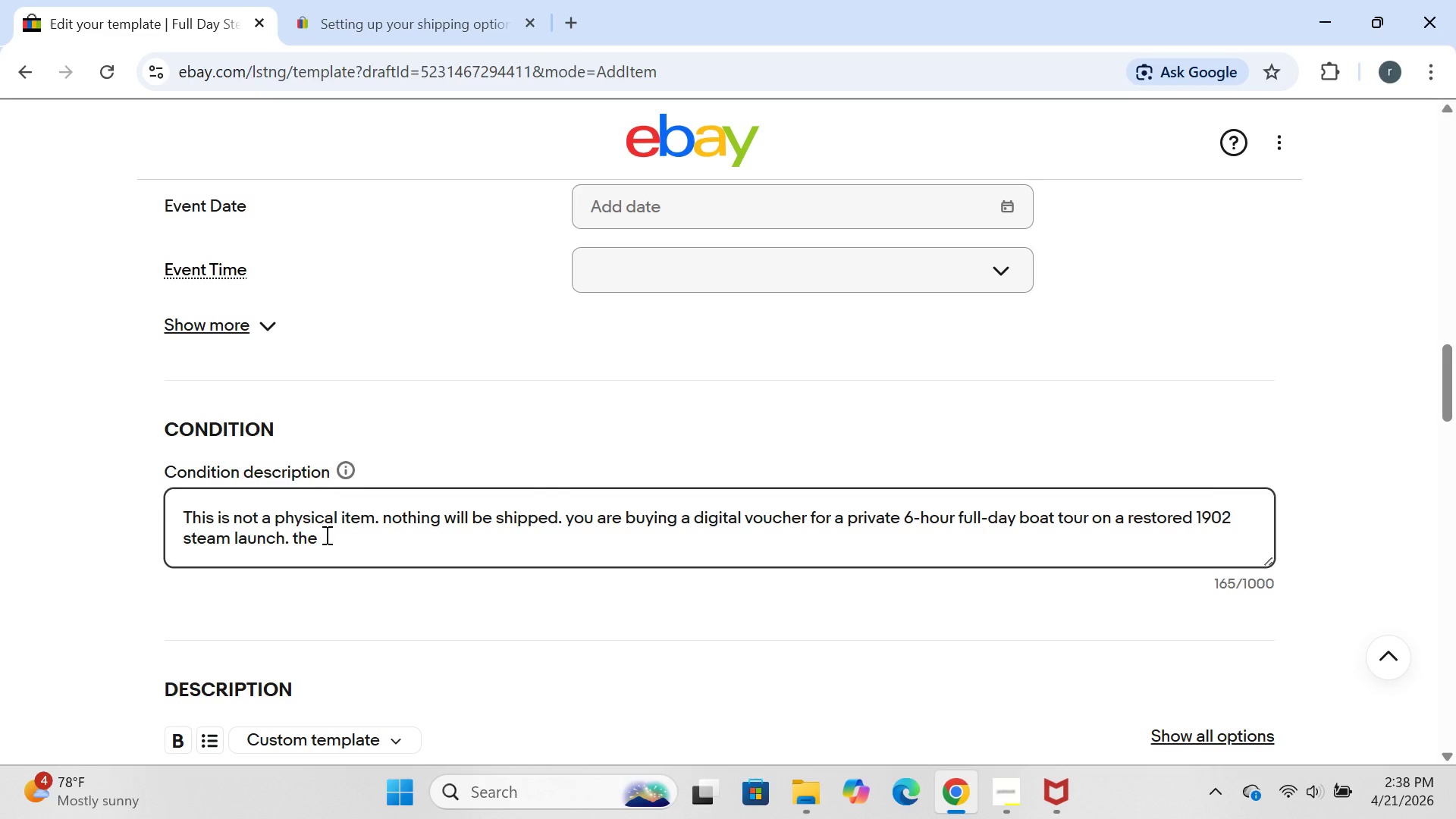 
type(vocher )
 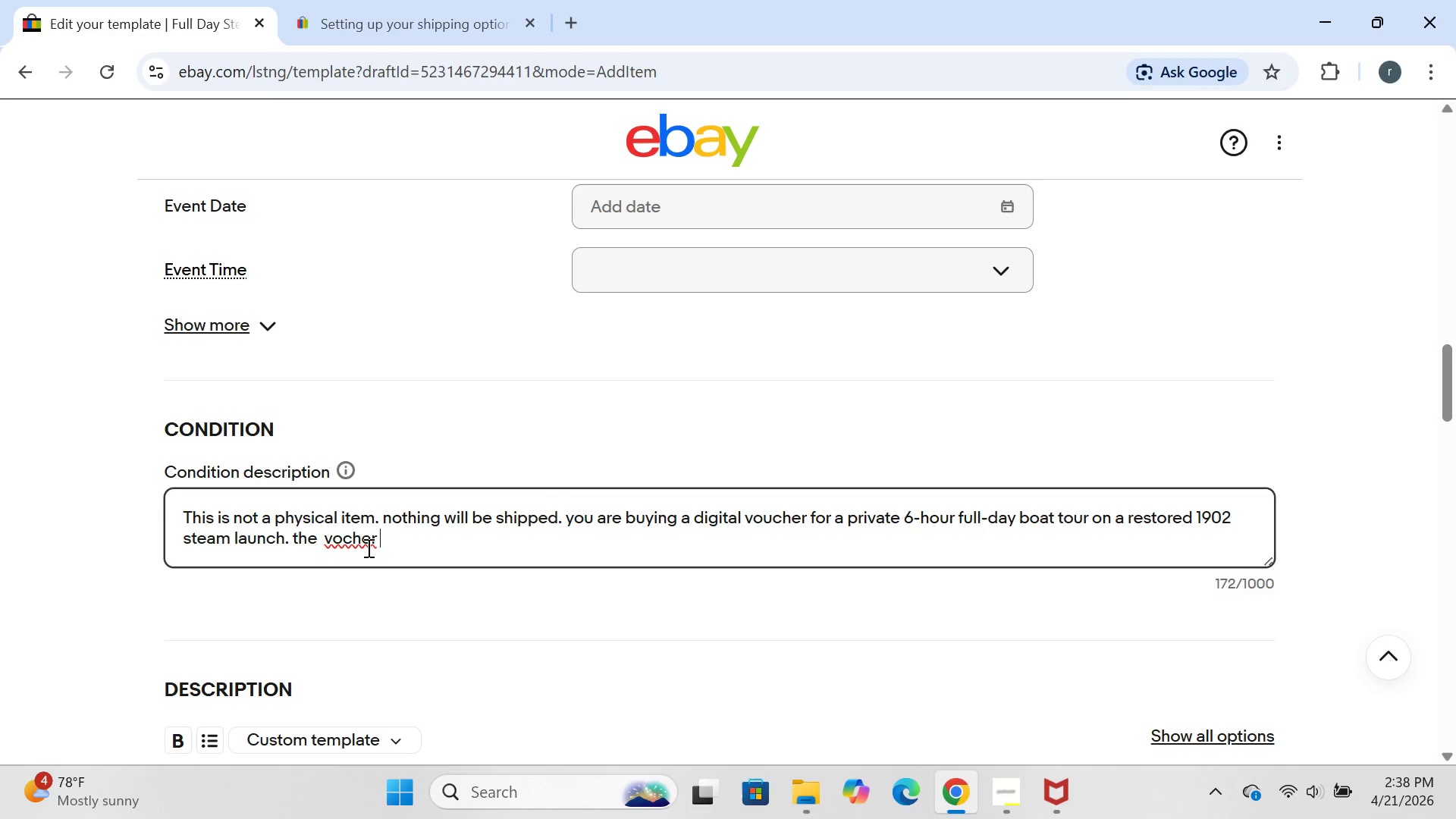 
left_click([344, 541])
 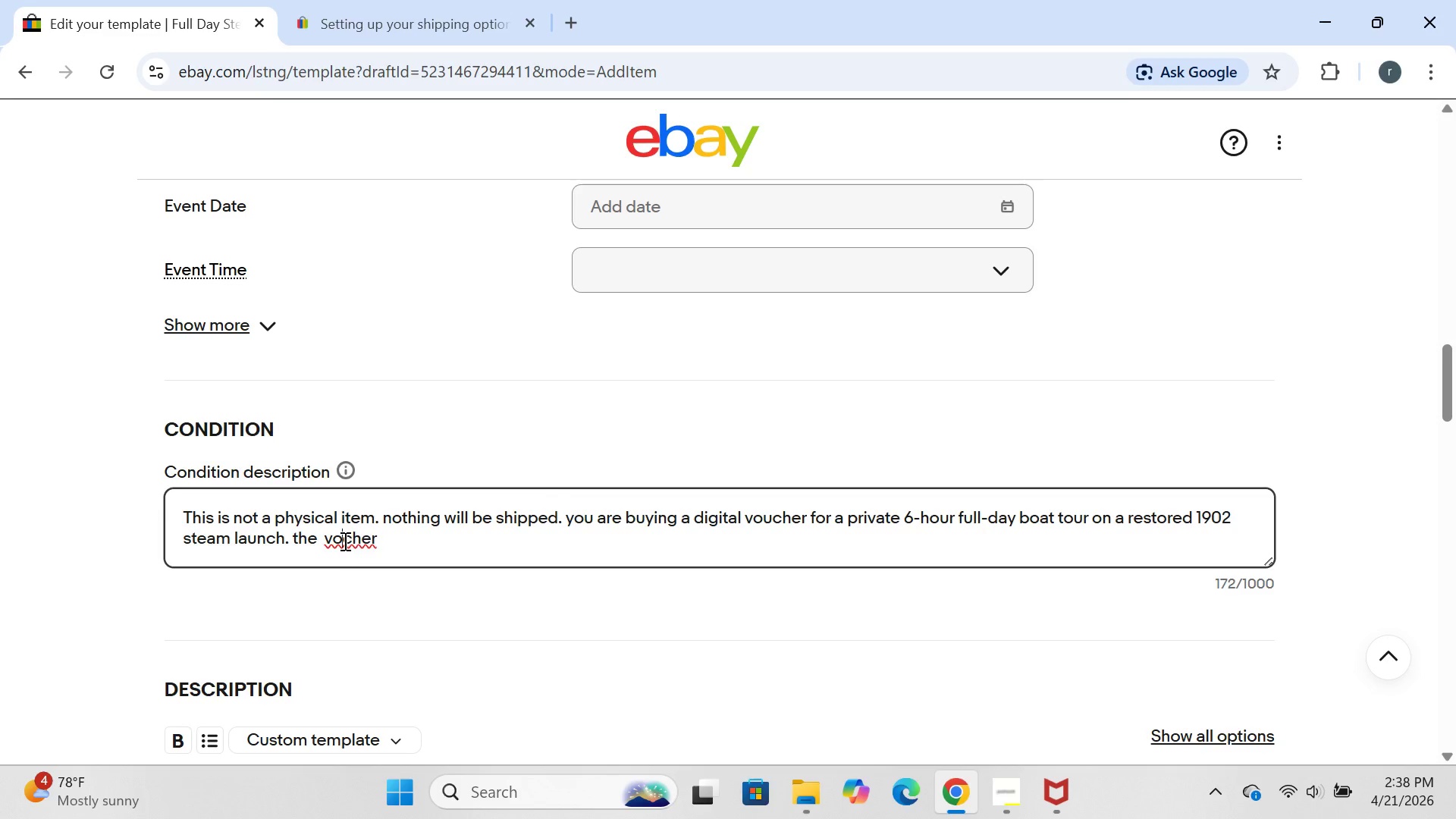 
key(U)
 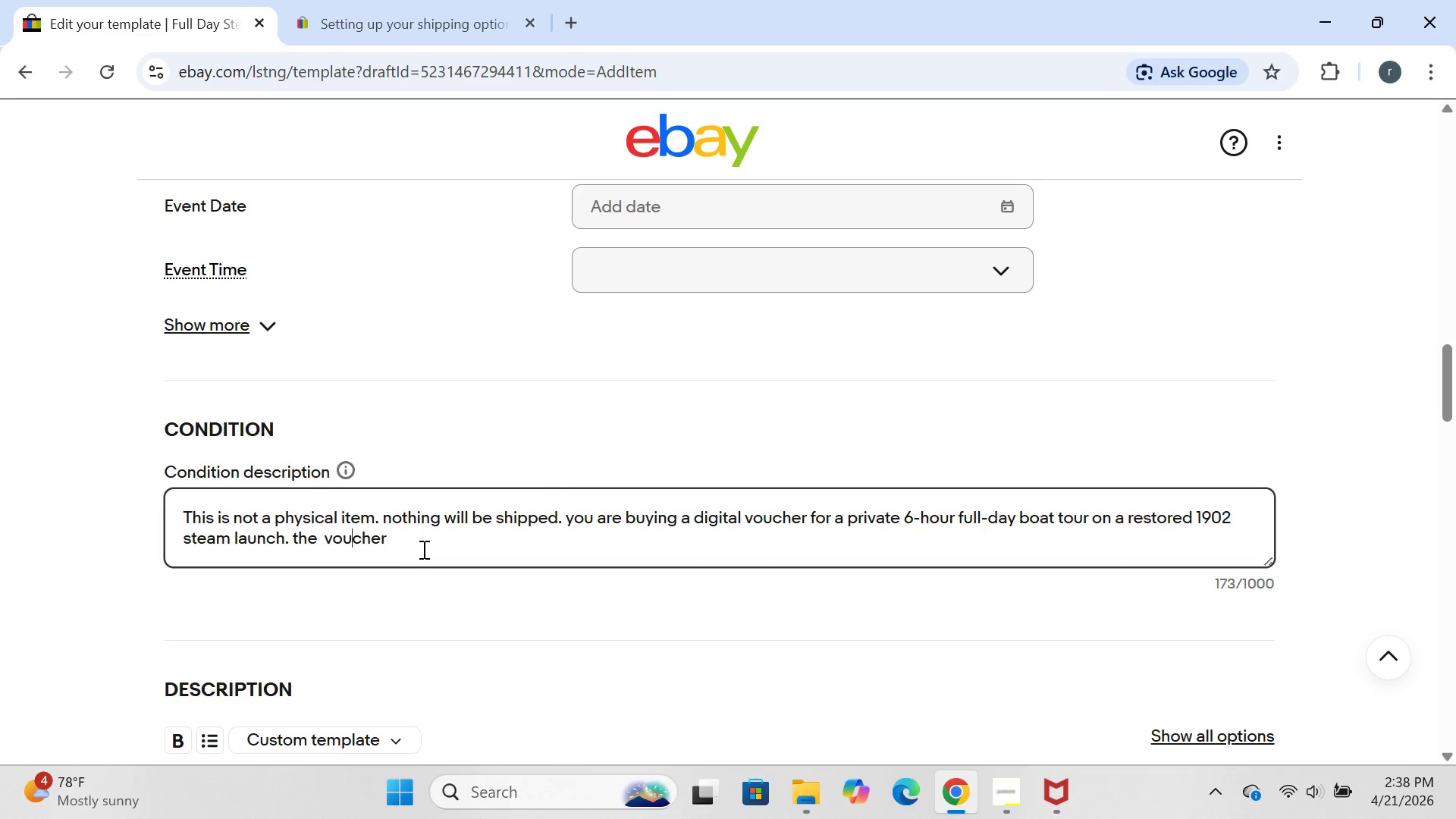 
left_click([422, 549])
 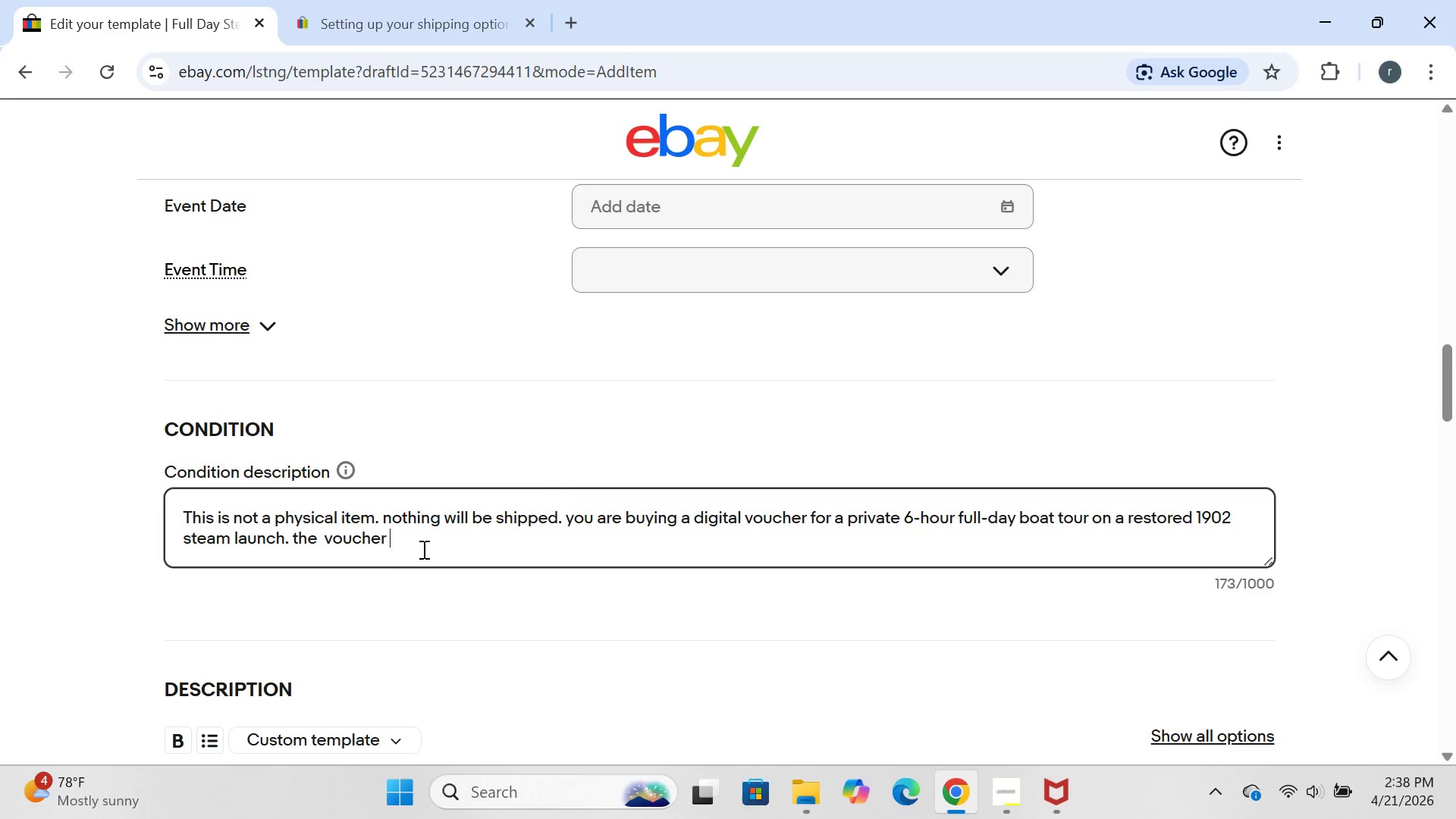 
type(is ssne)
key(Backspace)
key(Backspace)
key(Backspace)
type(ent through eBay message within one hour of purchase)
 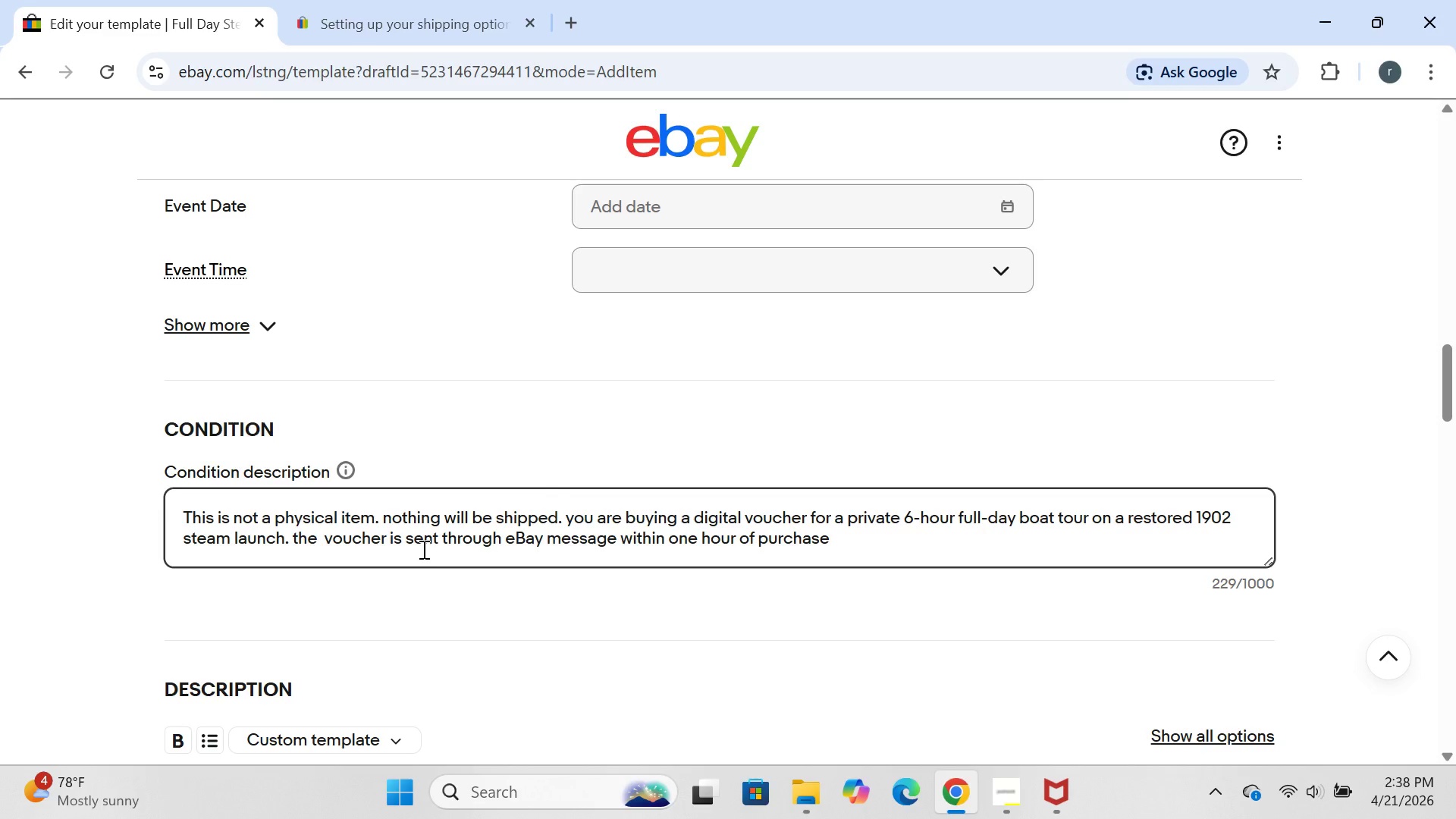 
key(Period)
 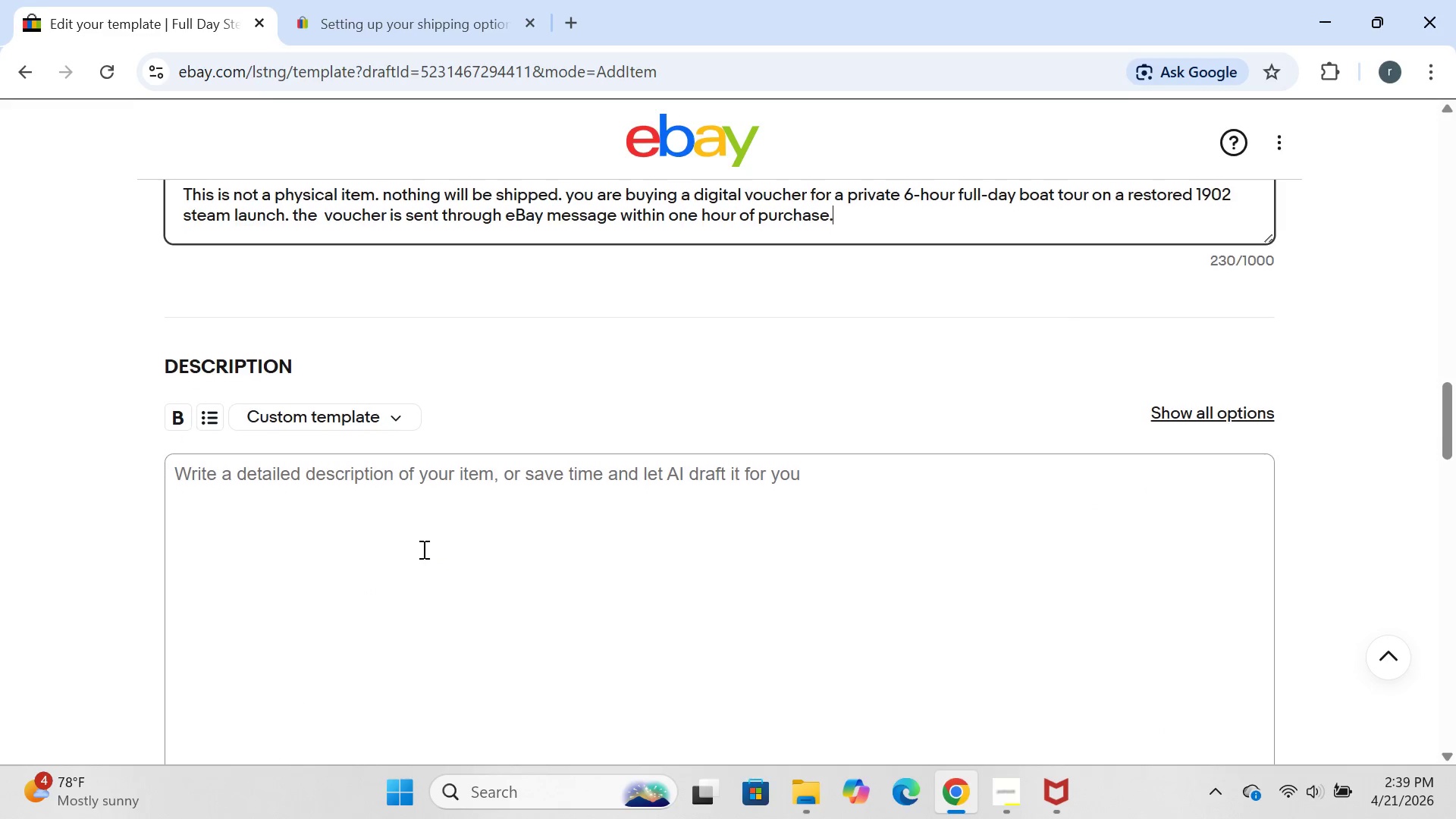 
left_click([402, 492])
 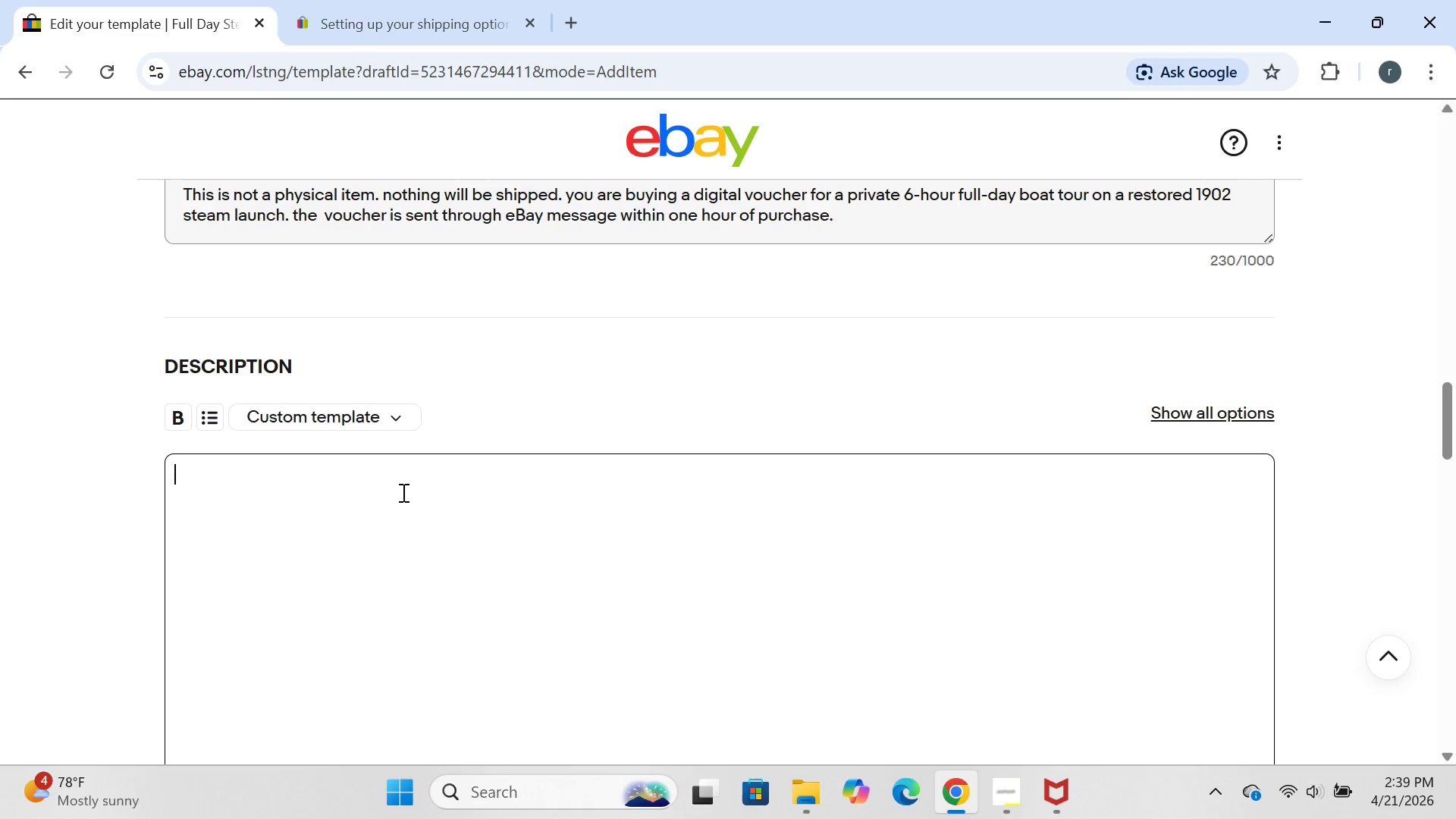 
wait(10.61)
 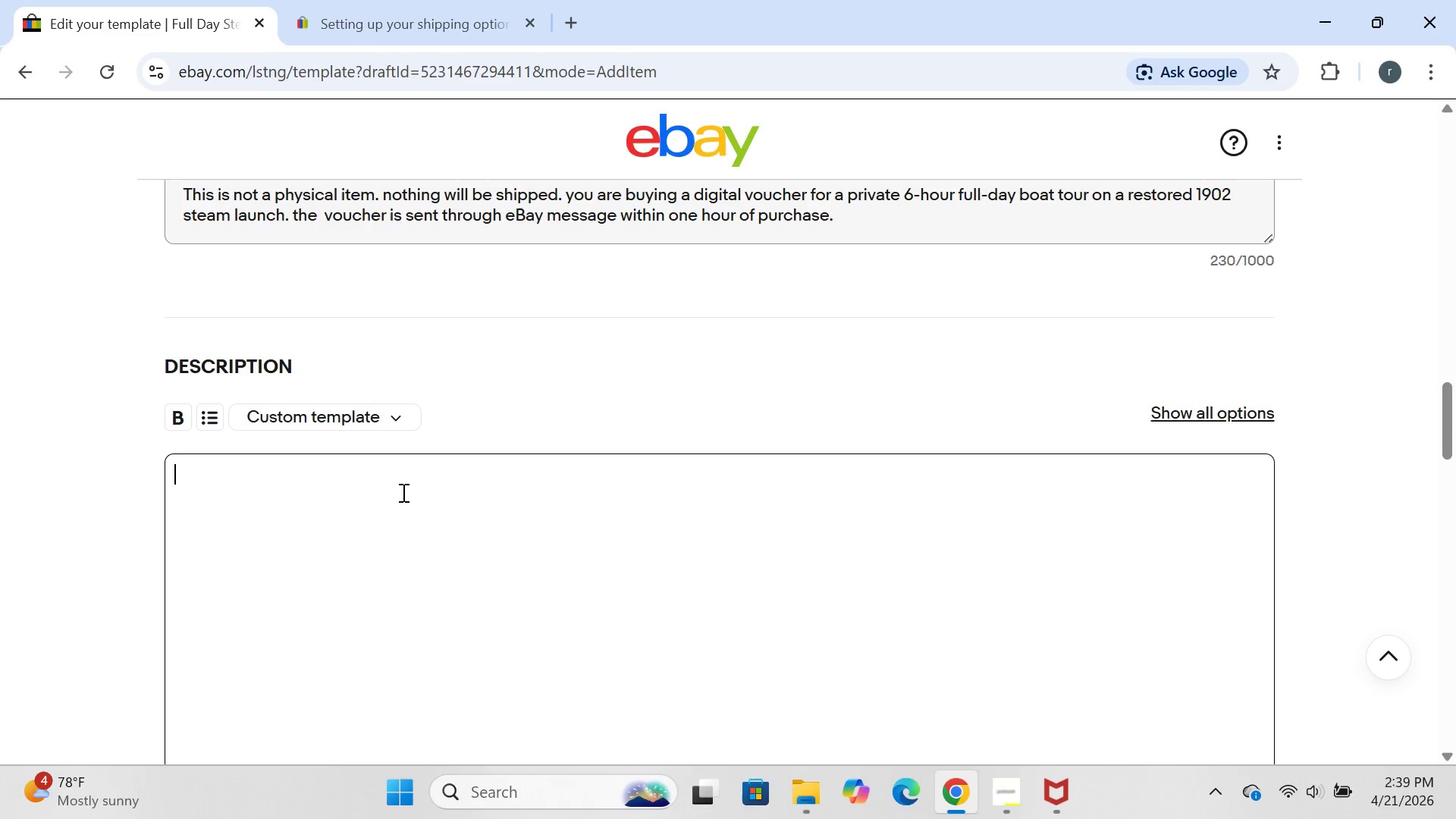 
type(This is the same 1903)
key(Backspace)
type(2 steam lauch as teh)
key(Backspace)
key(Backspace)
type(he)
 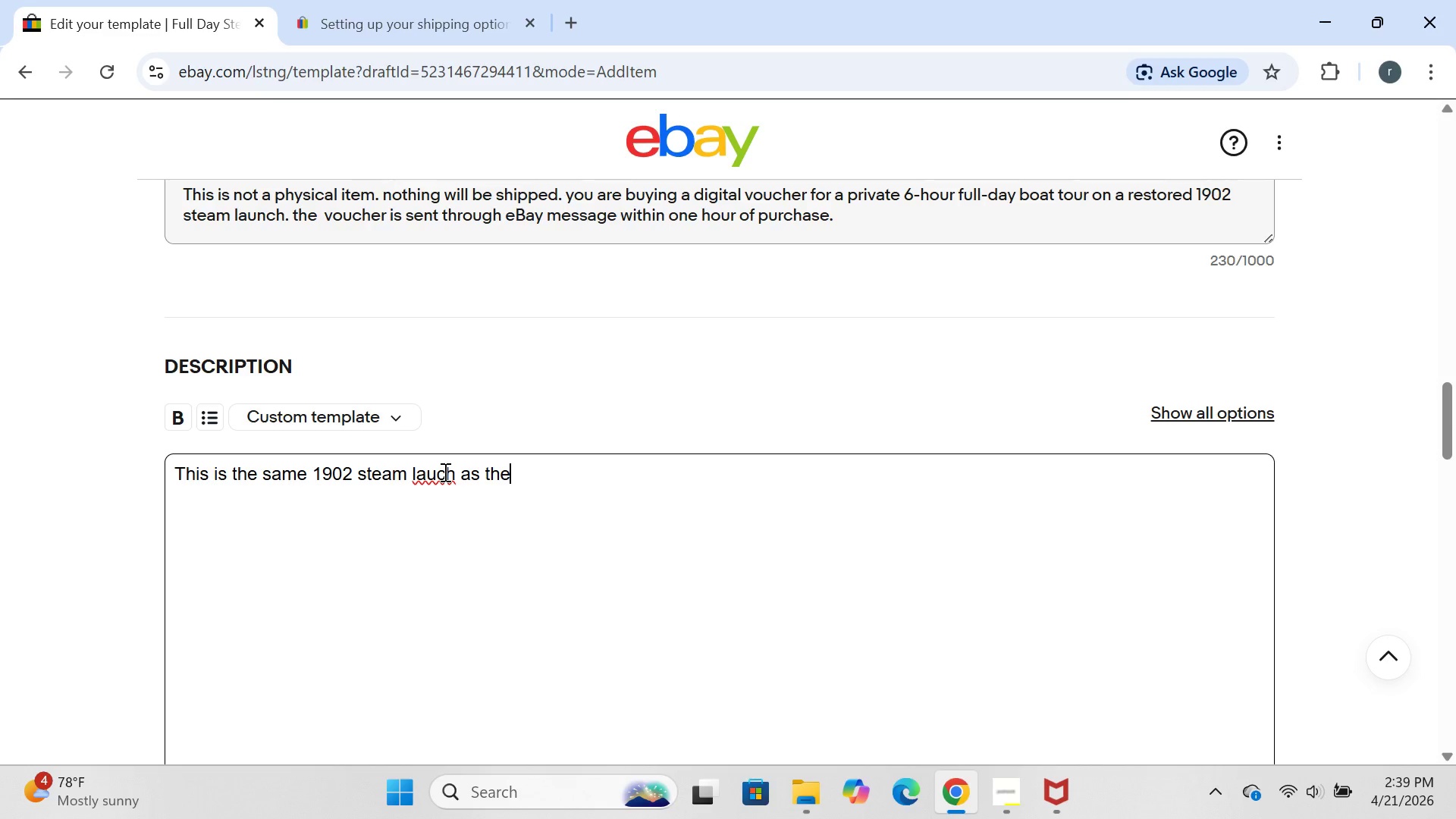 
wait(5.67)
 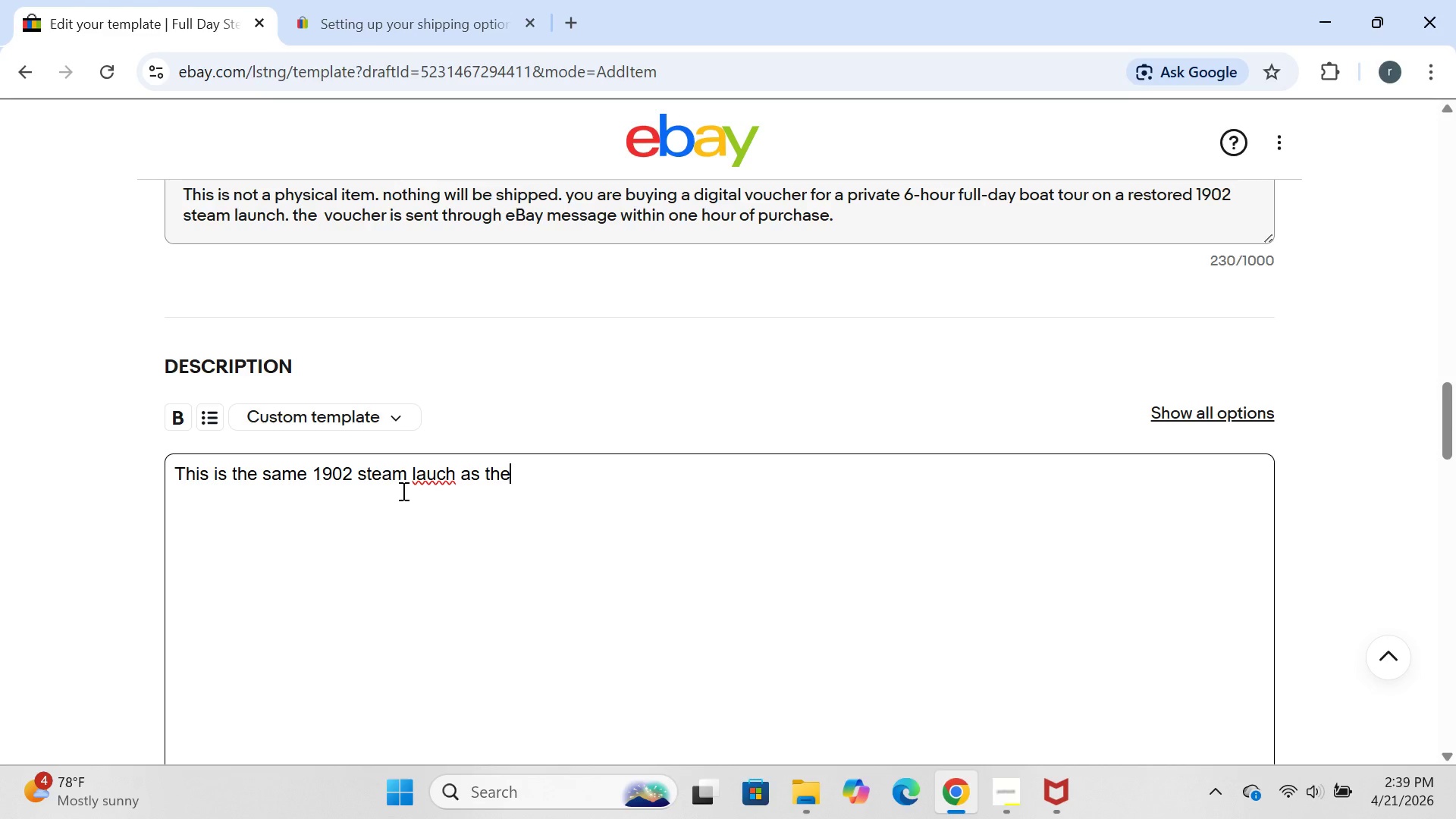 
left_click([437, 478])
 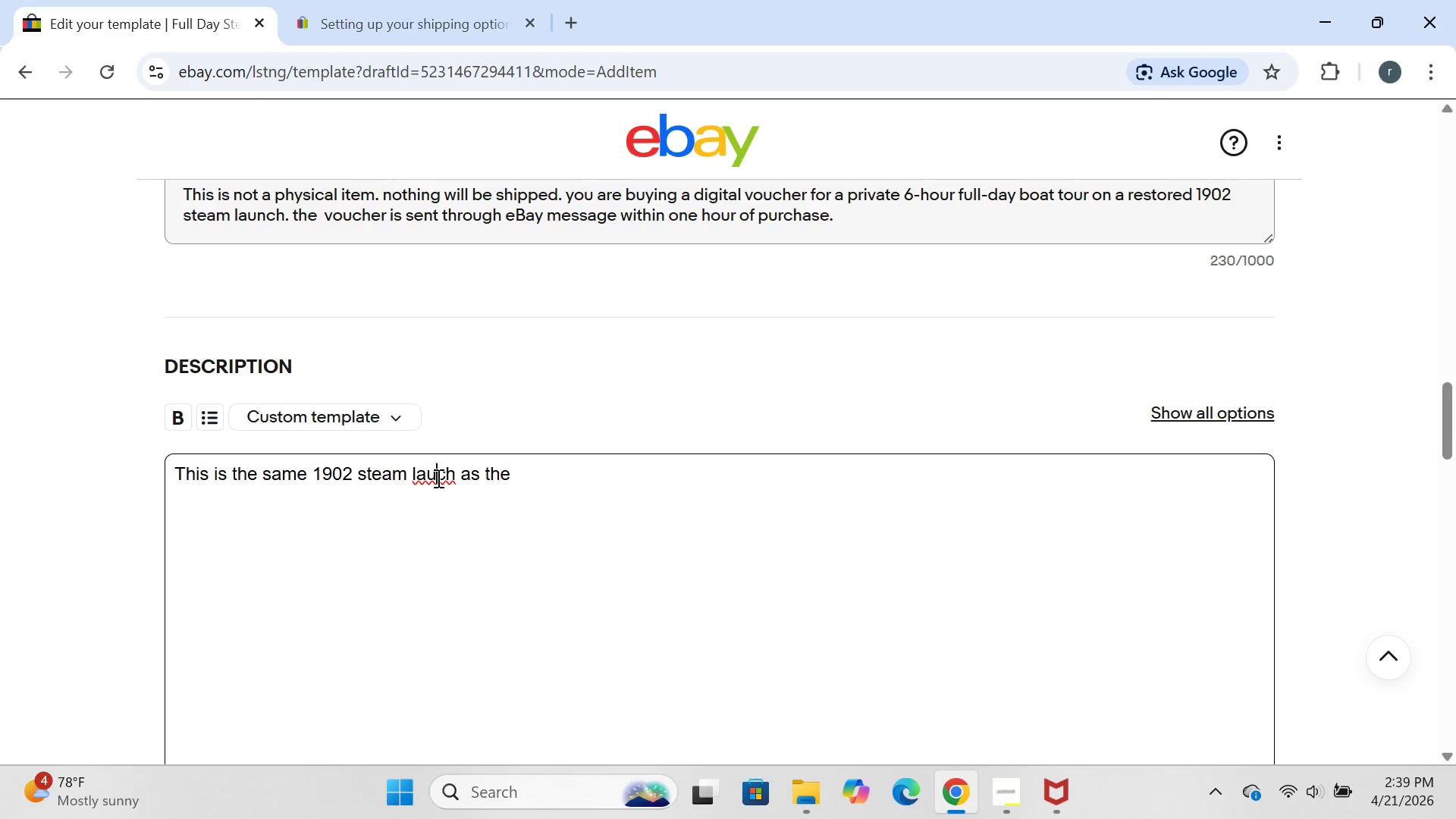 
key(N)
 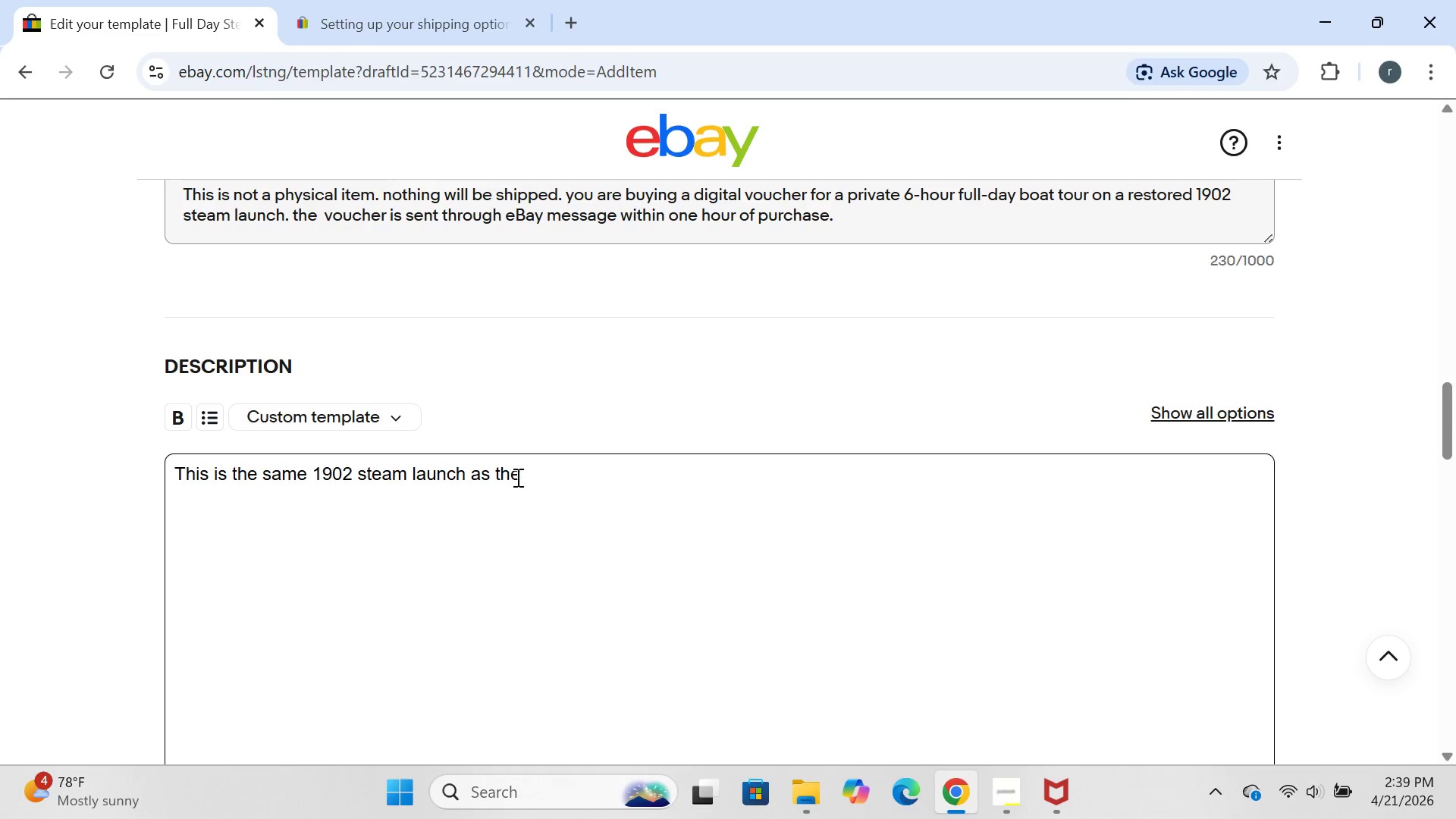 
left_click([542, 473])
 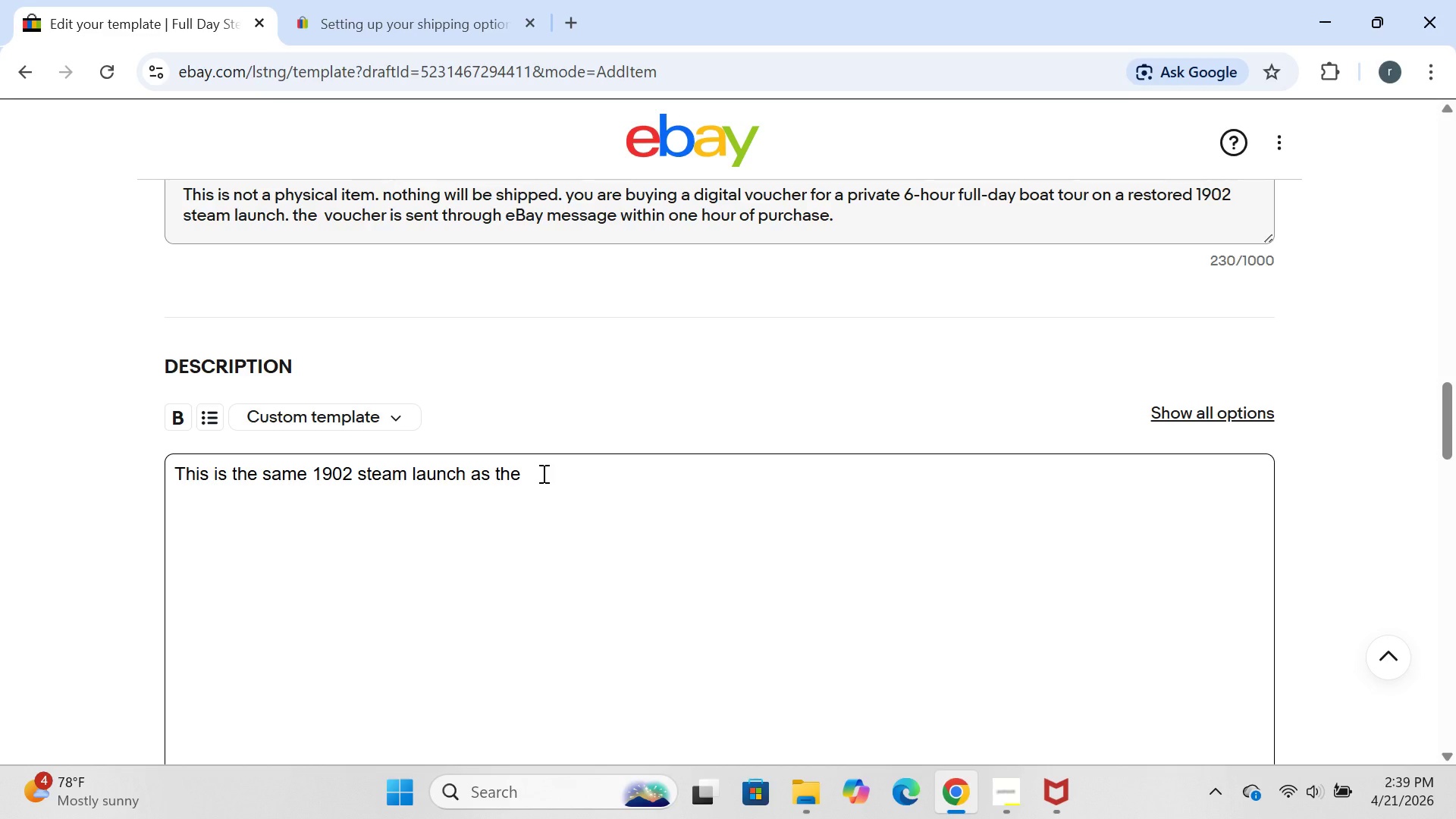 
type( sunset cruise, bi)
key(Backspace)
type(ut )
 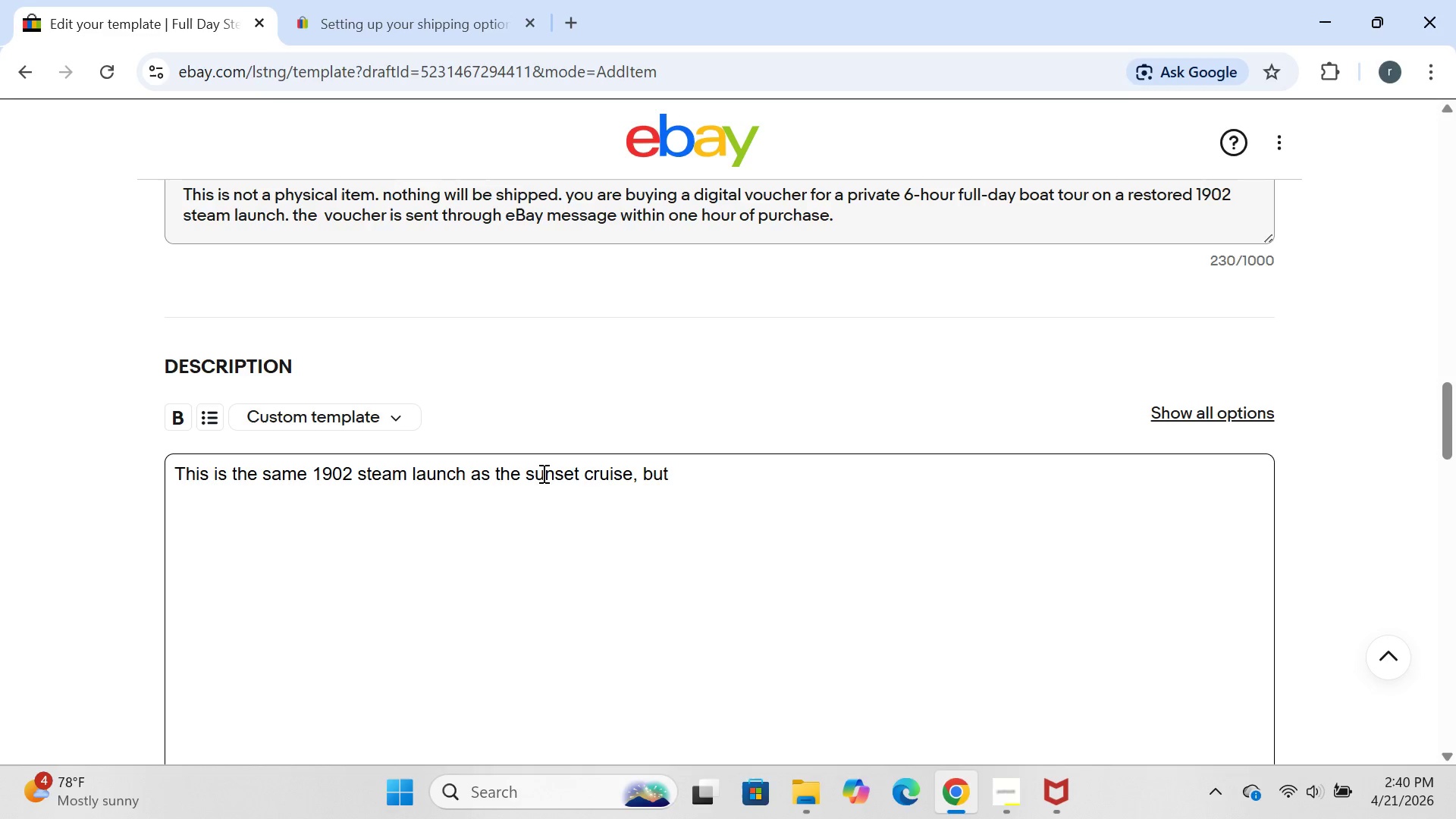 
key(F)
 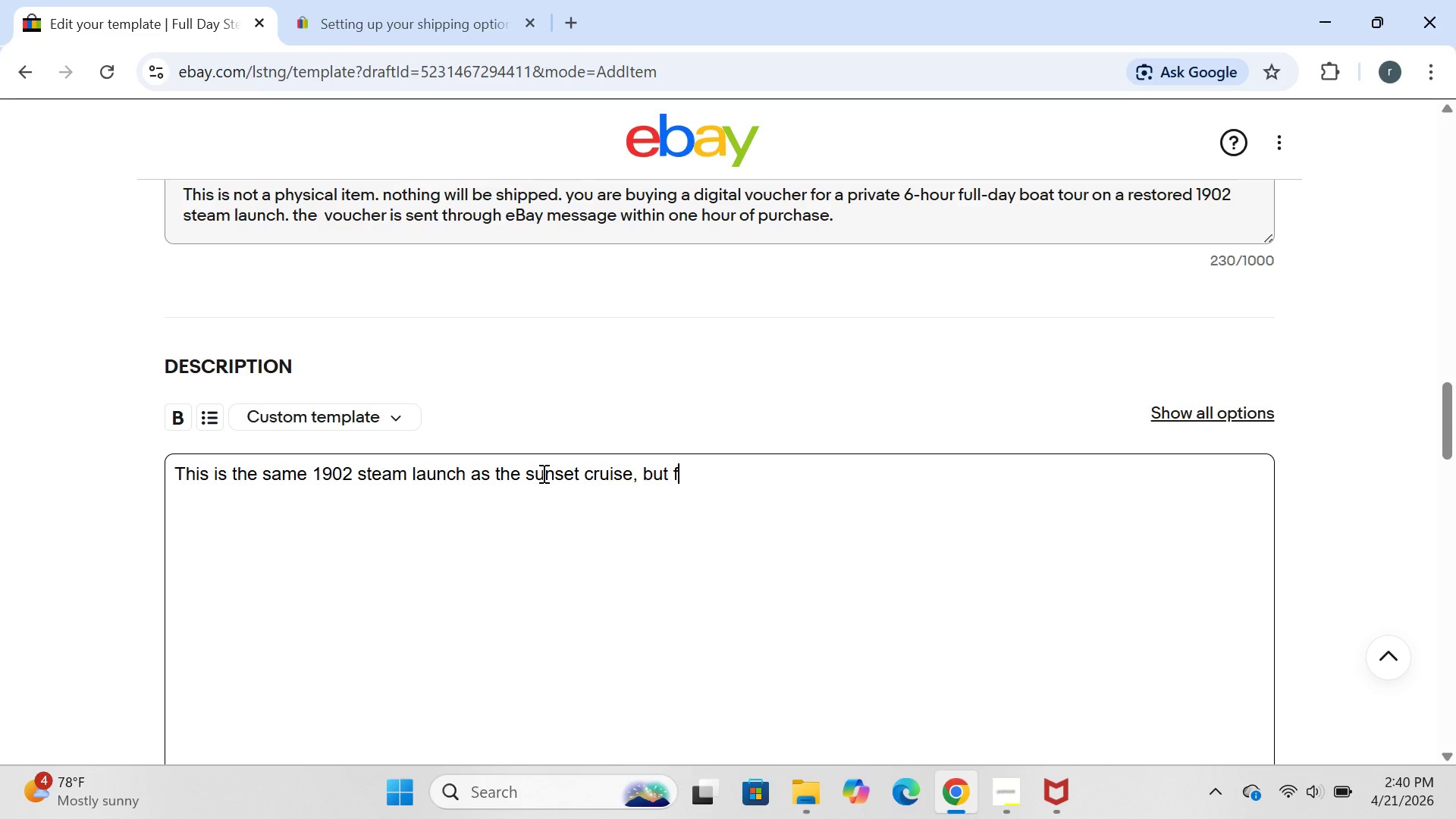 
wait(22.88)
 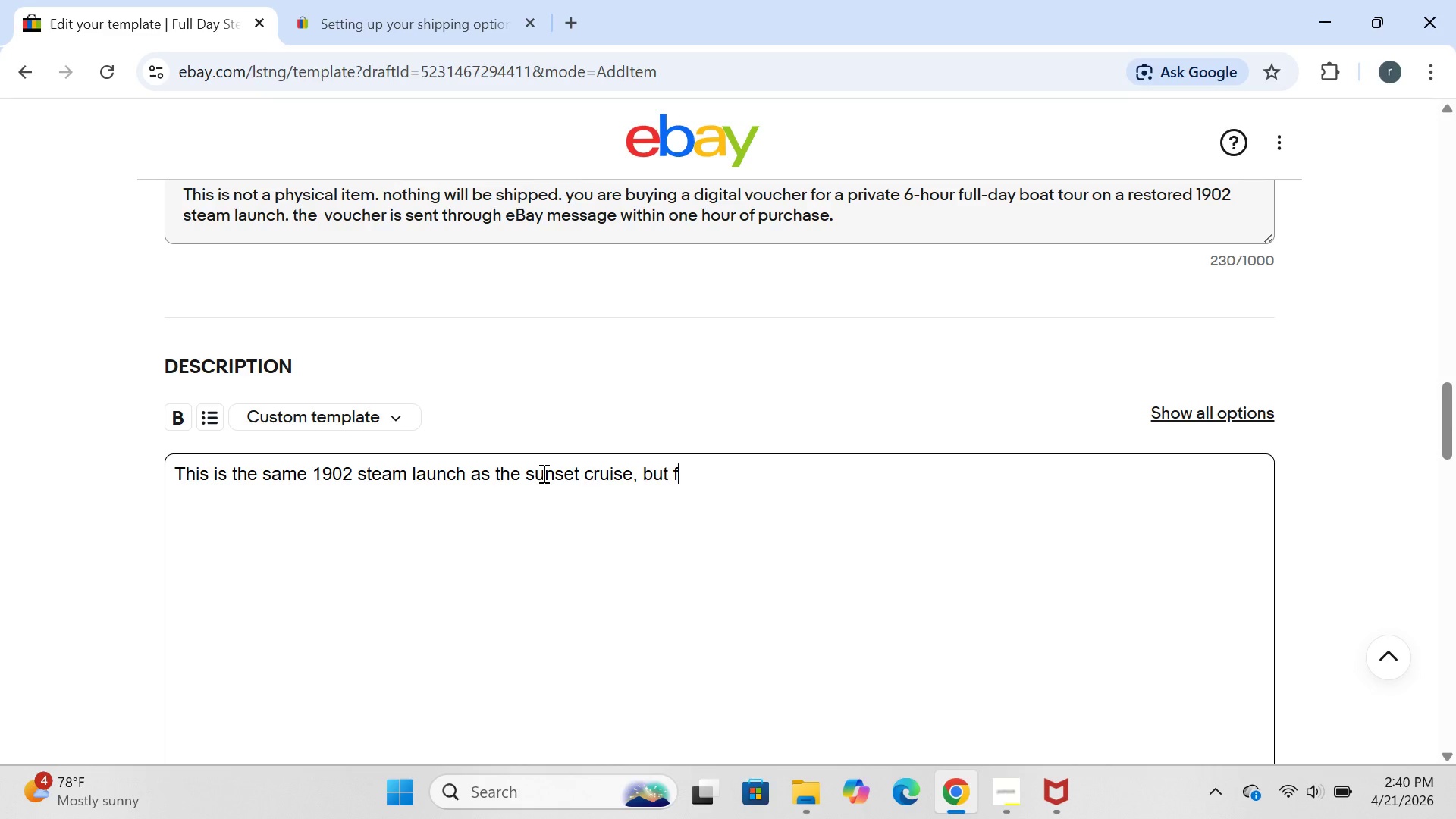 
type(or six hours insteas)
key(Backspace)
type(d of  w)
key(Backspace)
type(two.you )
 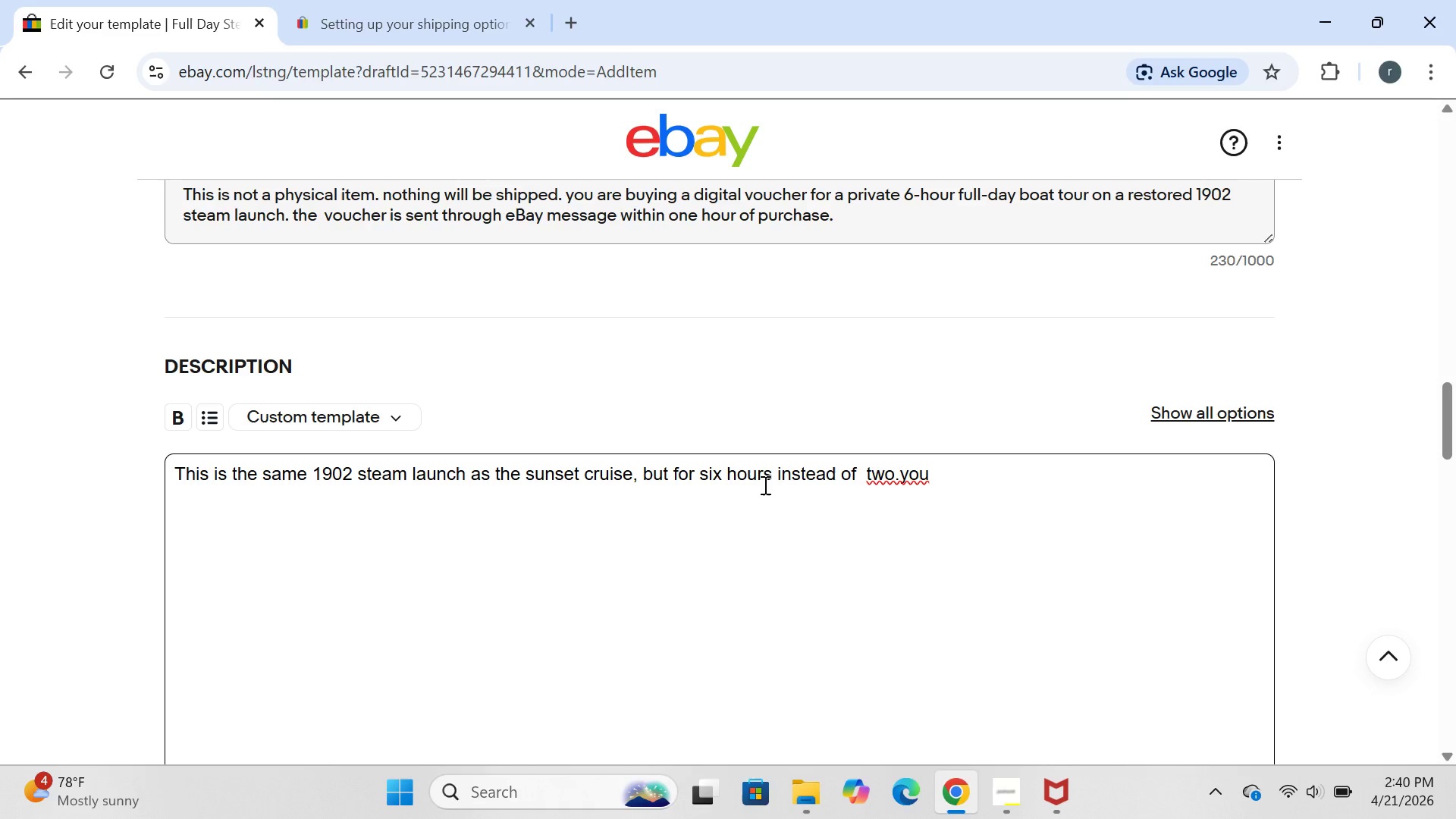 
key(ArrowLeft)
 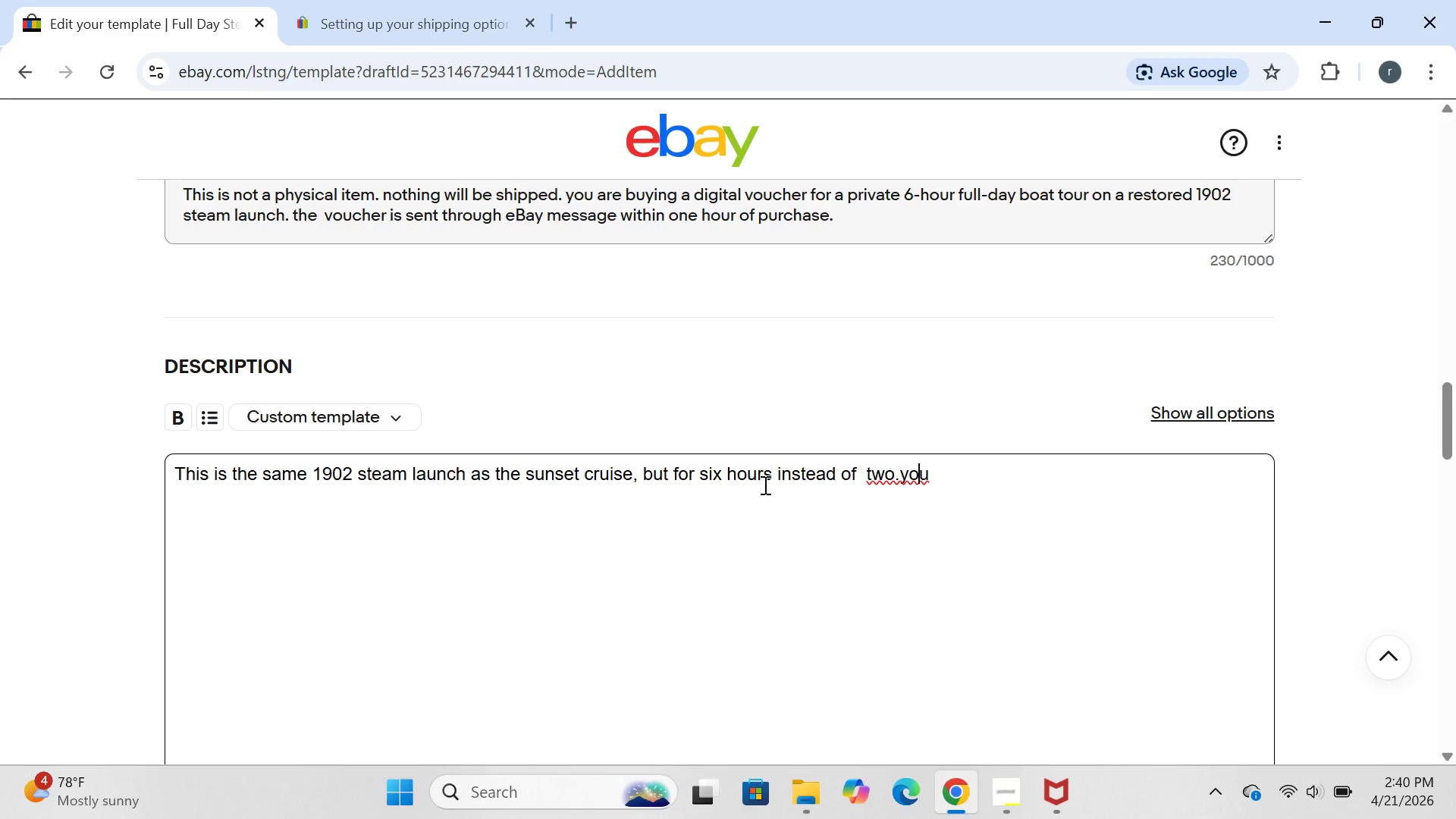 
key(ArrowLeft)
 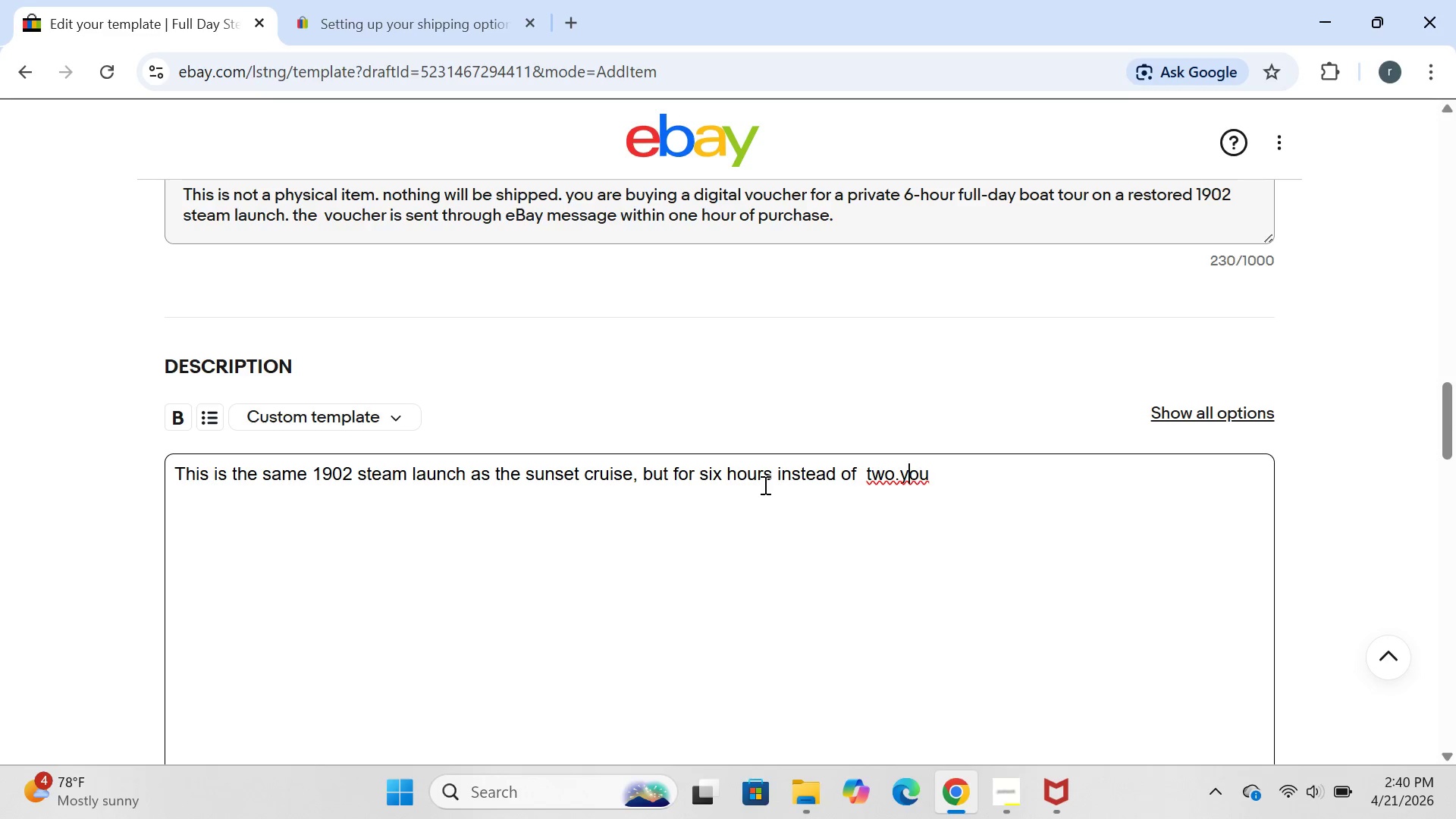 
key(ArrowLeft)
 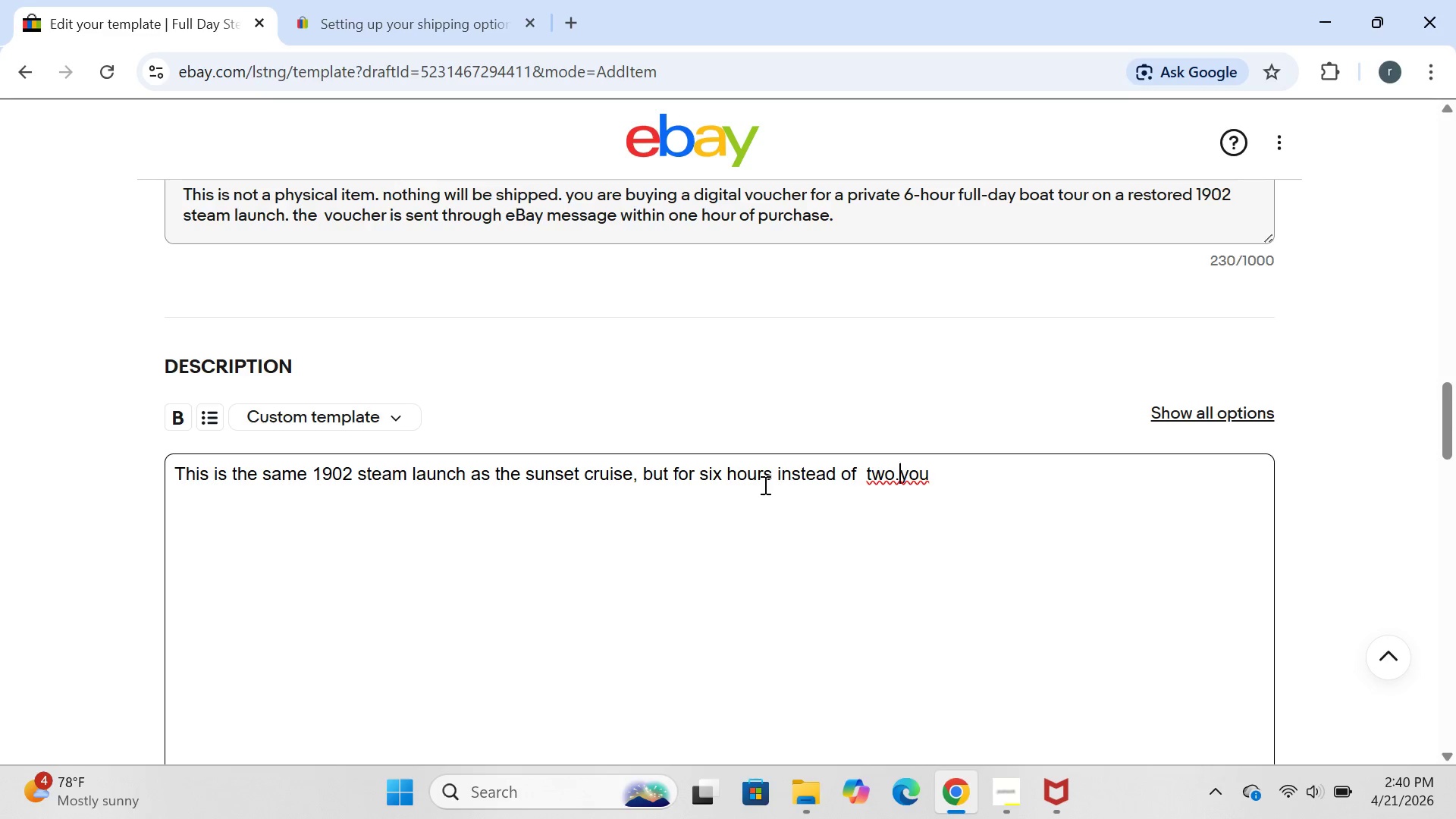 
key(ArrowLeft)
 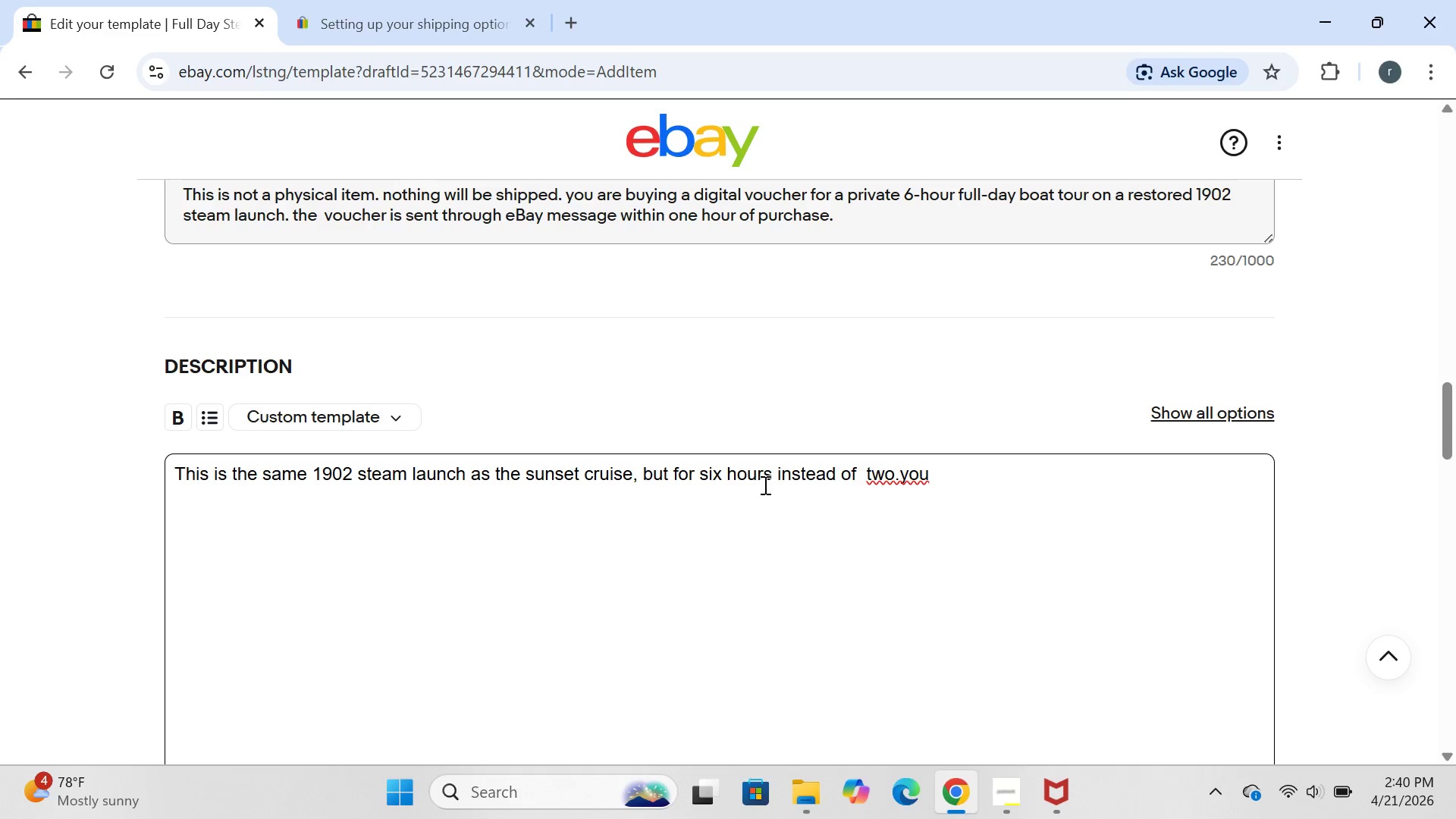 
key(Space)
 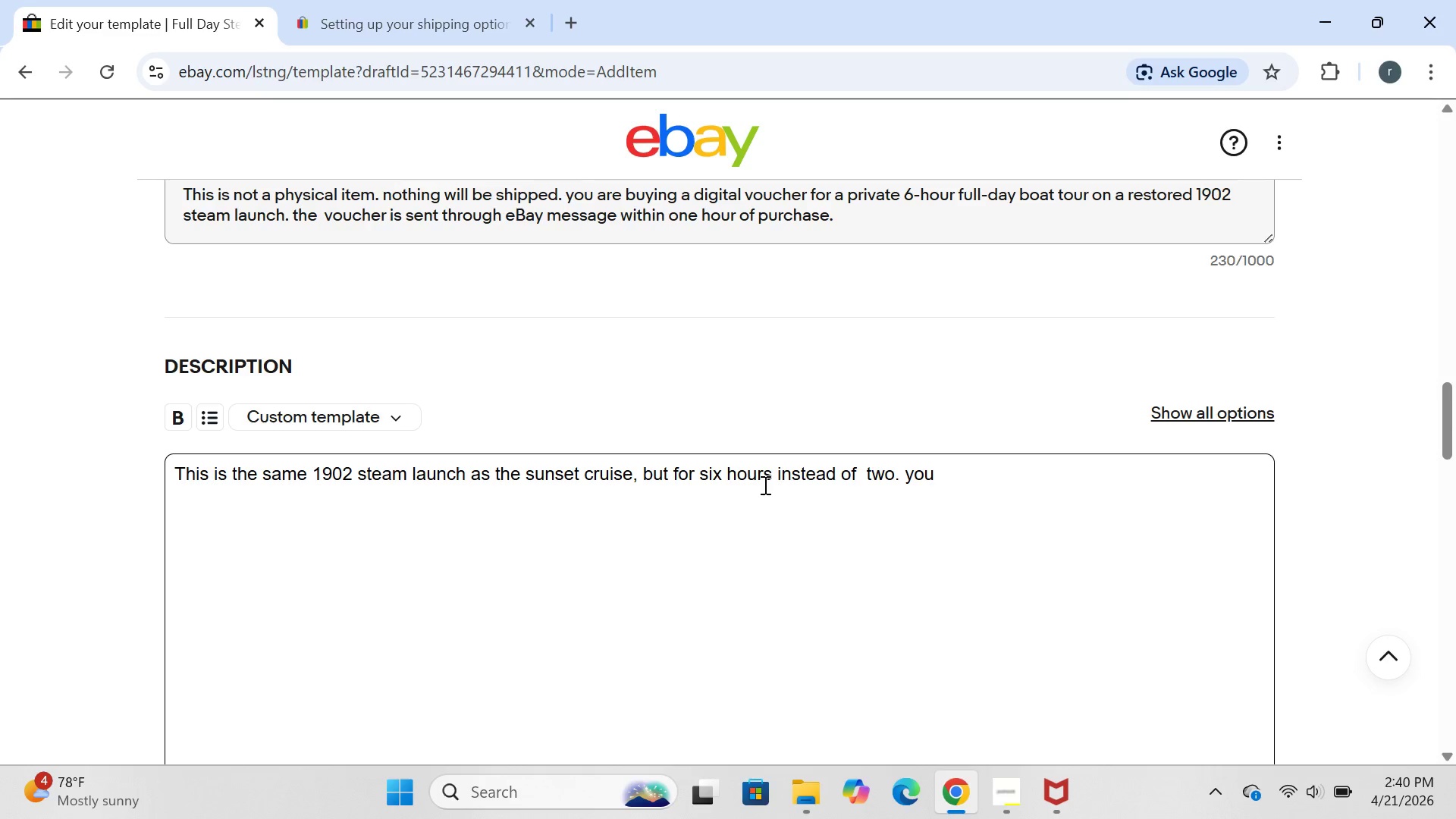 
key(ArrowRight)
 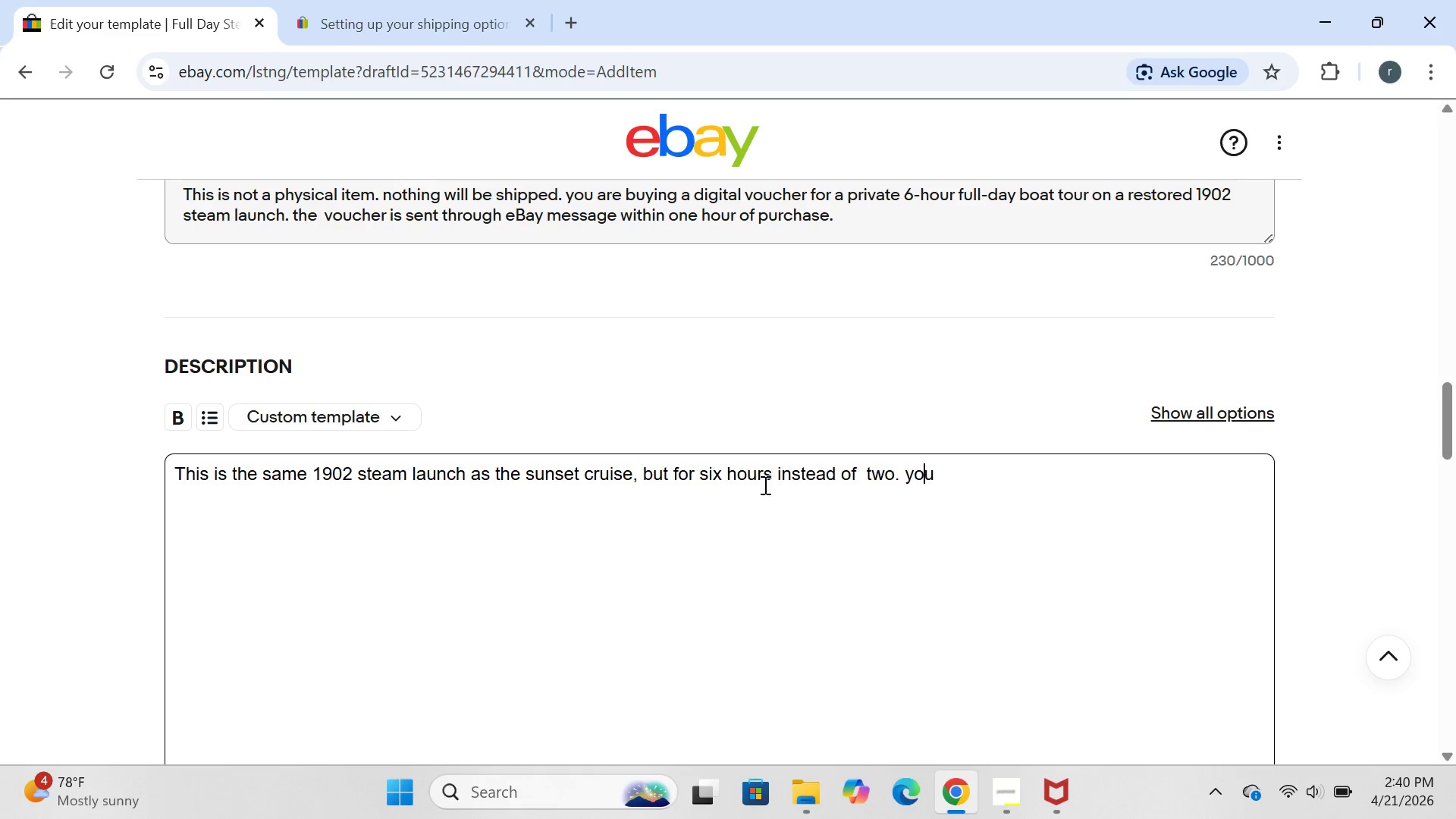 
key(ArrowRight)
 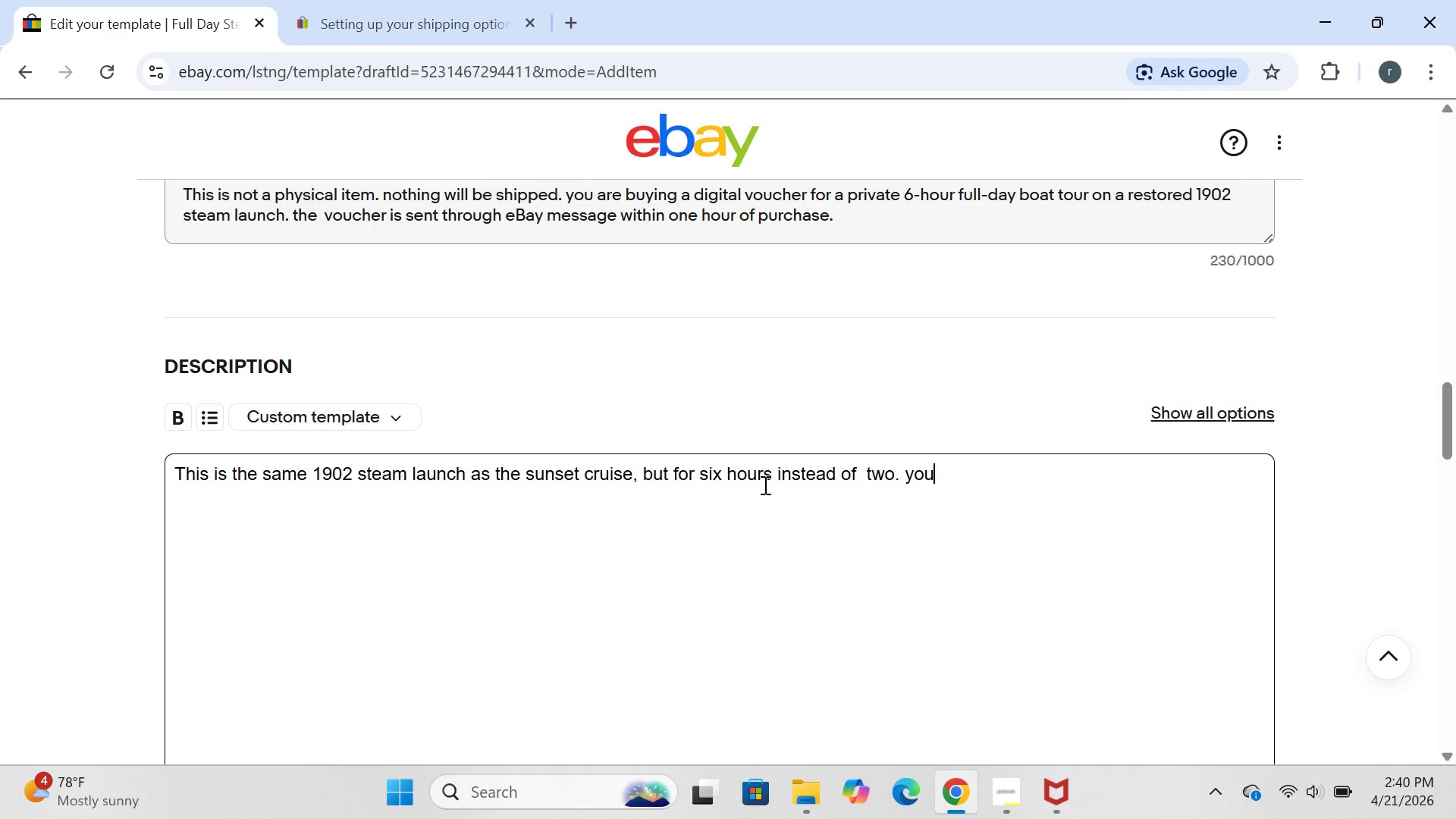 
key(ArrowRight)
 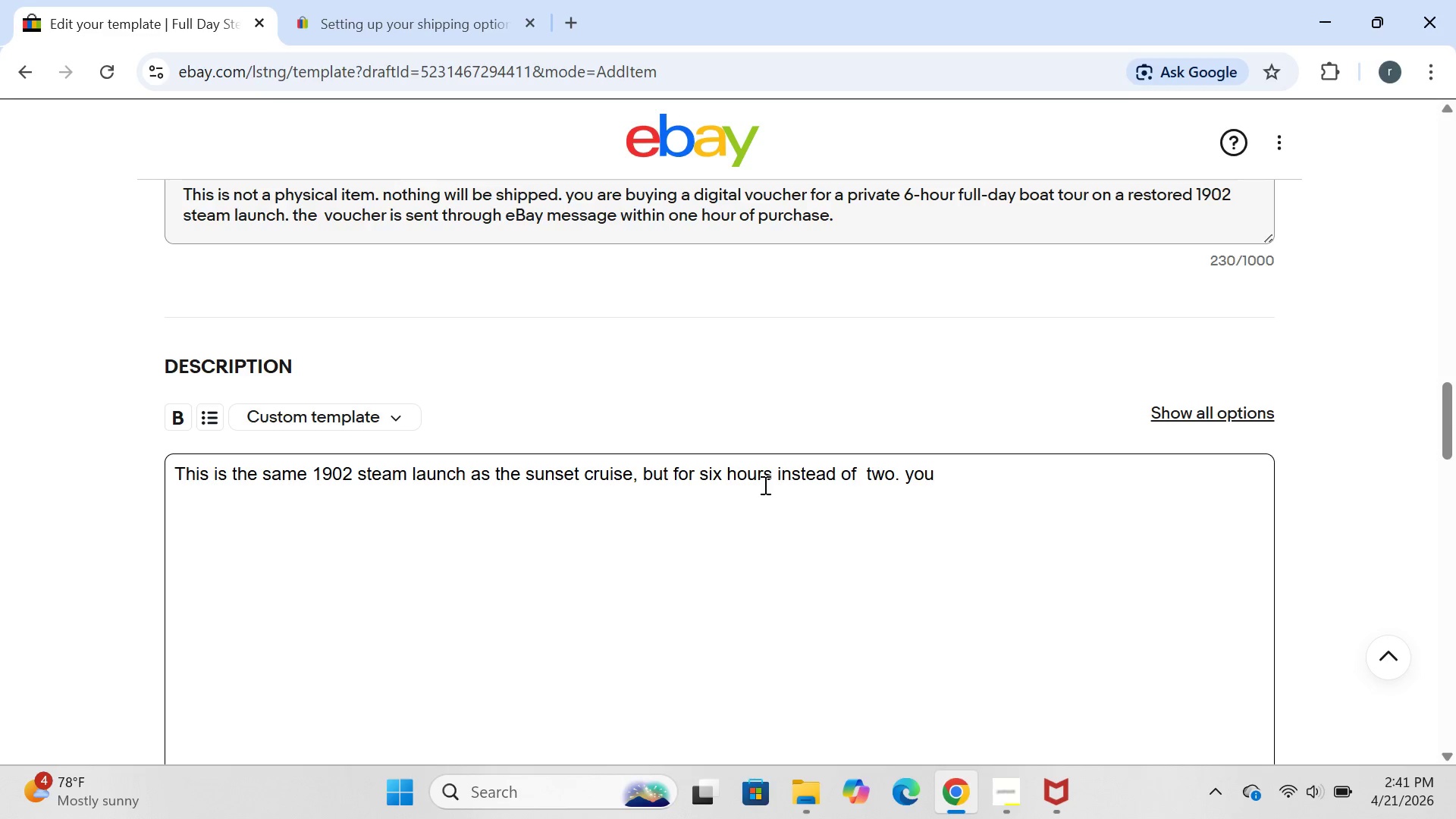 
type( get the whole boat. no other gro)
 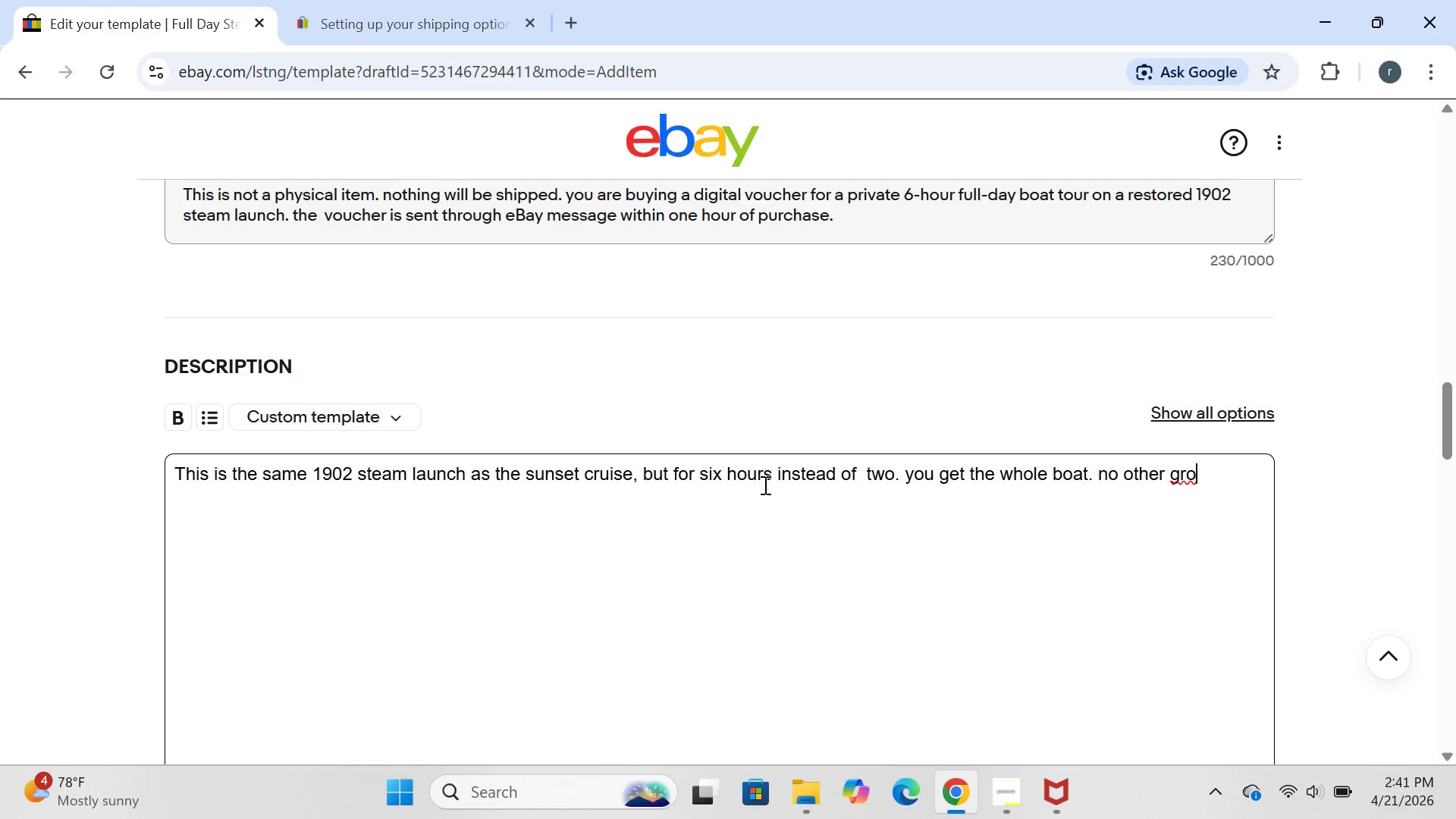 
type(ups )
key(Backspace)
type(.just )
 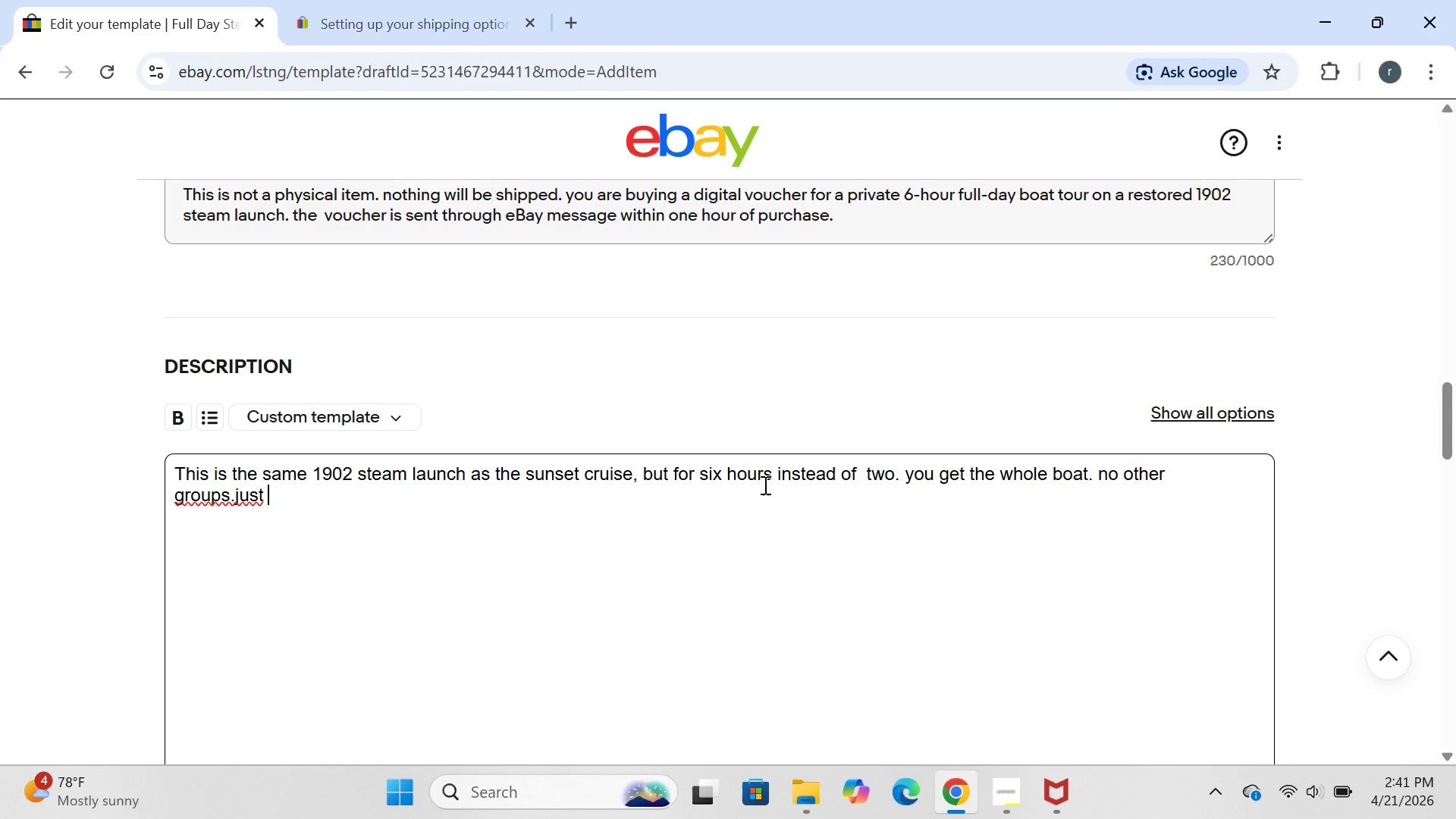 
key(ArrowLeft)
 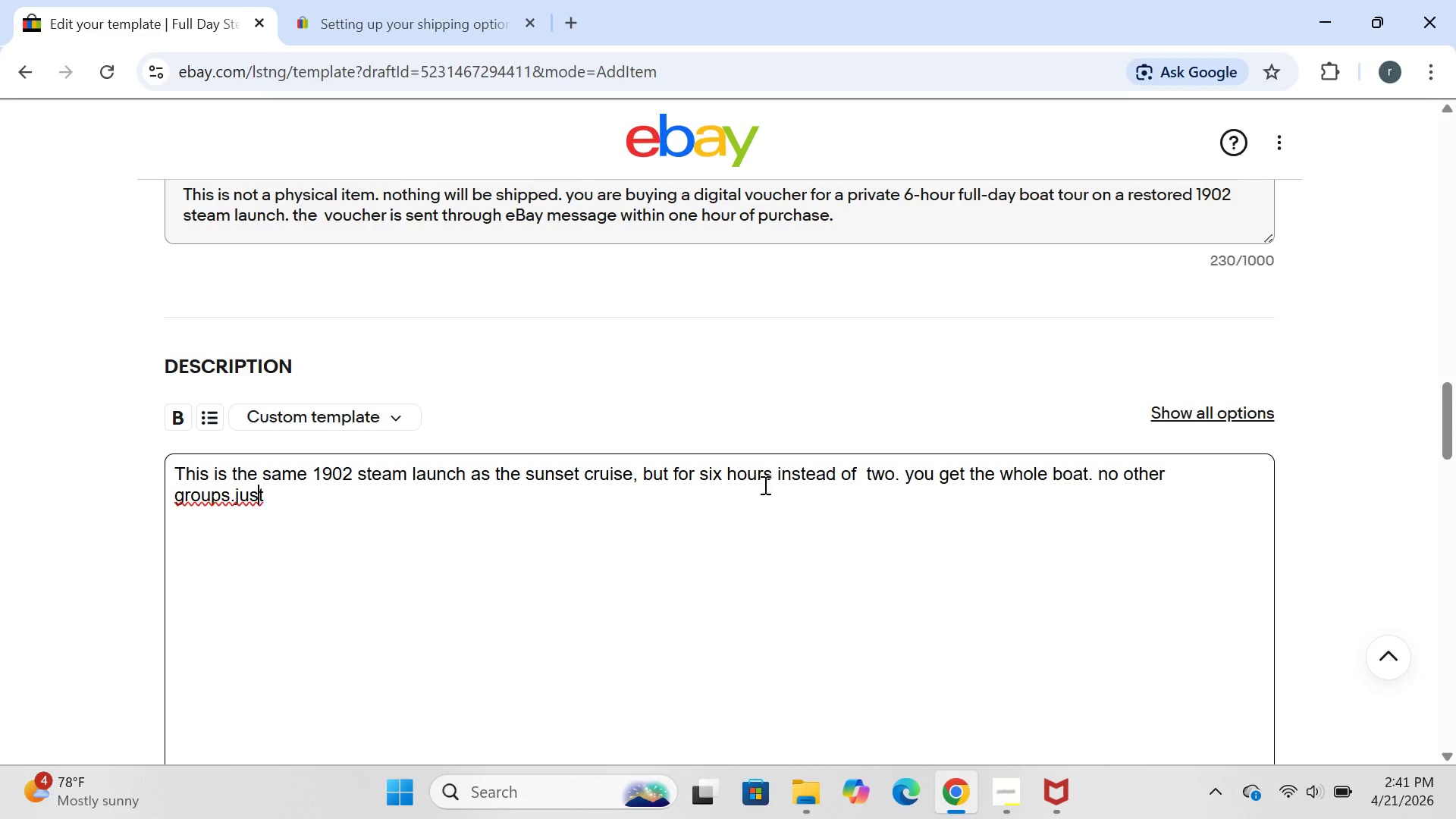 
key(ArrowLeft)
 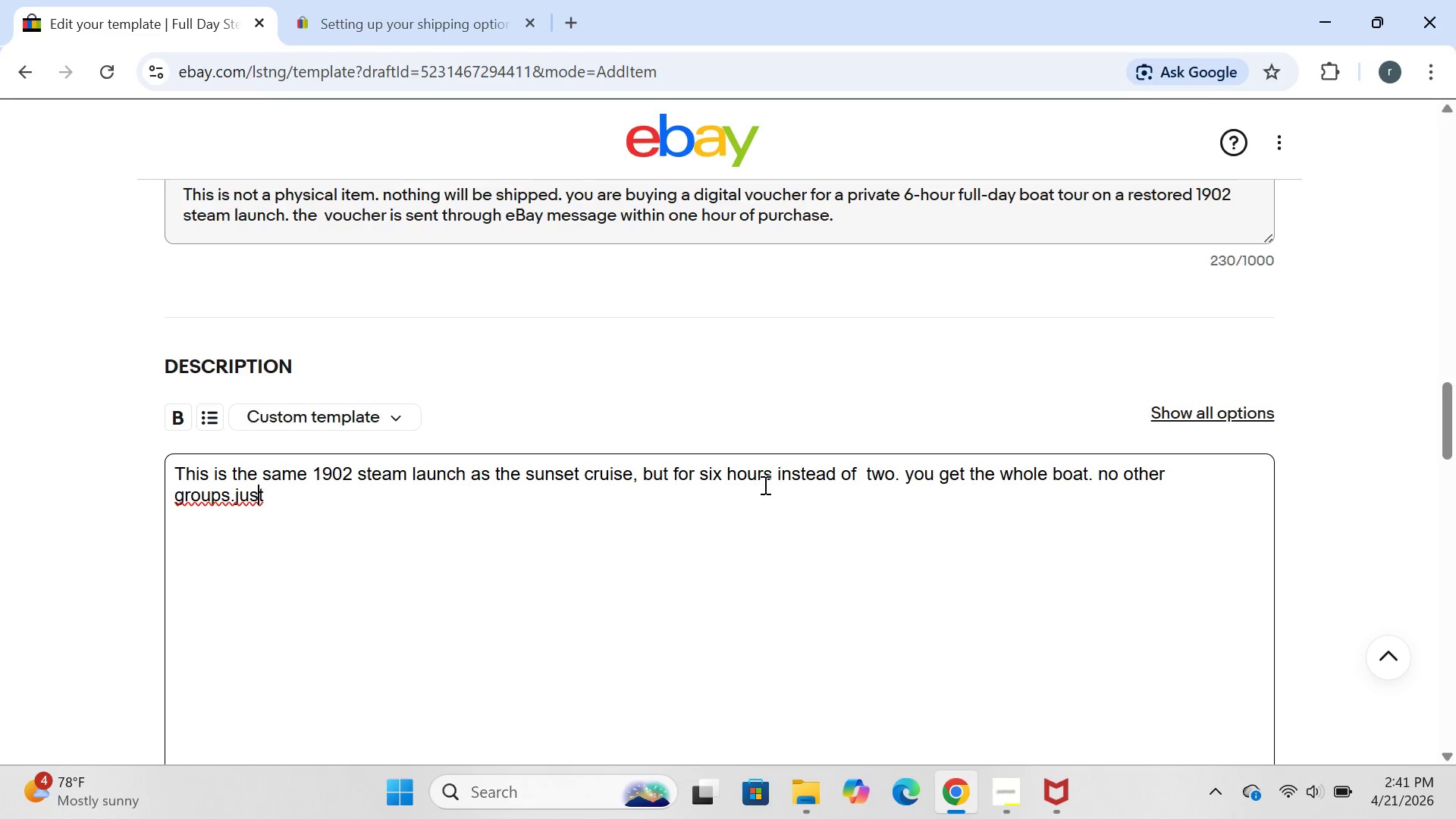 
key(ArrowLeft)
 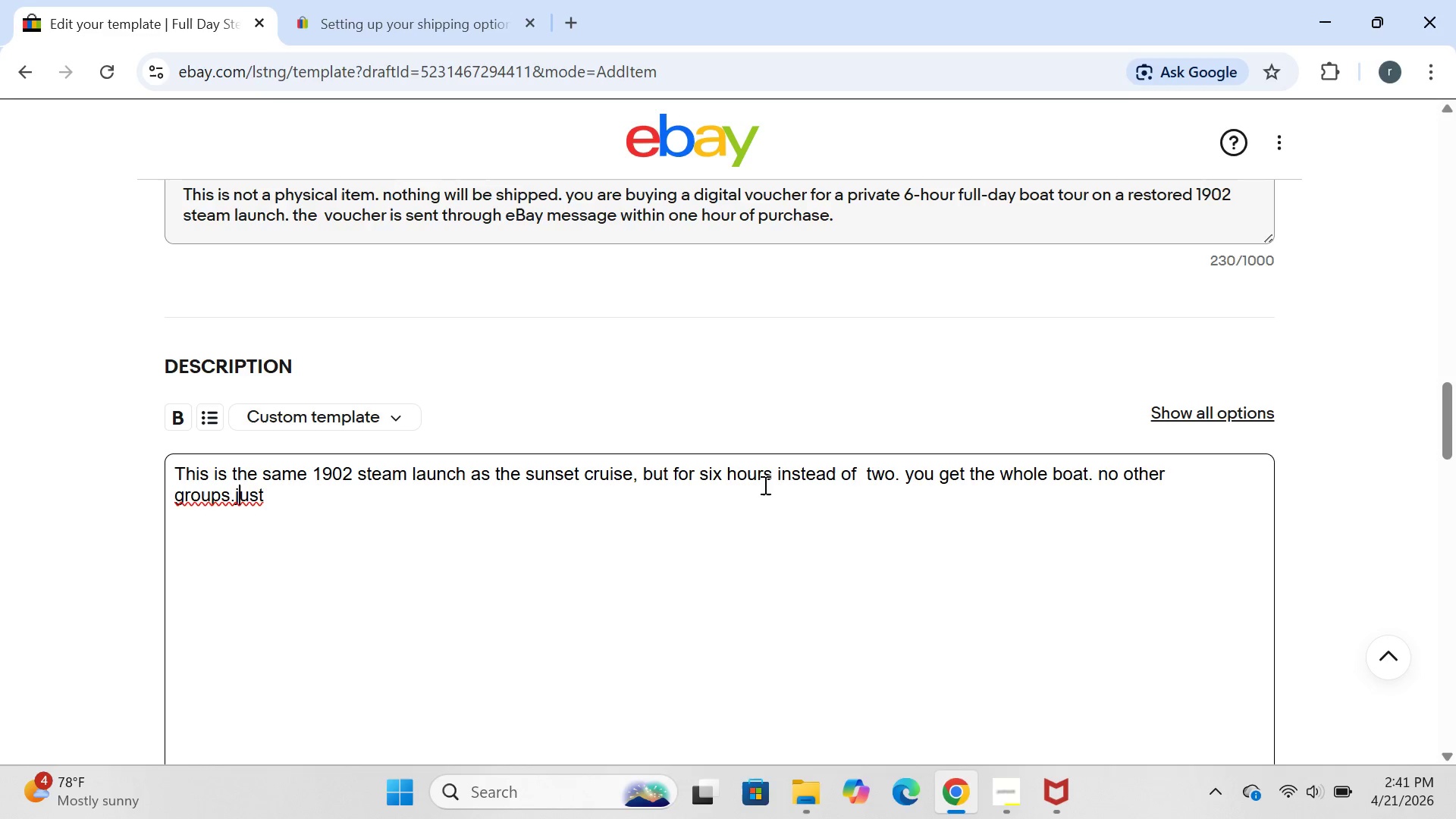 
key(ArrowLeft)
 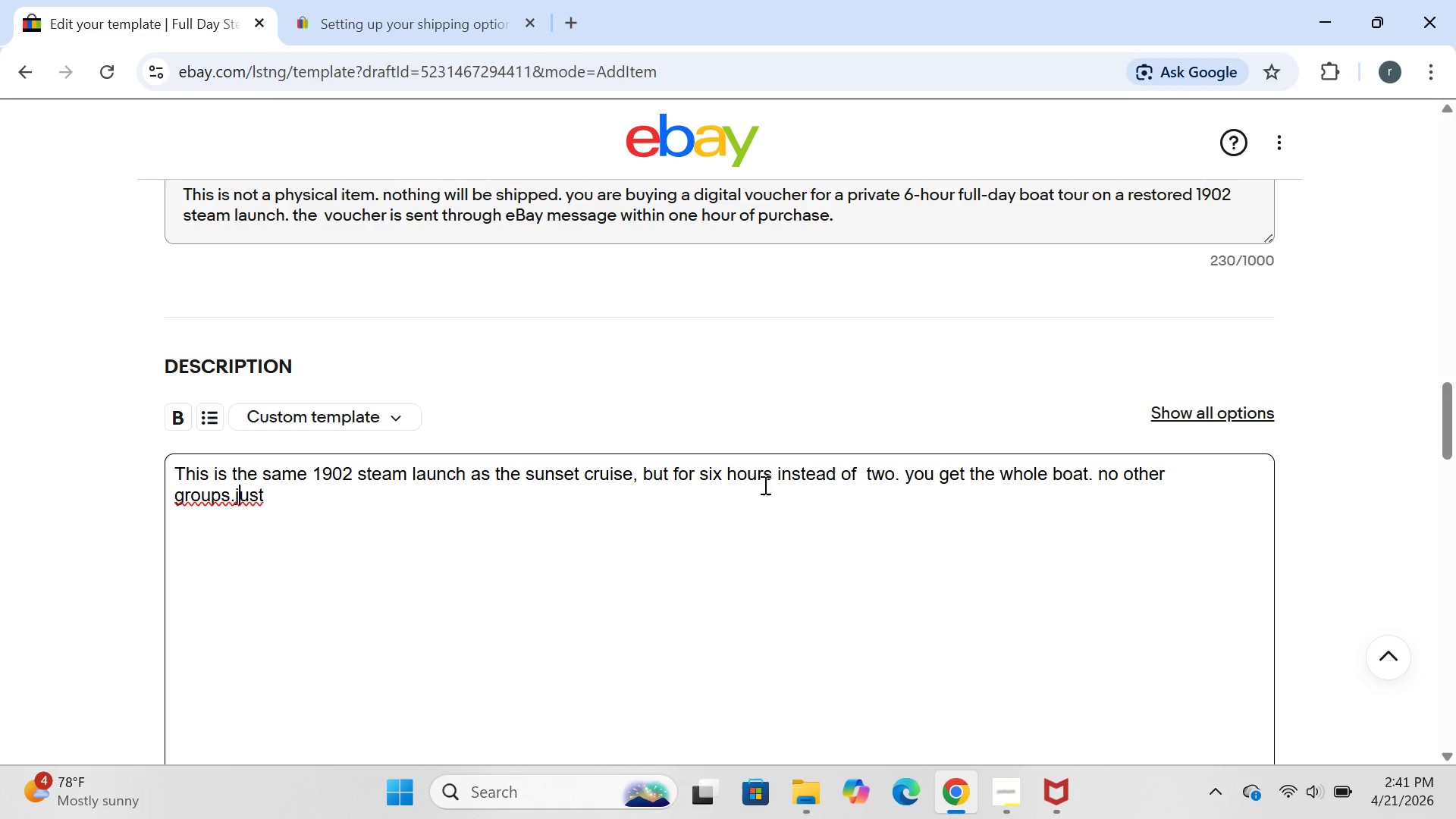 
key(ArrowLeft)
 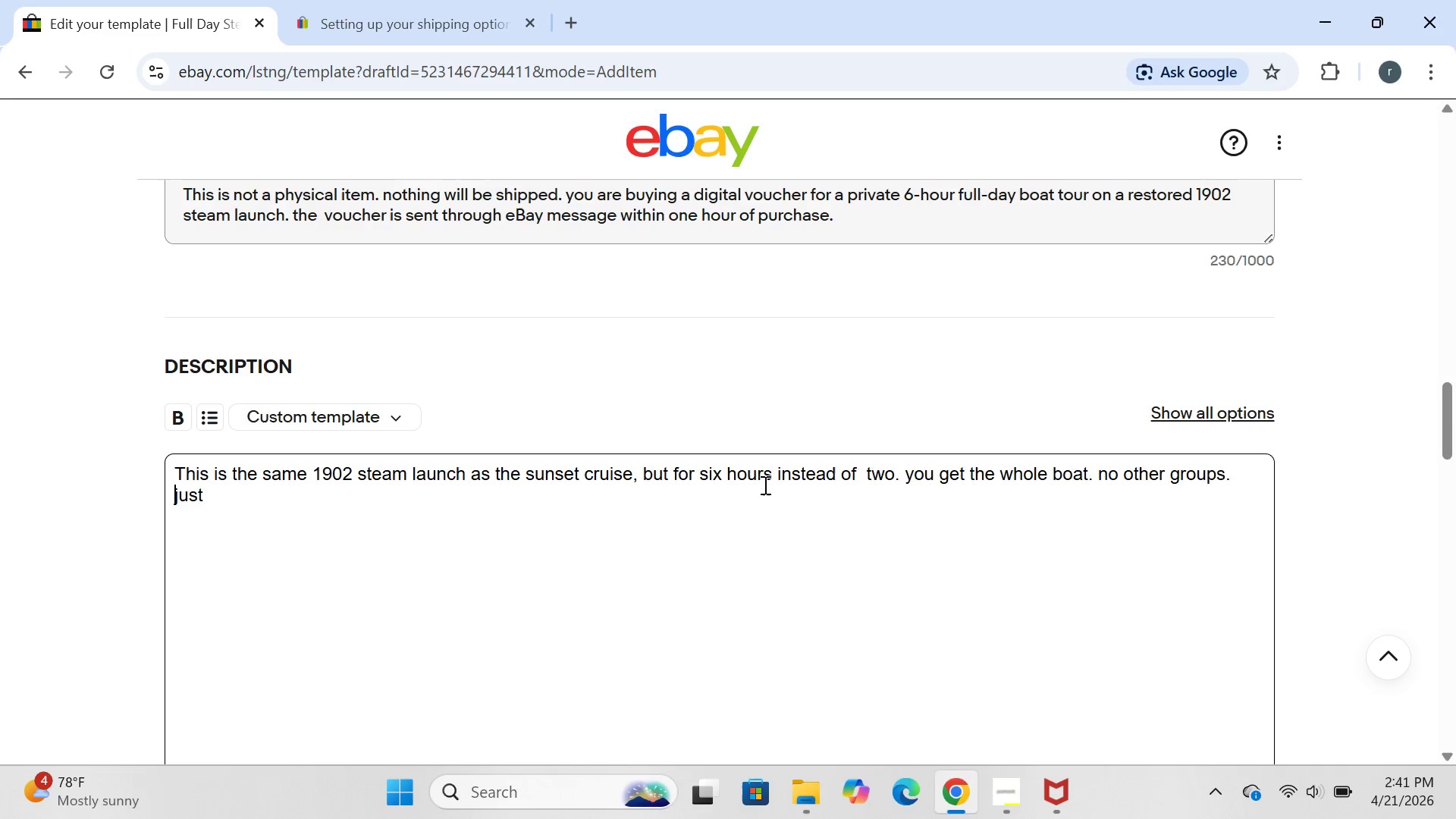 
key(Space)
 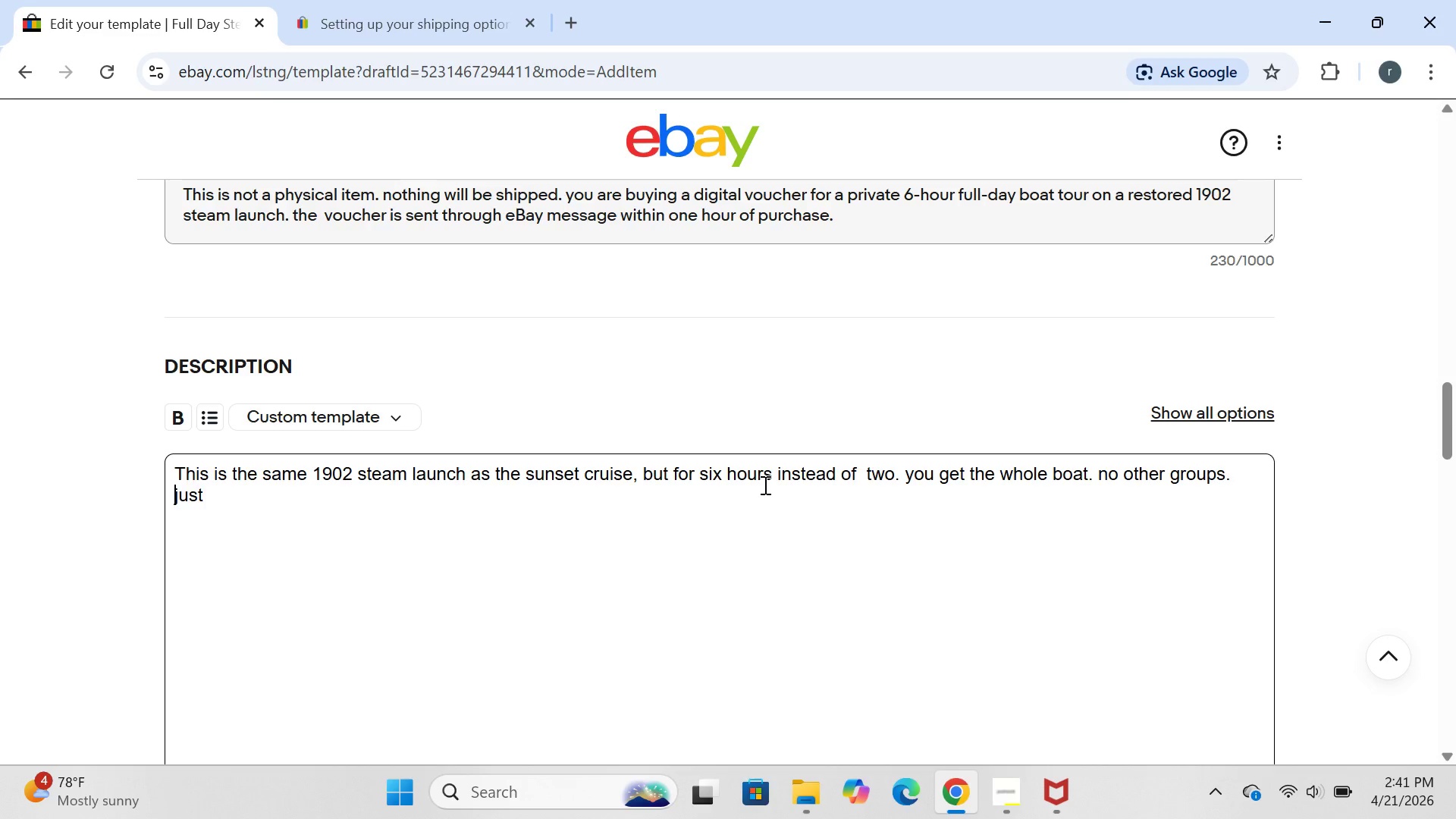 
key(ArrowRight)
 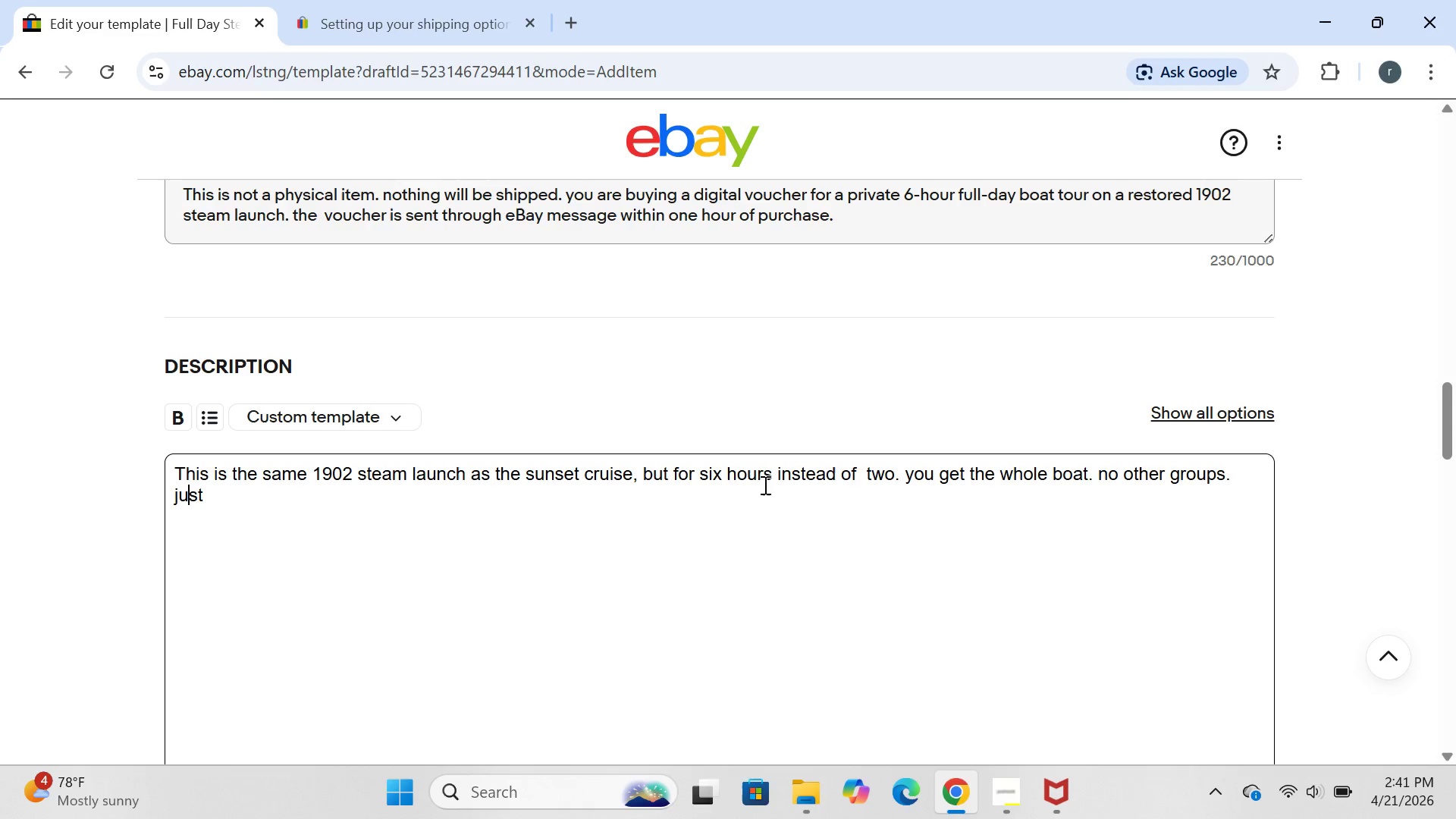 
key(ArrowRight)
 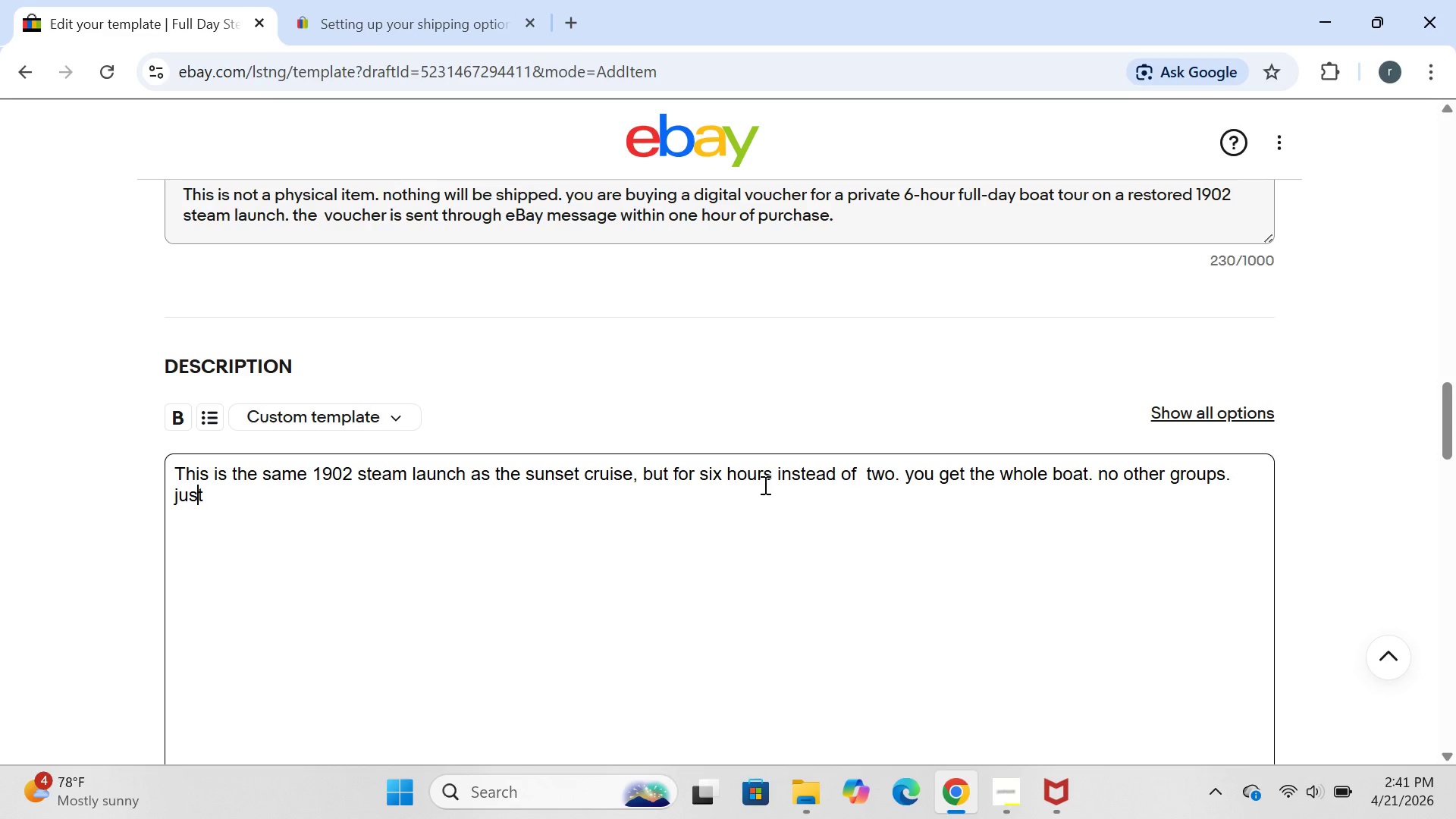 
key(ArrowRight)
 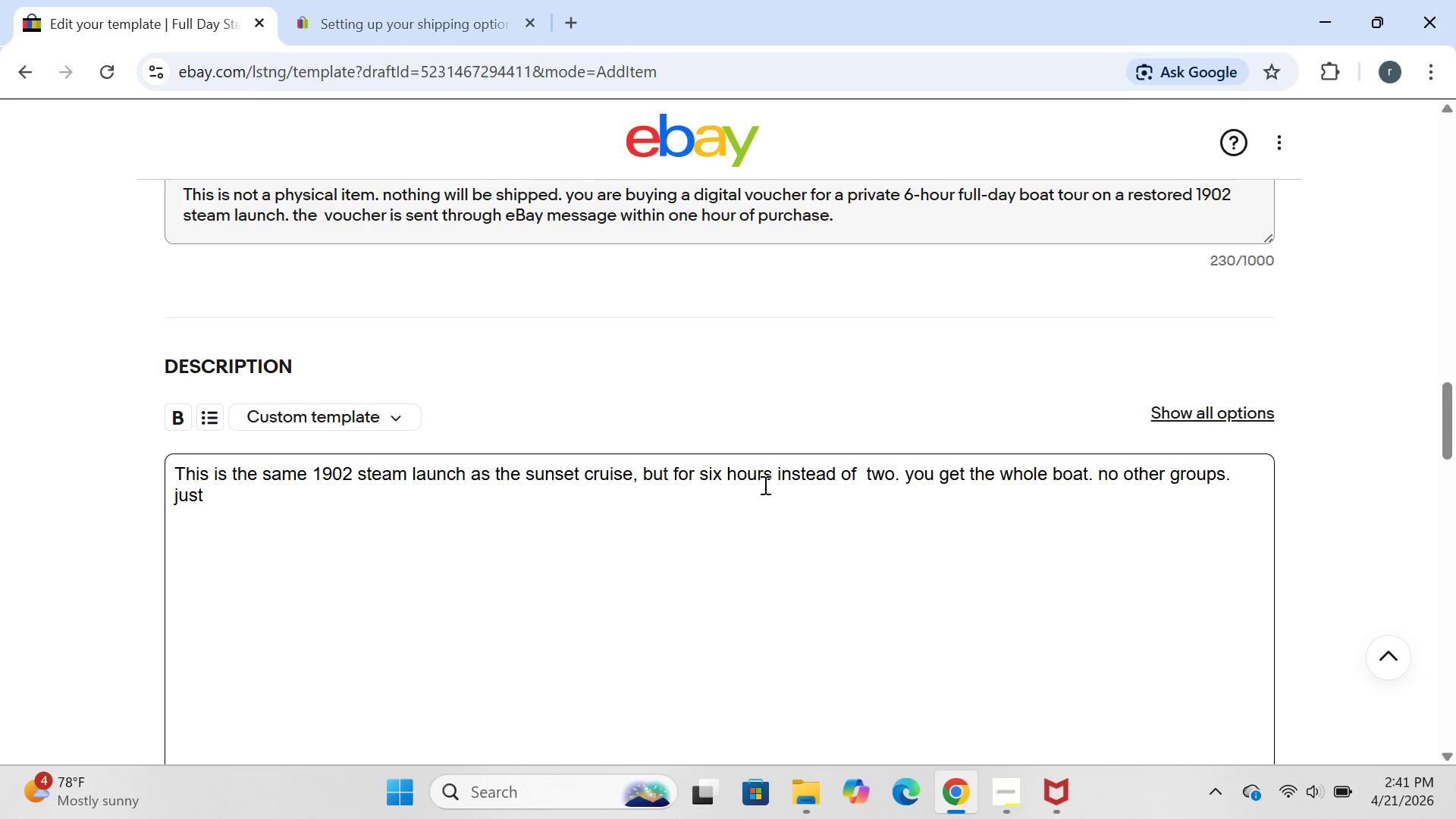 
key(ArrowRight)
 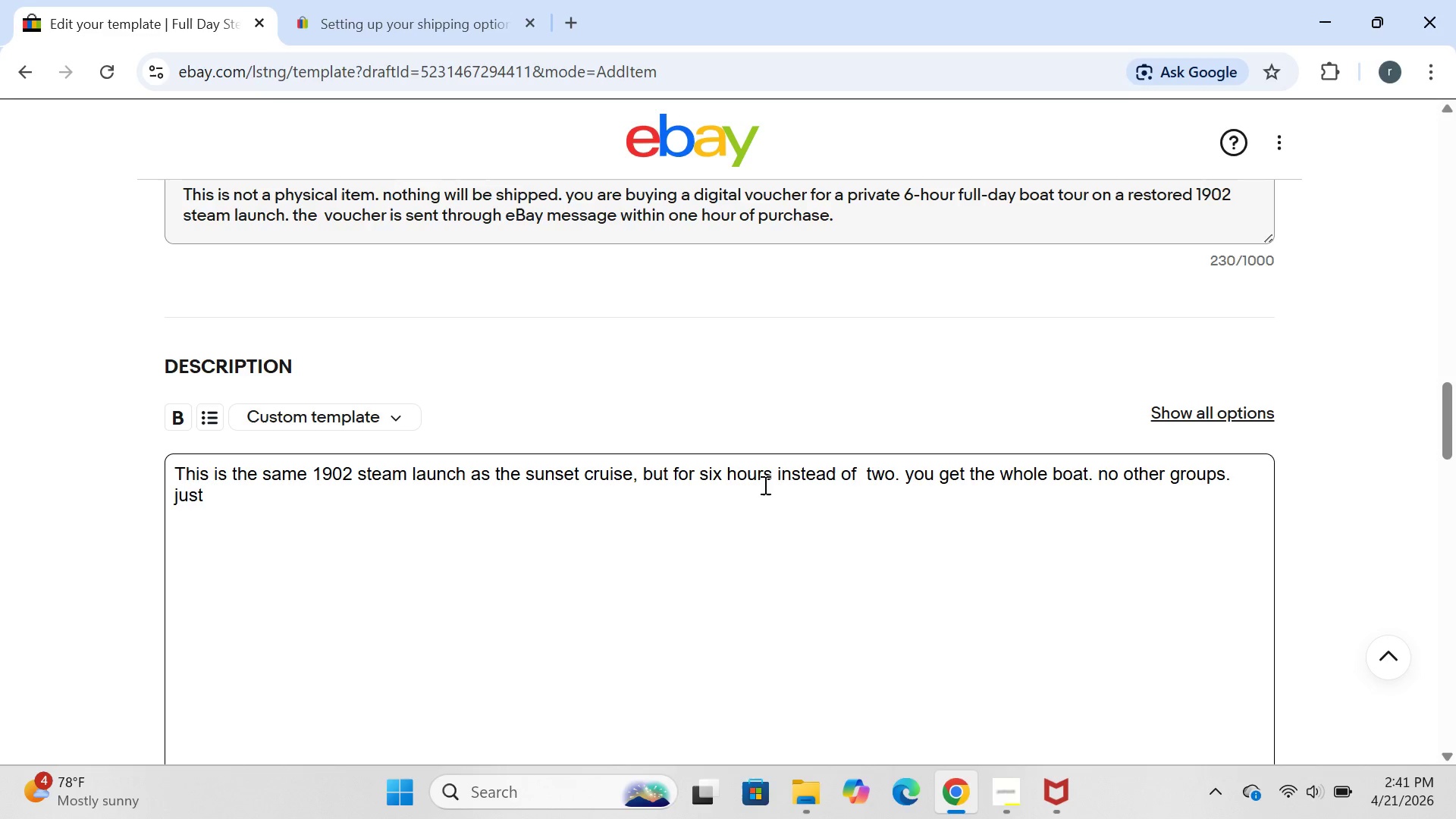 
type( you and up to five )
 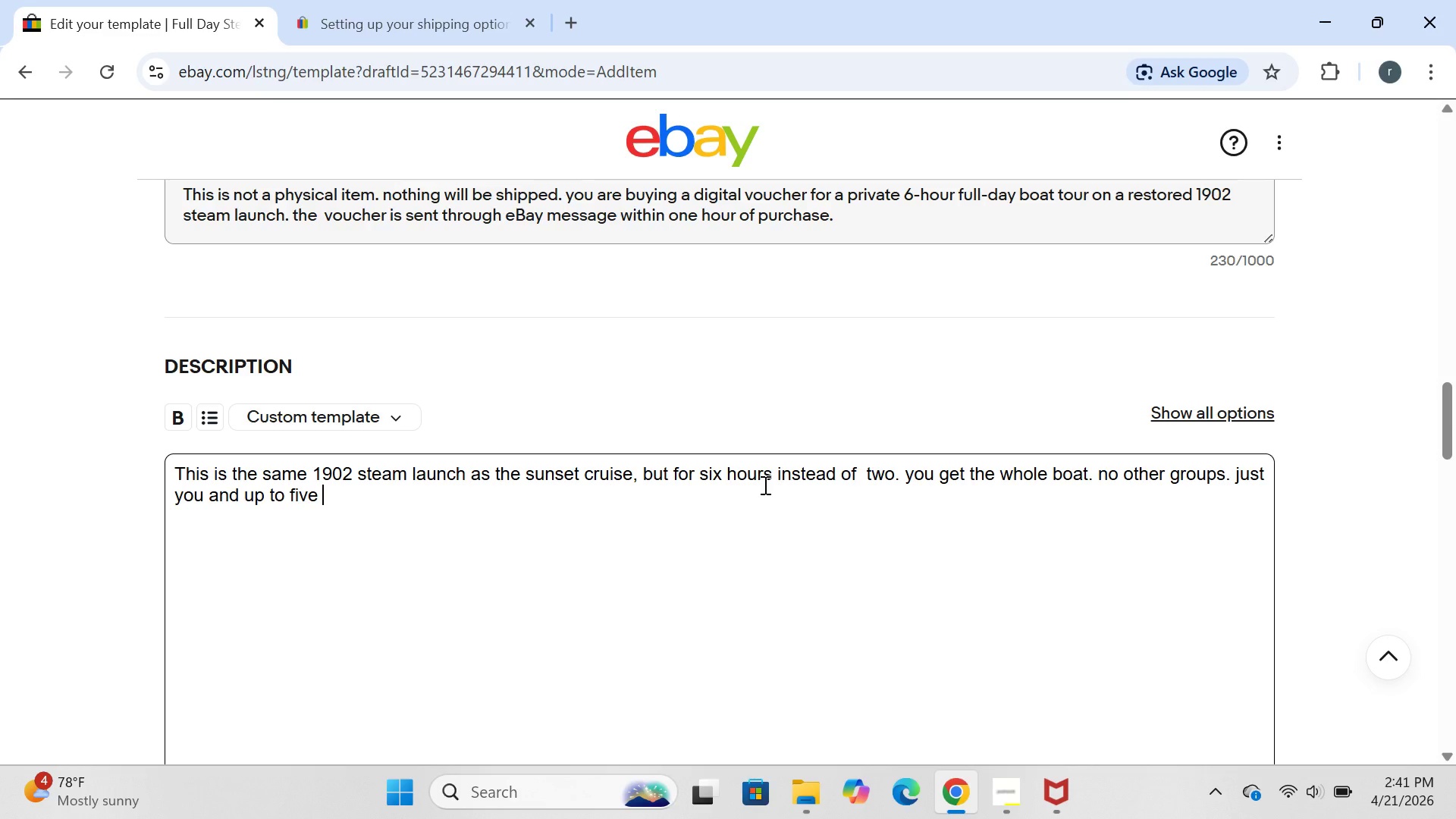 
type(other people )
key(Backspace)
type(.)
 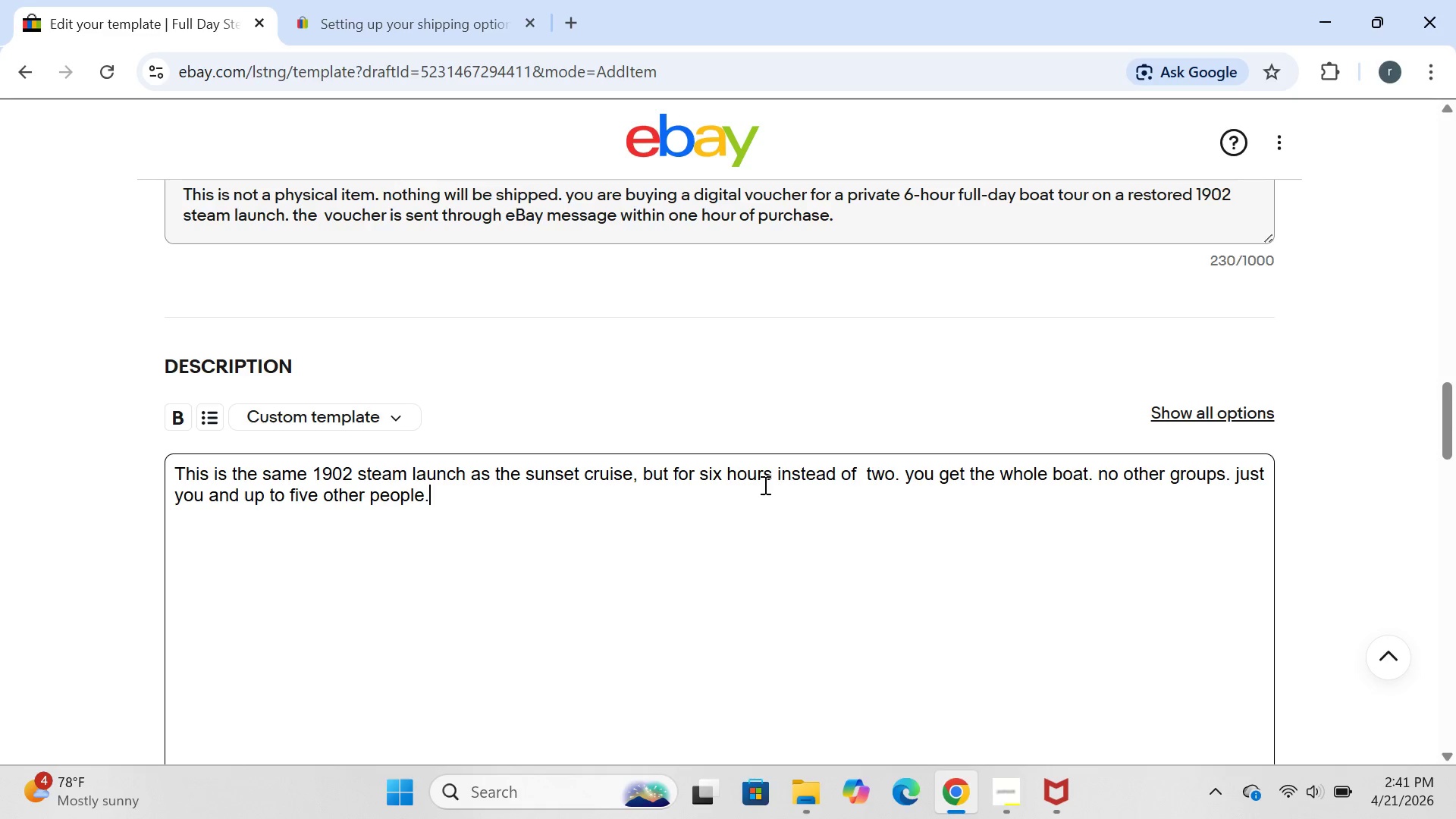 
key(Enter)
 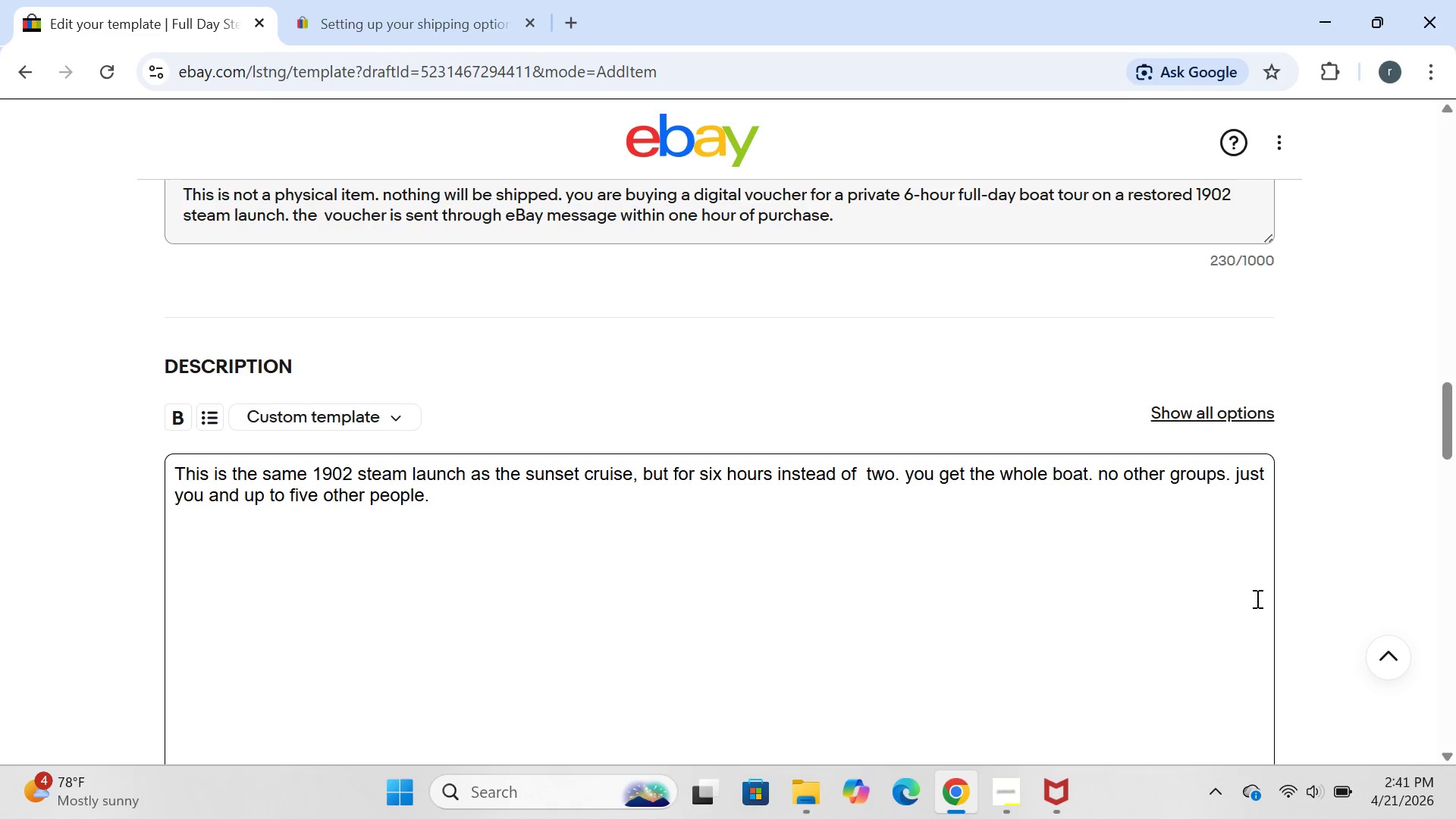 
wait(5.44)
 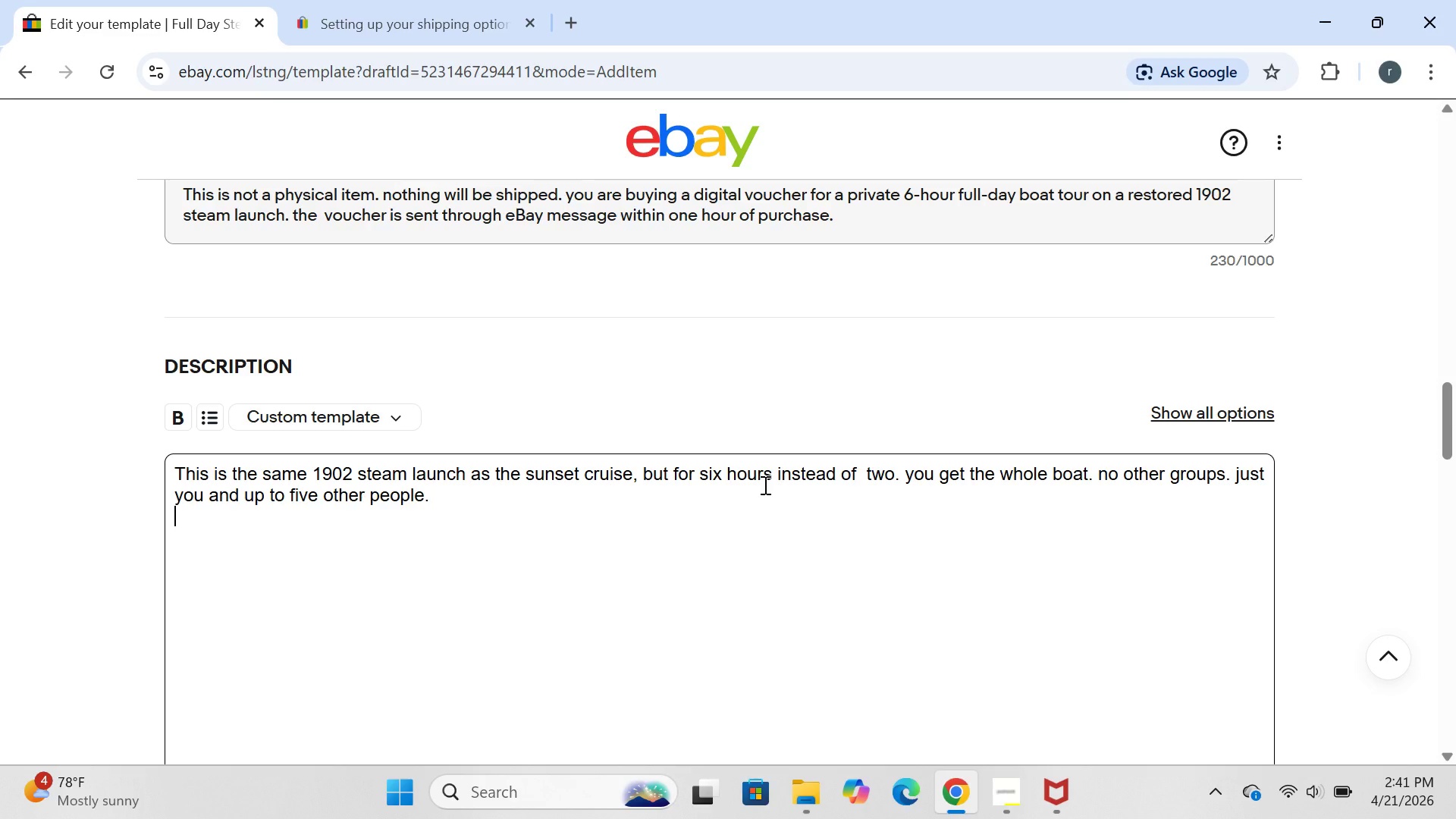 
left_click([1341, 805])
 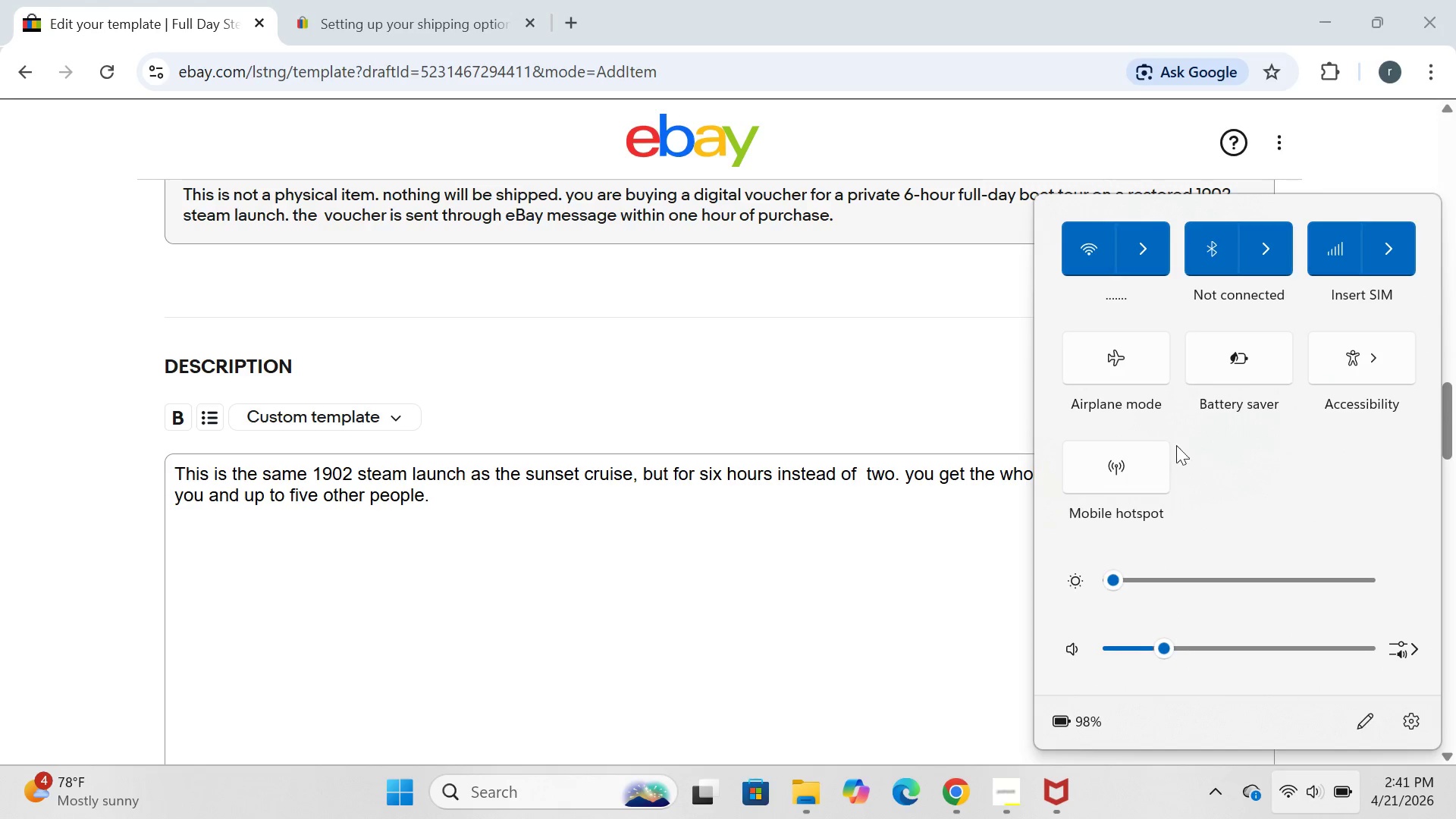 
left_click([1248, 362])
 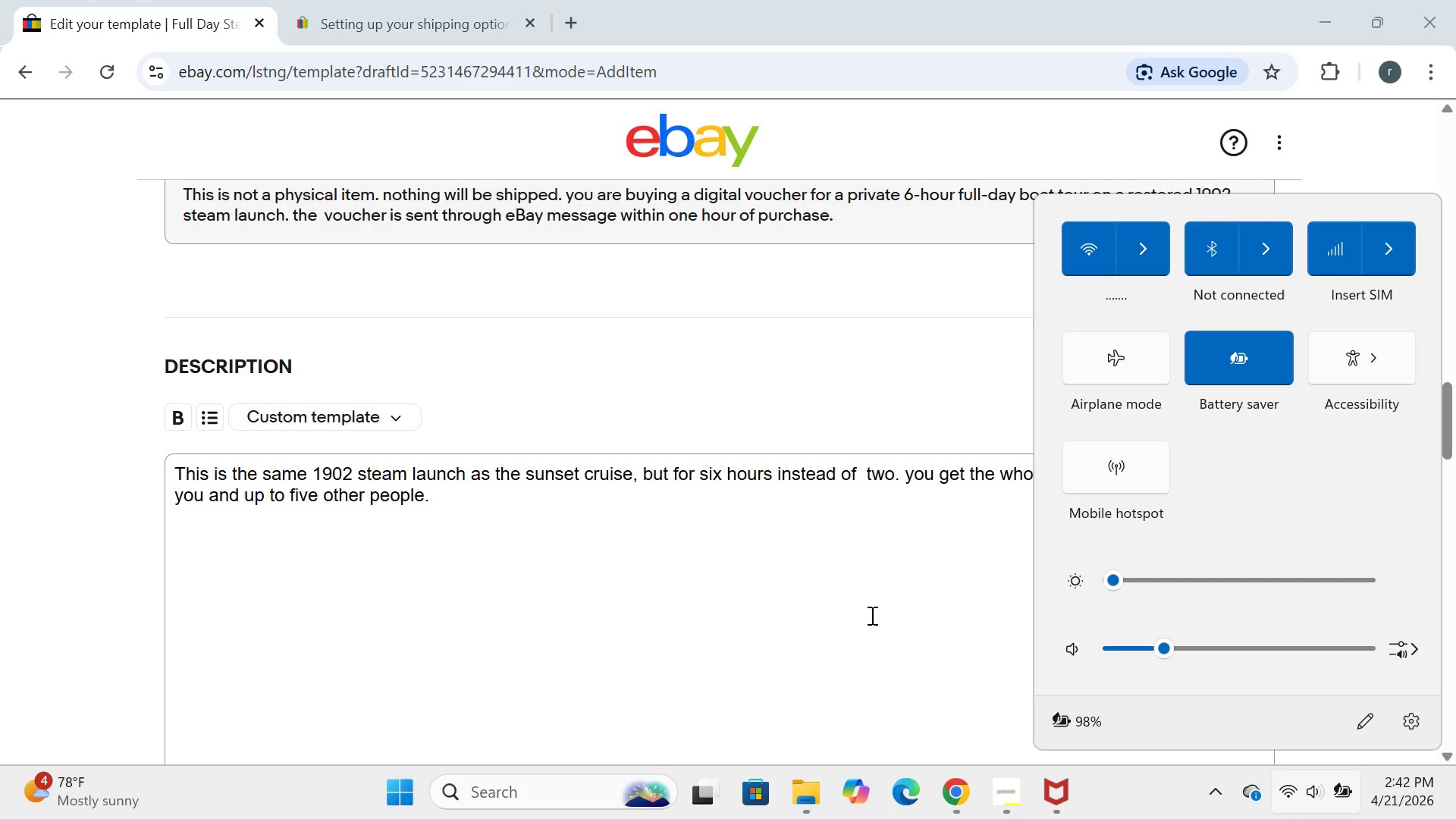 
left_click([855, 588])
 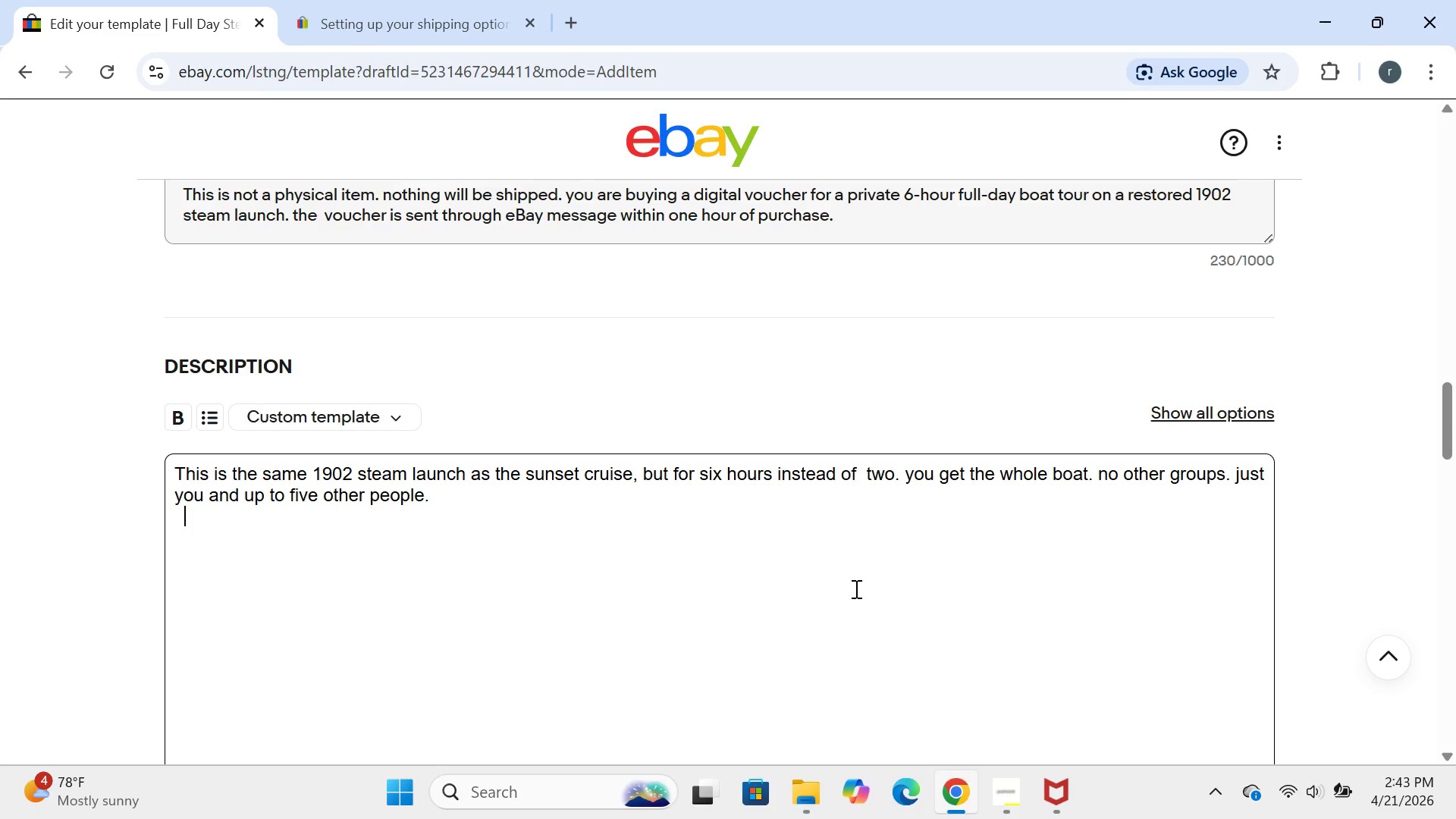 
wait(79.47)
 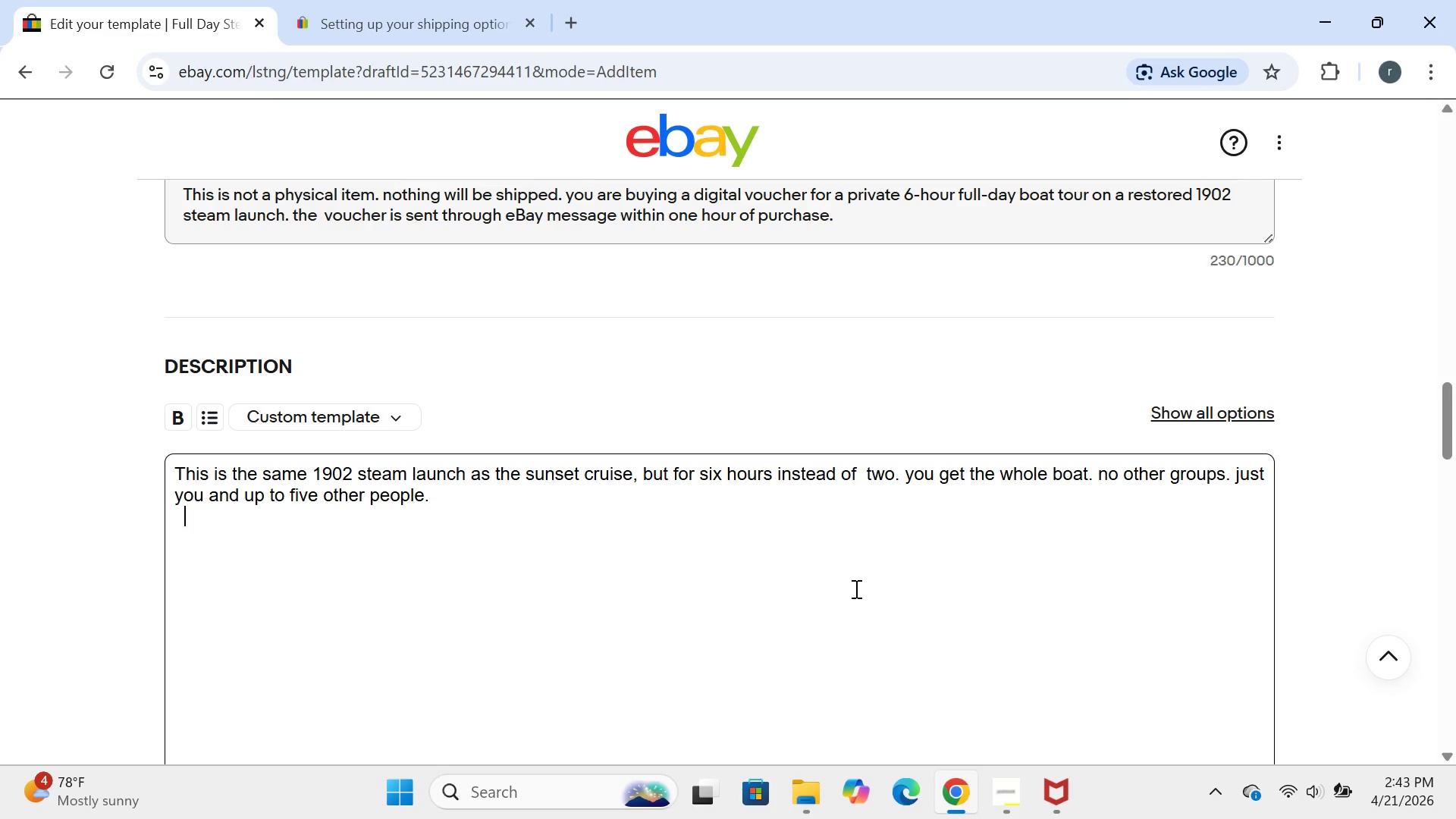 
left_click([462, 497])
 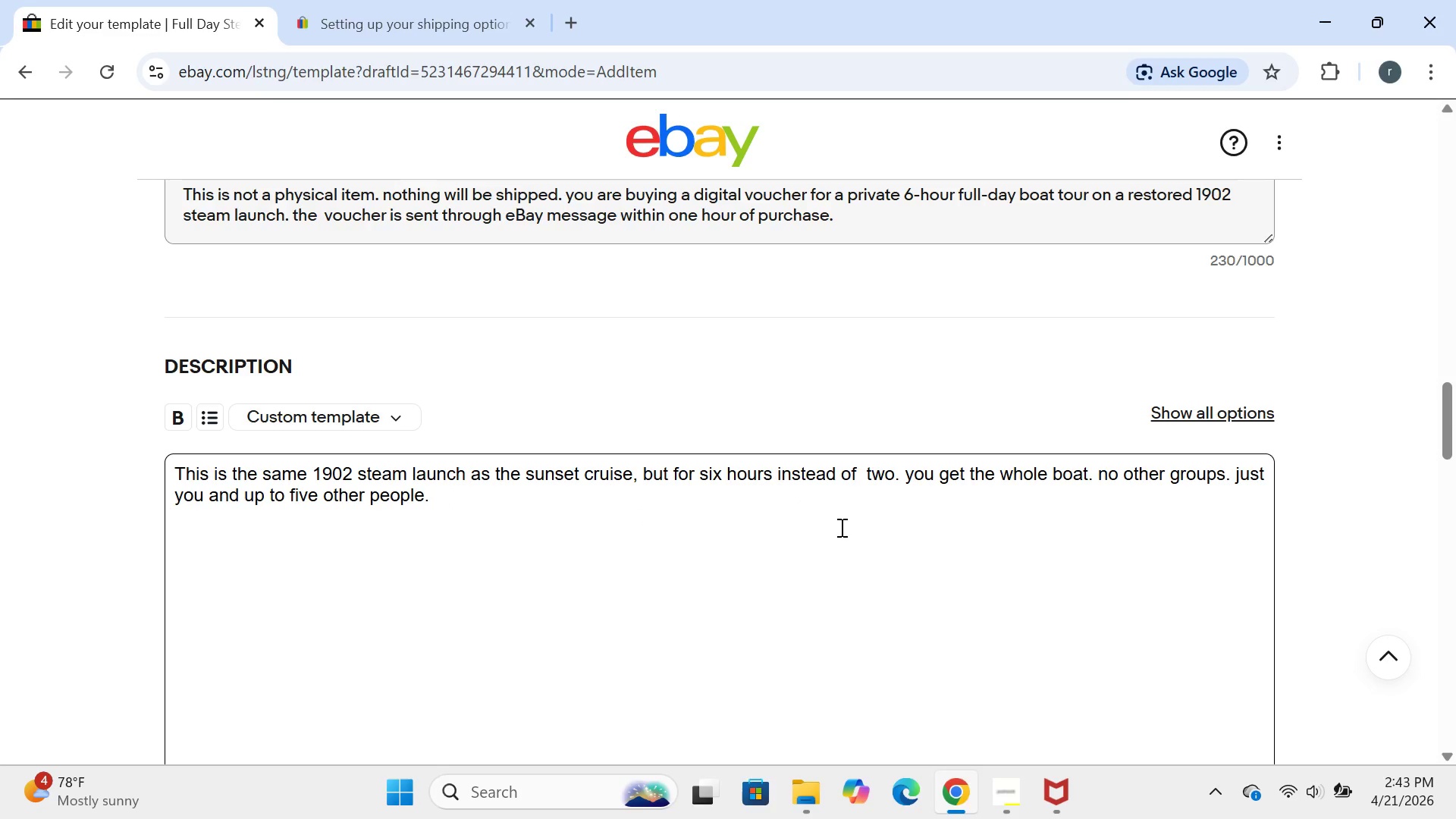 
wait(12.12)
 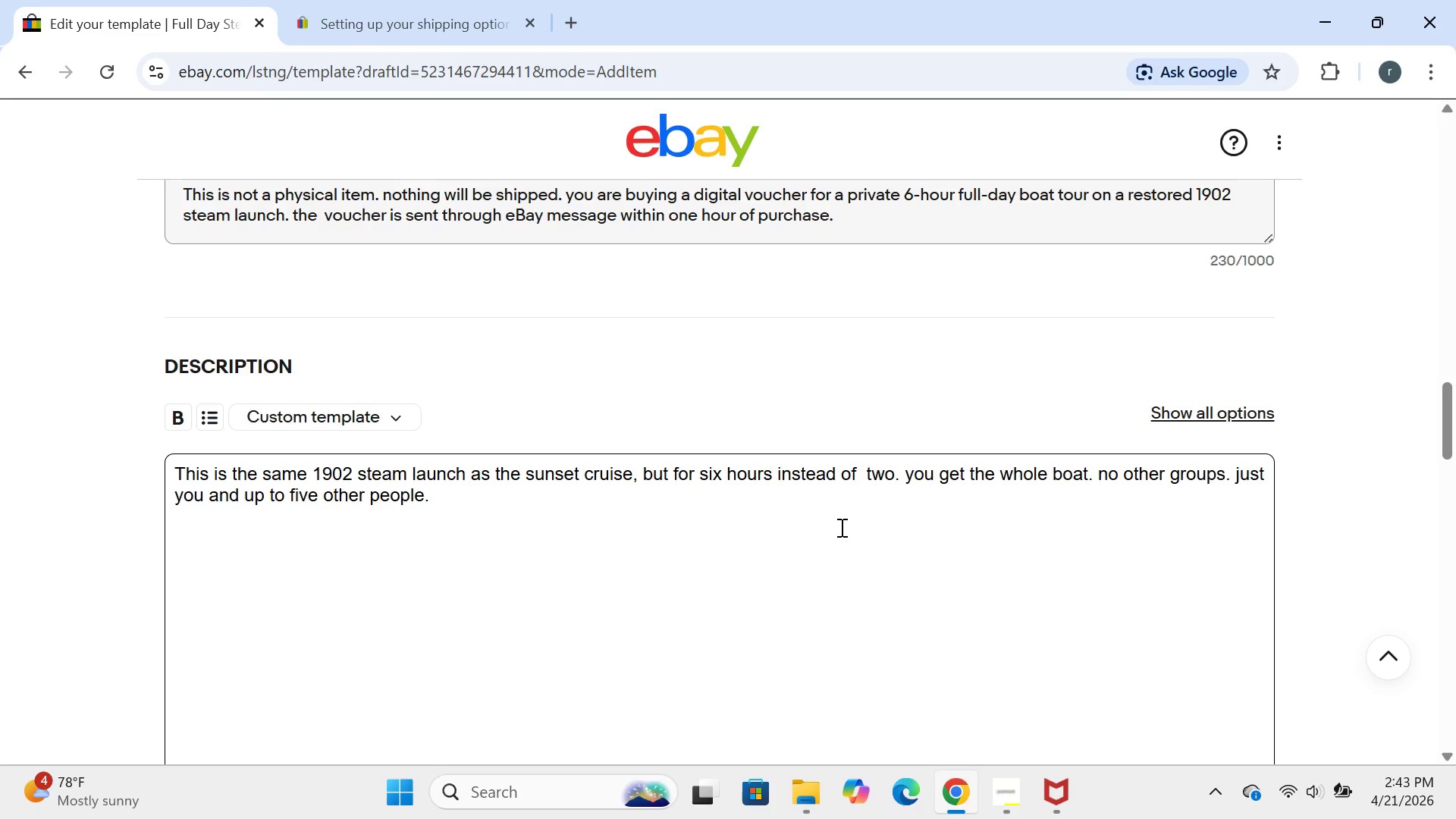 
key(Enter)
 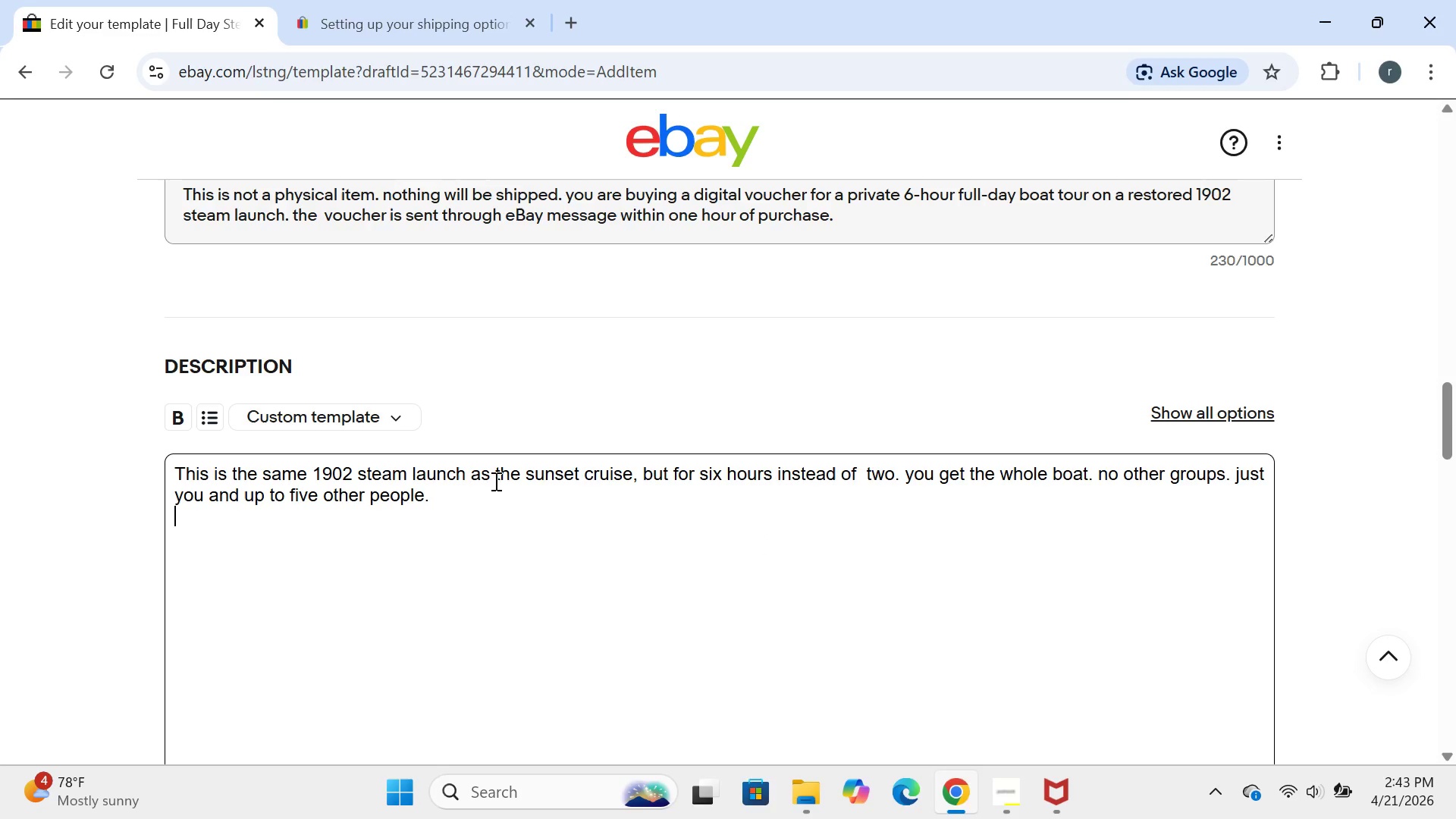 
key(Enter)
 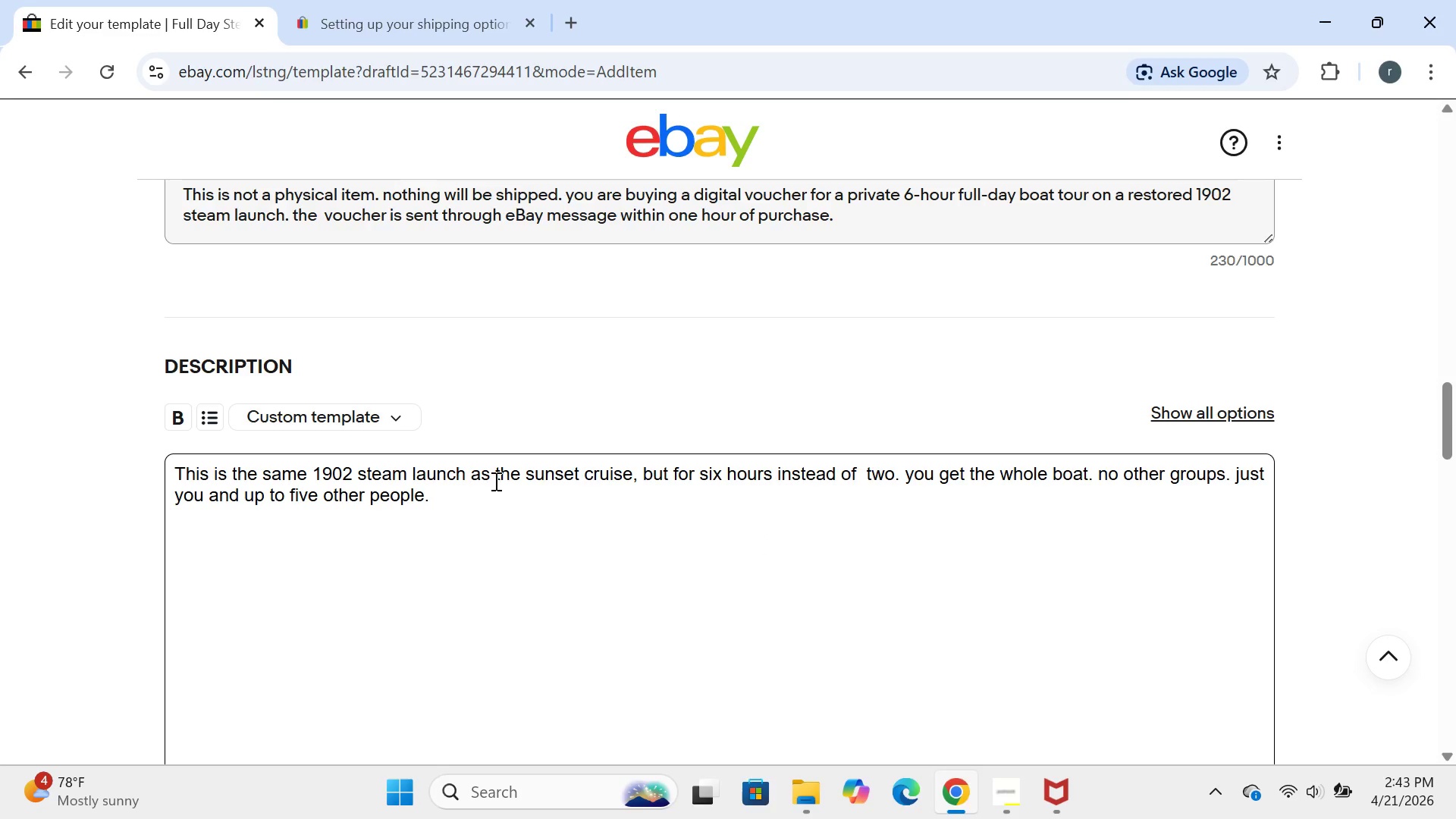 
type(ypu)
key(Backspace)
key(Backspace)
type(ou are buyinh )
 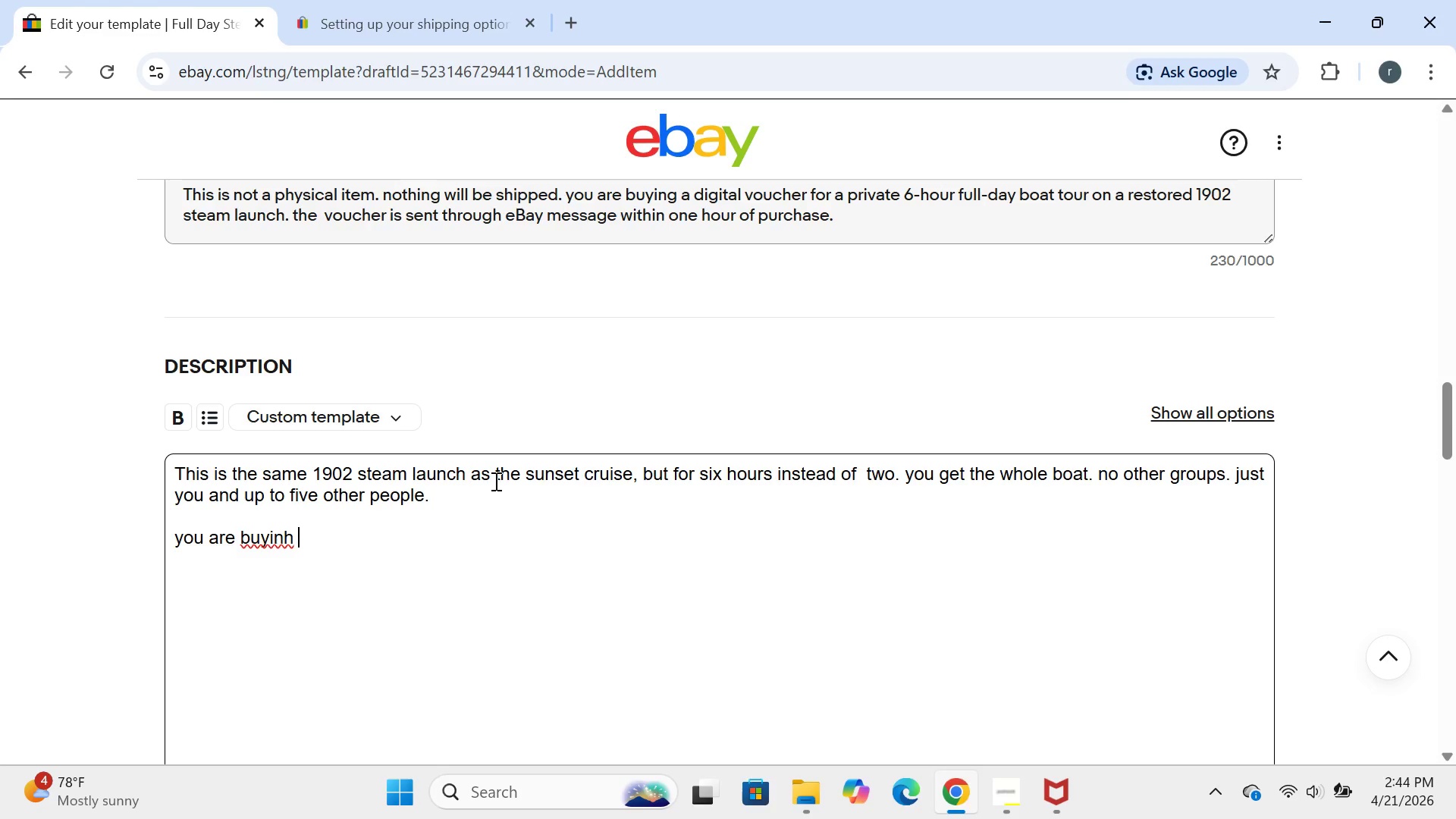 
wait(47.44)
 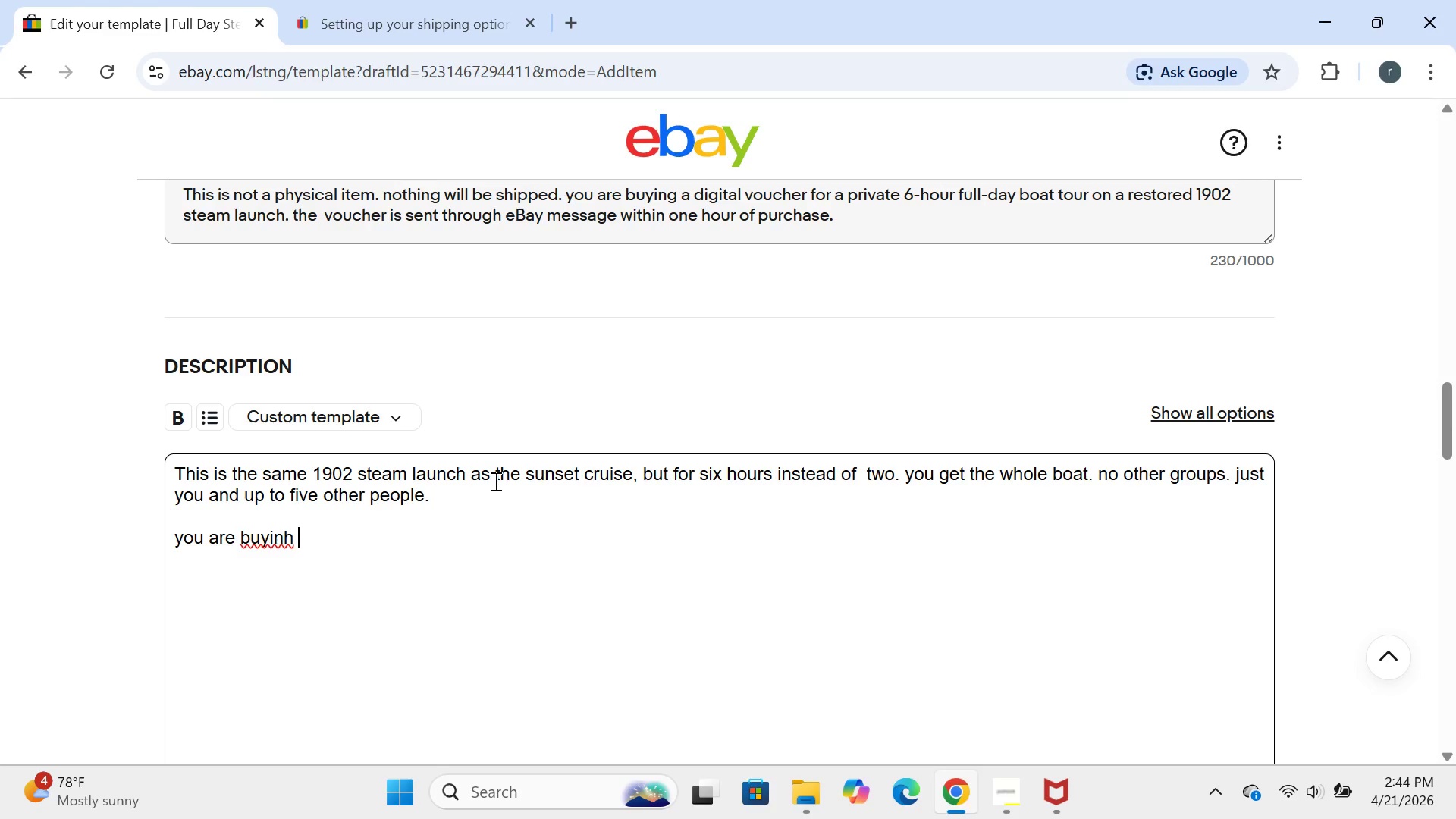 
key(Backspace)
key(Backspace)
key(Backspace)
type(ng )
 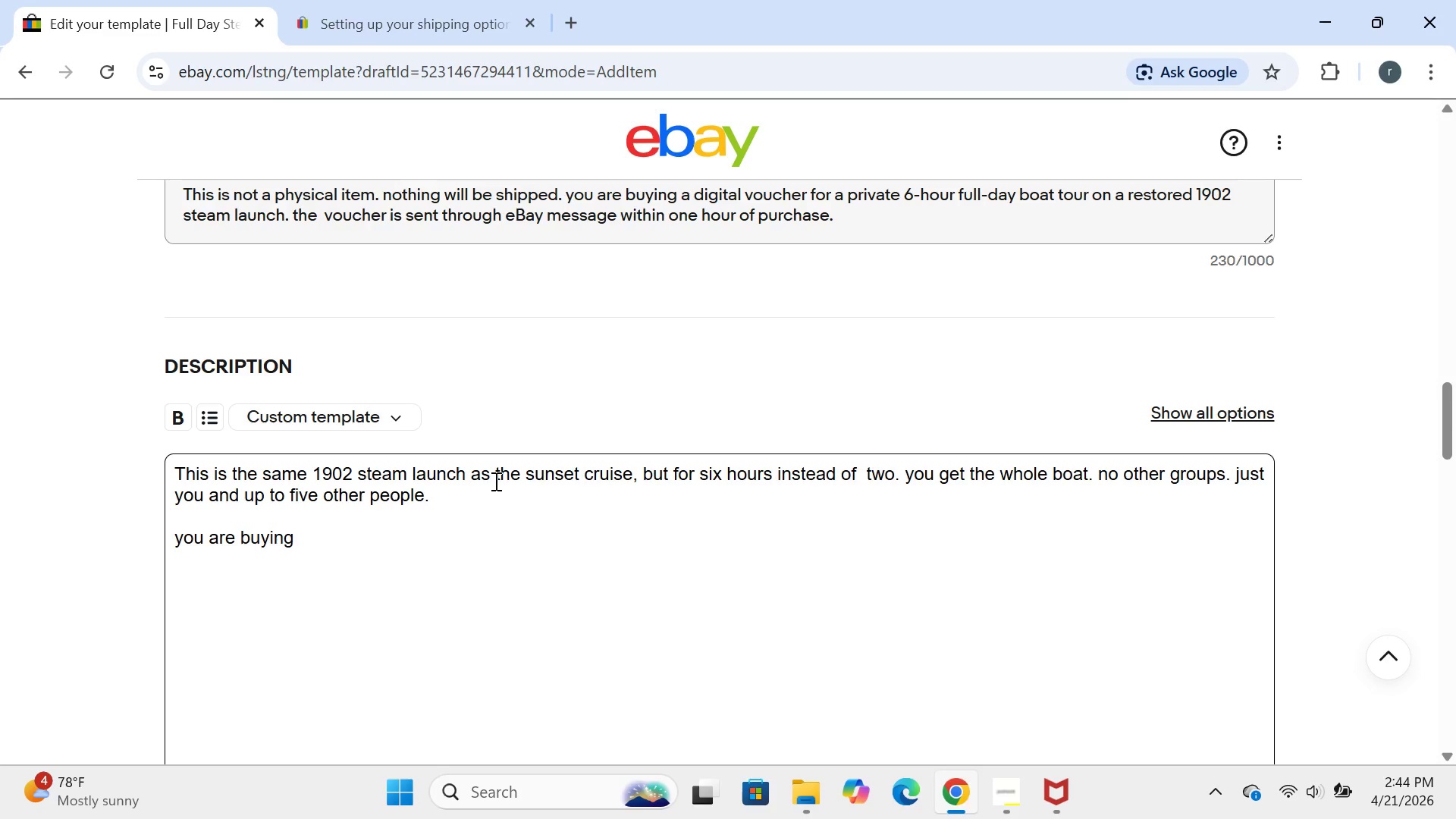 
wait(11.19)
 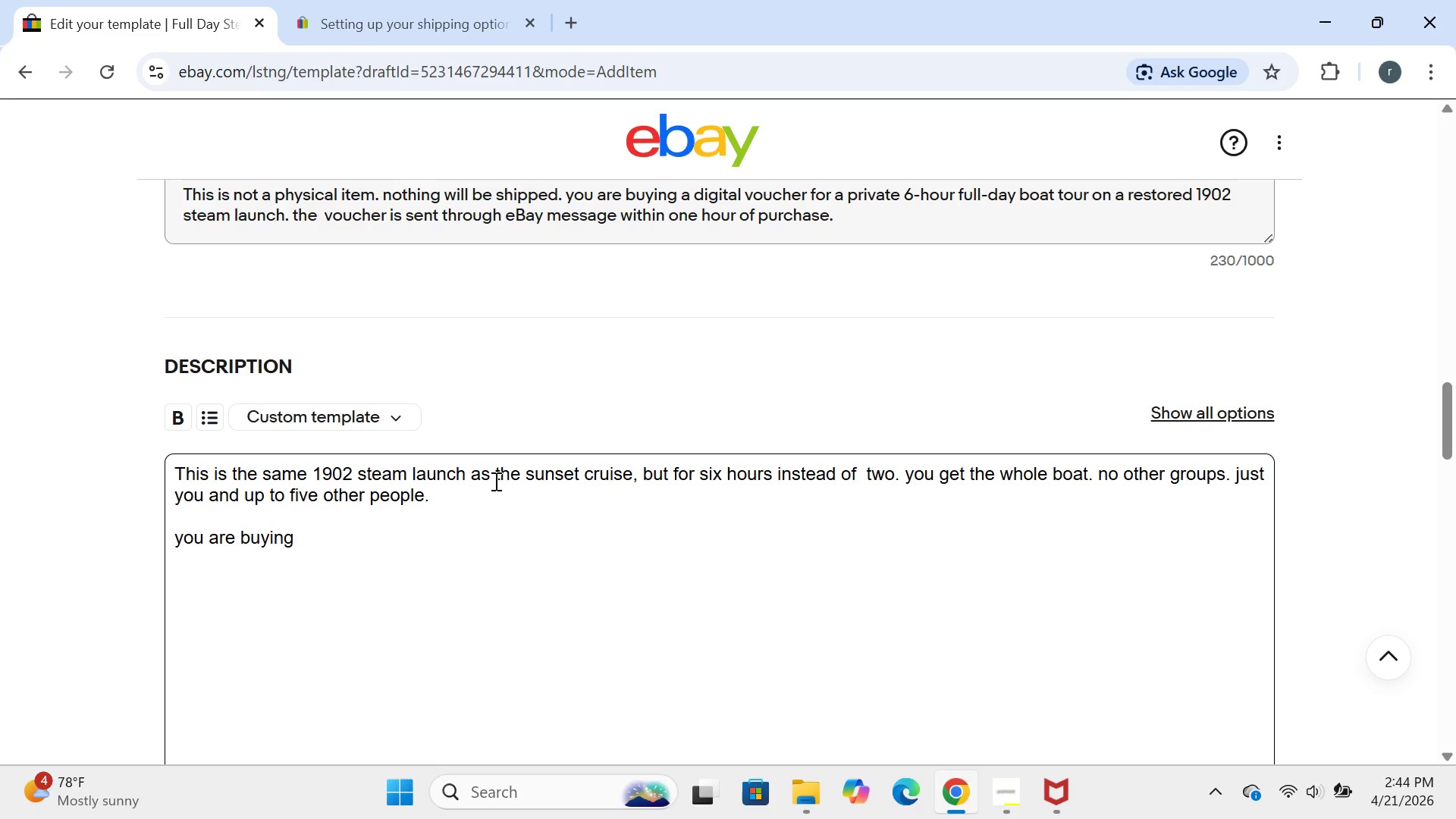 
type(a prib)
key(Backspace)
type(vate )
 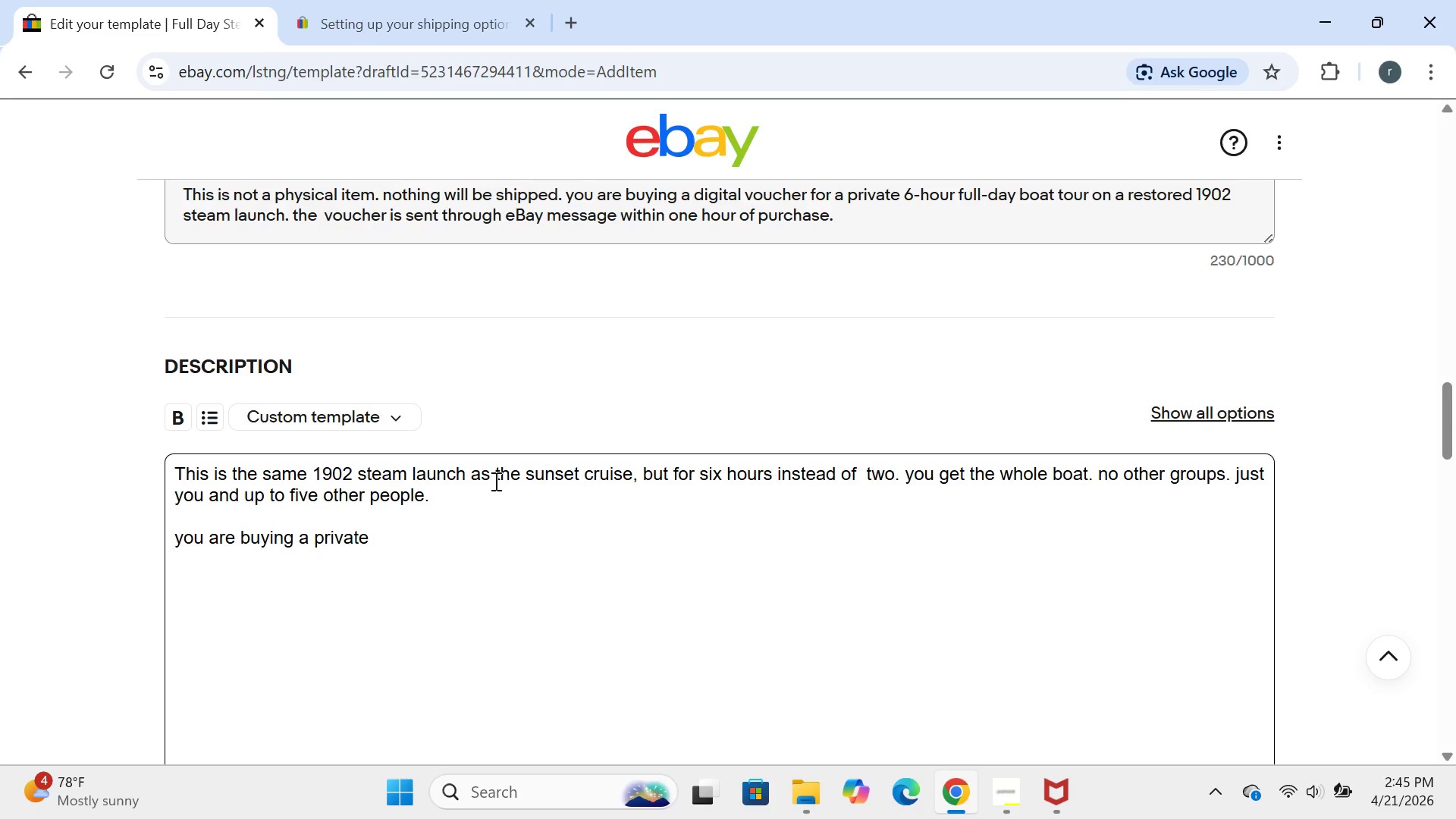 
wait(44.67)
 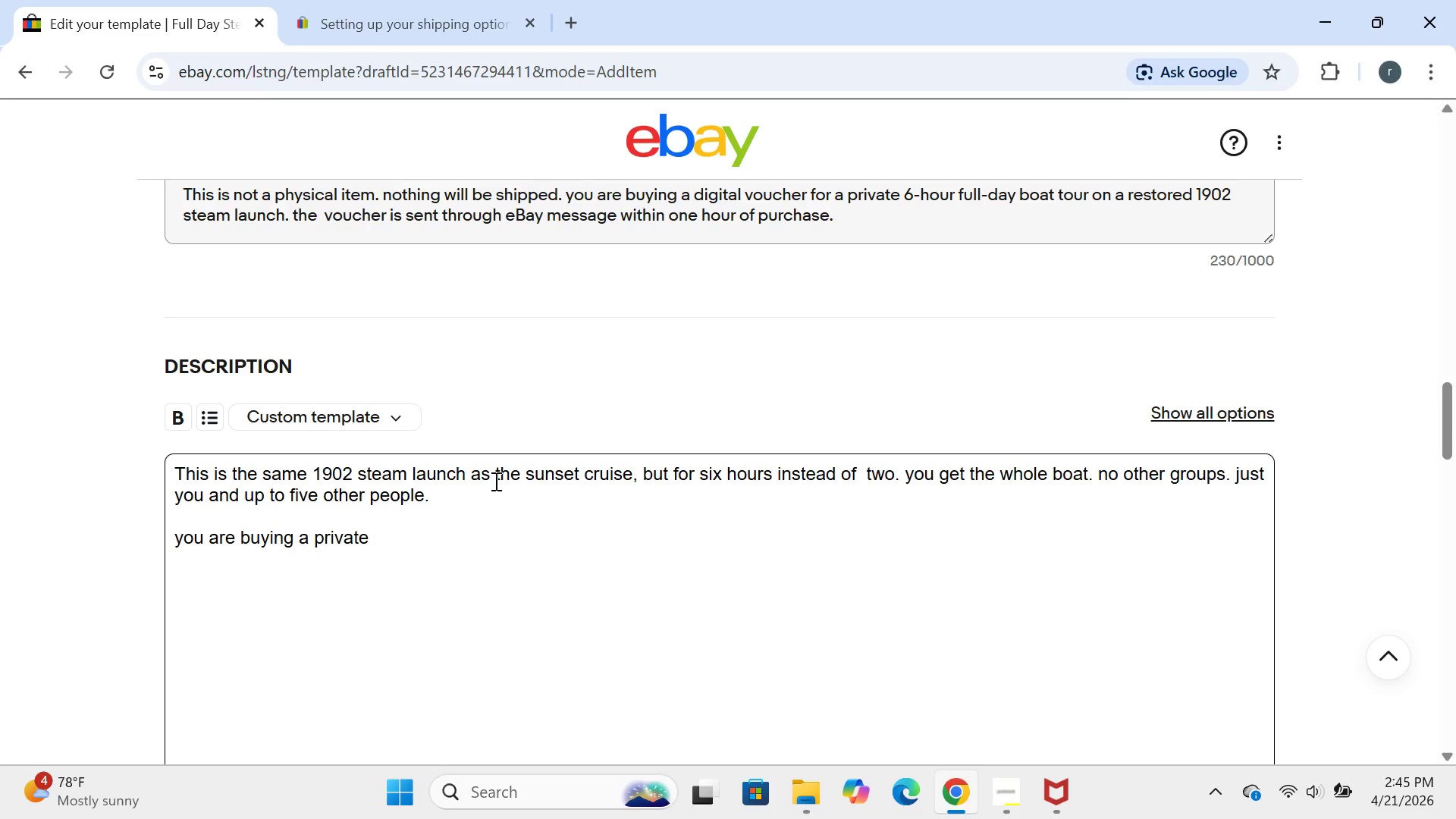 
type(full-day charter for up to six people )
key(Backspace)
type(.not a group)
 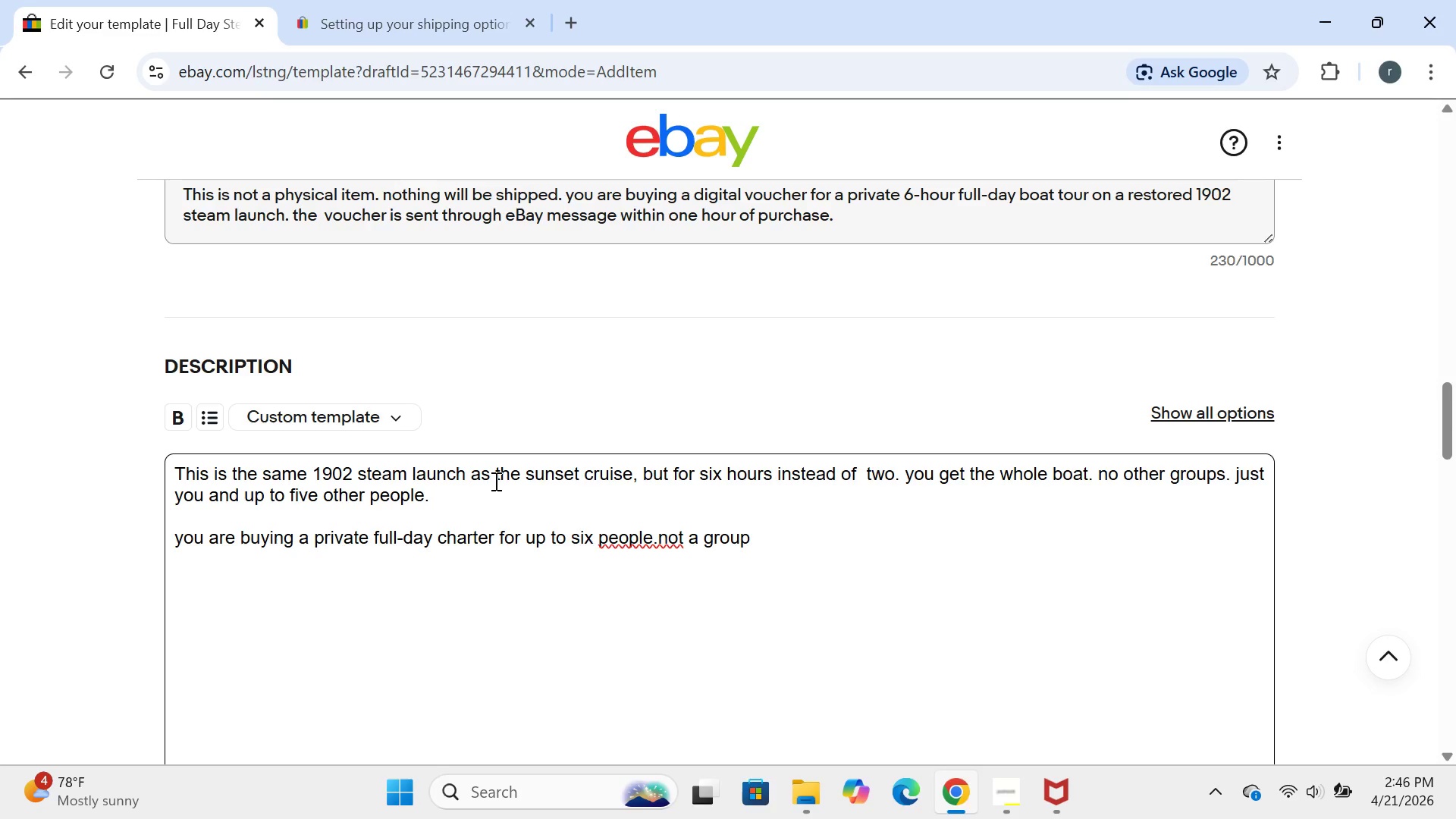 
wait(26.08)
 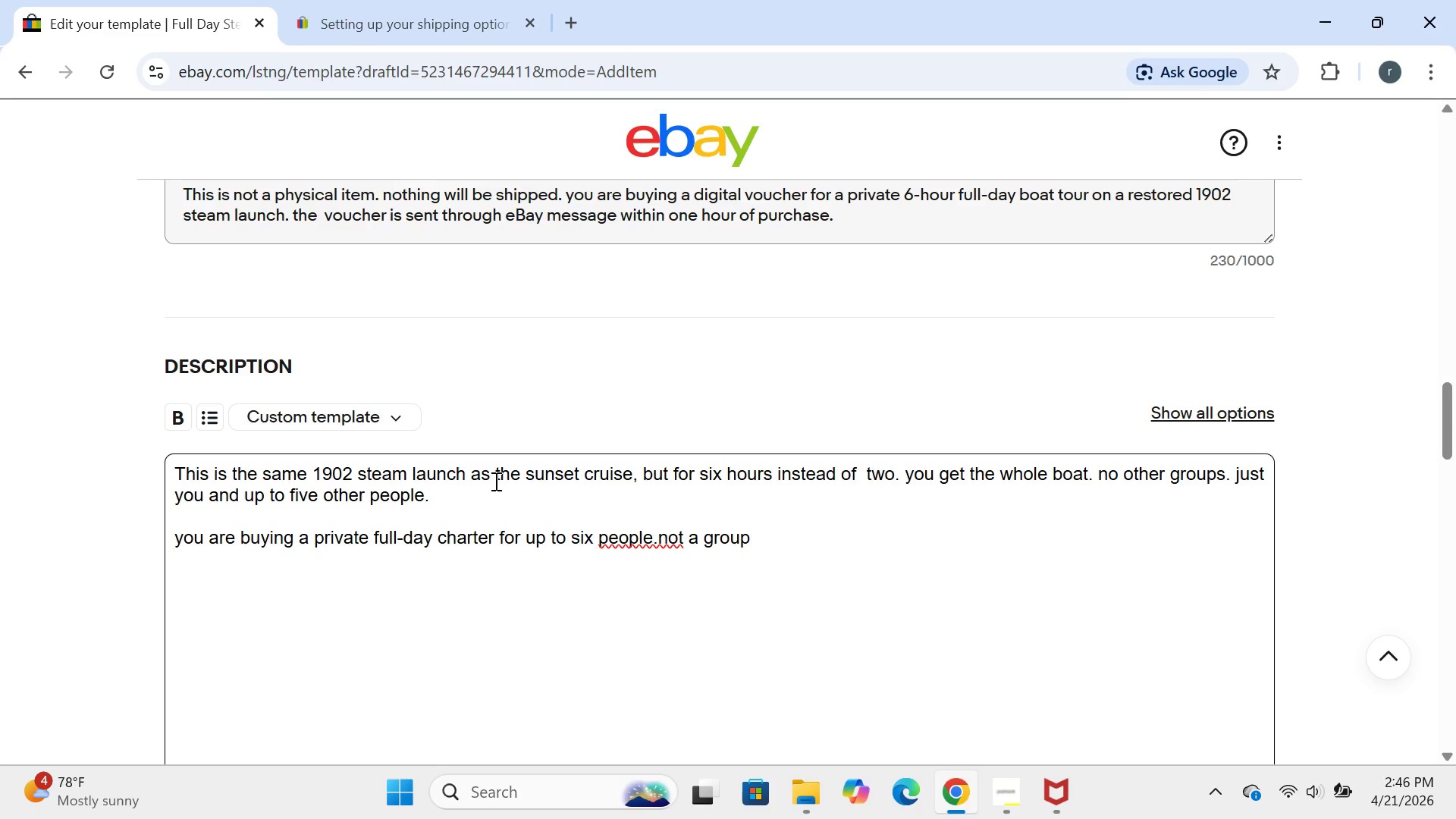 
left_click([661, 532])
 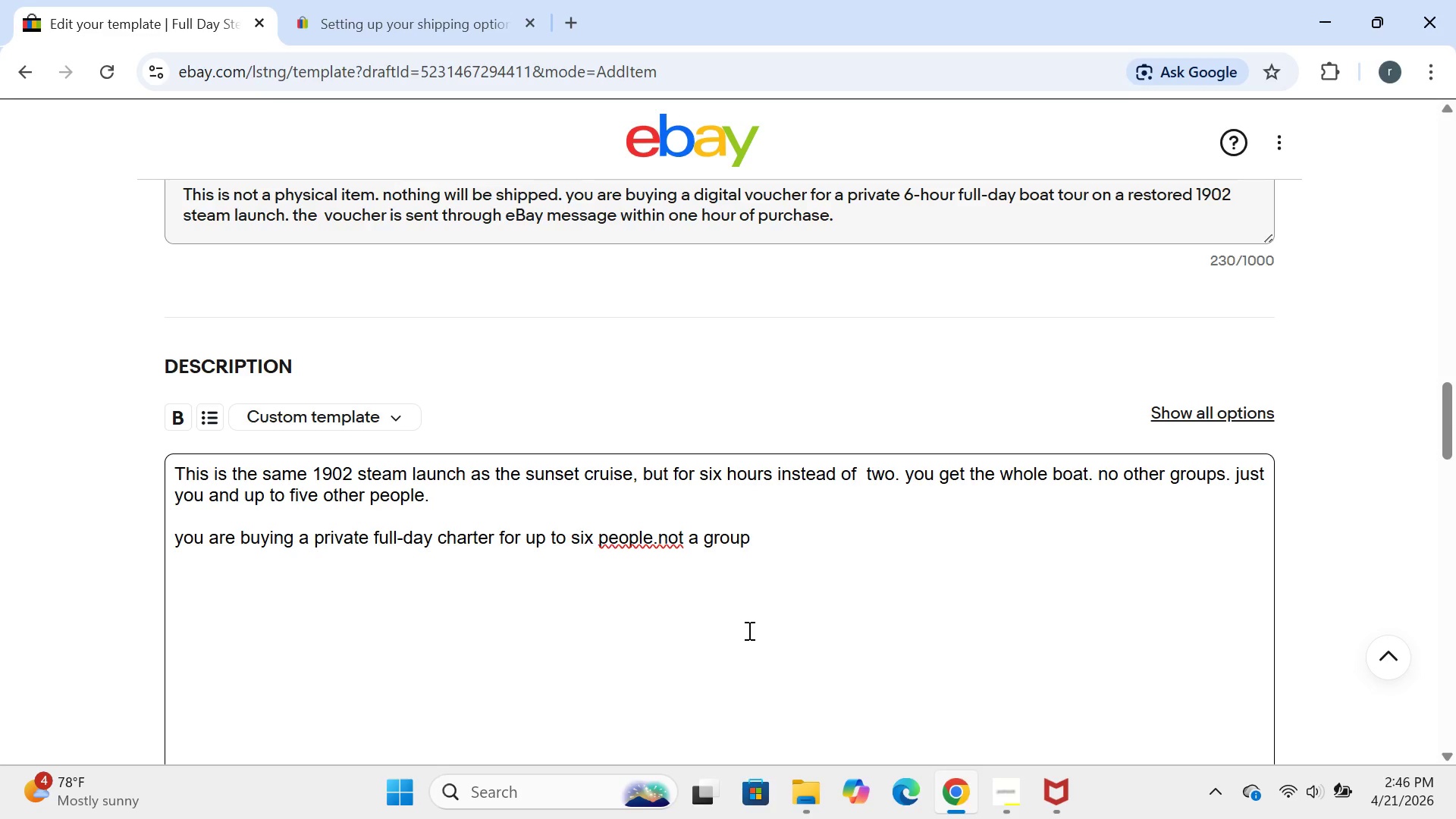 
key(Space)
 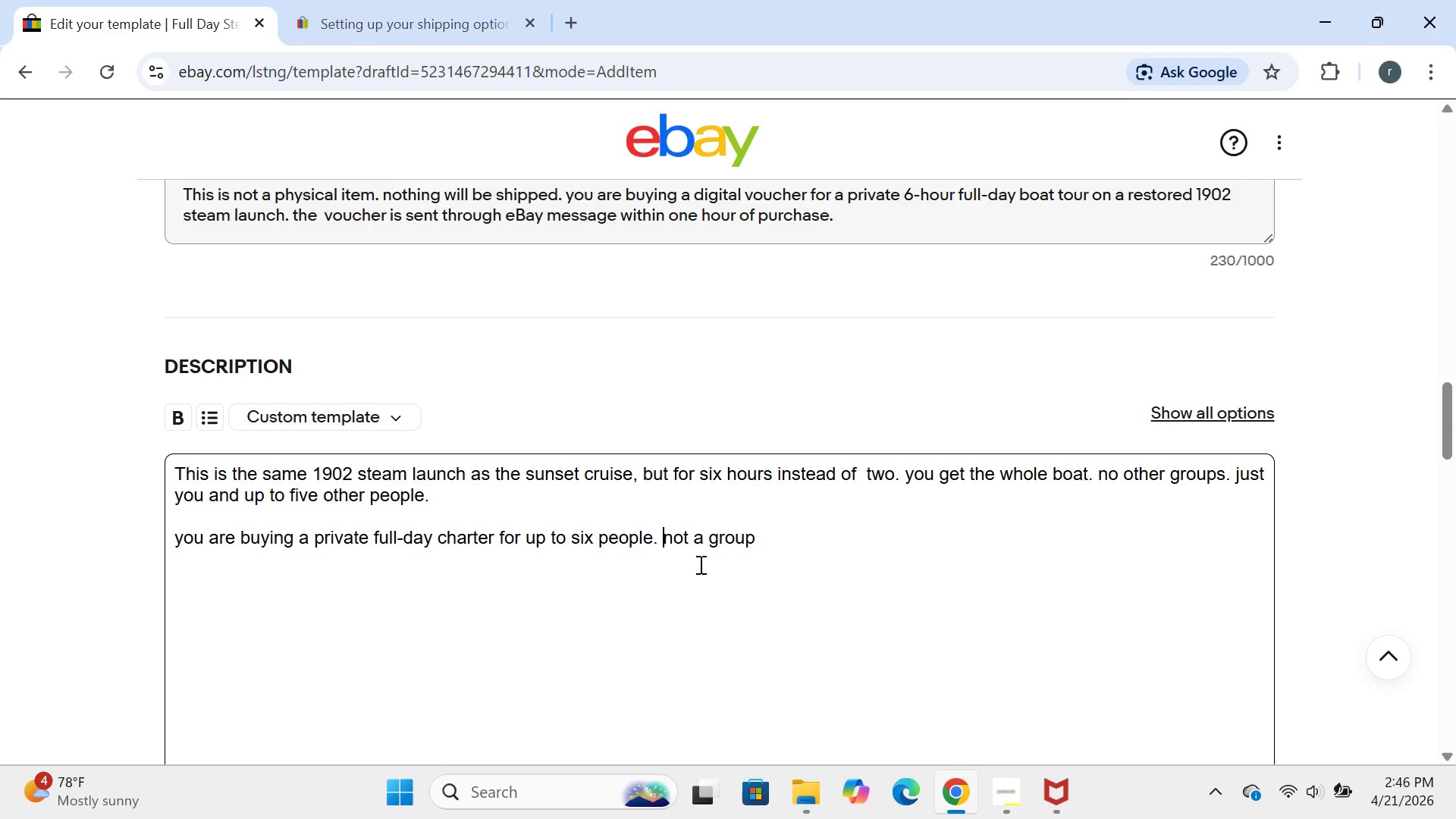 
left_click([673, 540])
 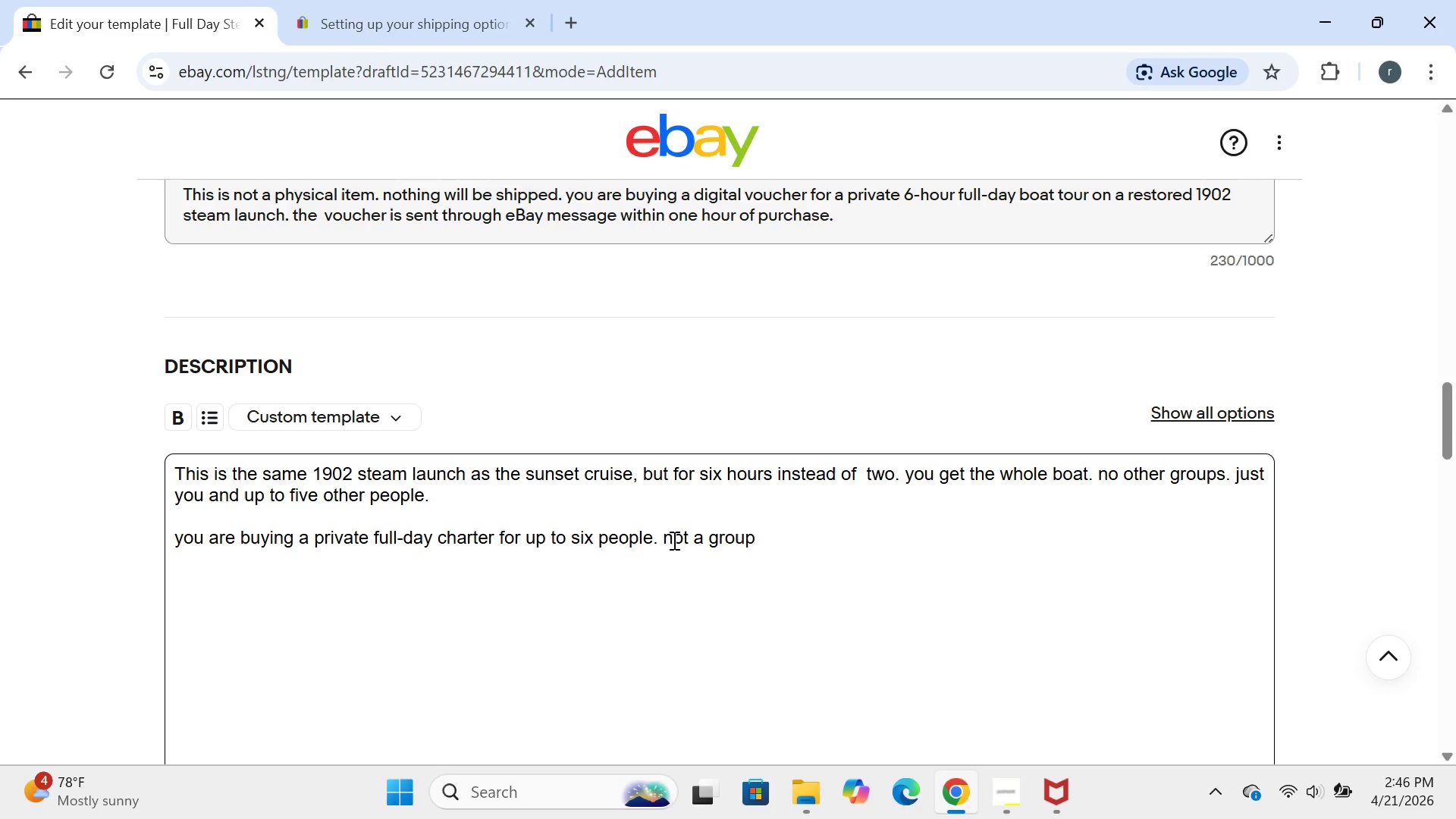 
key(Backspace)
 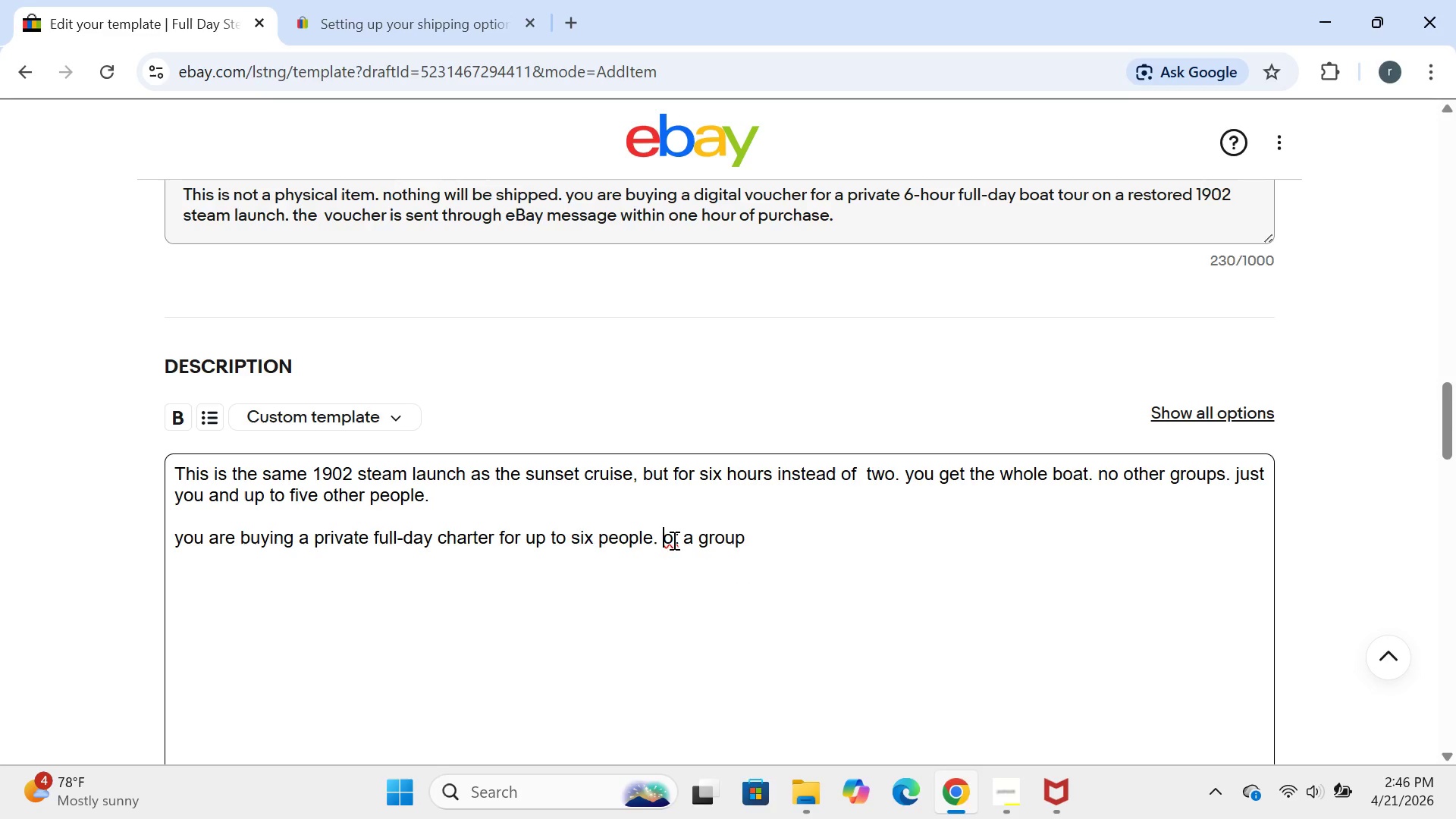 
key(CapsLock)
 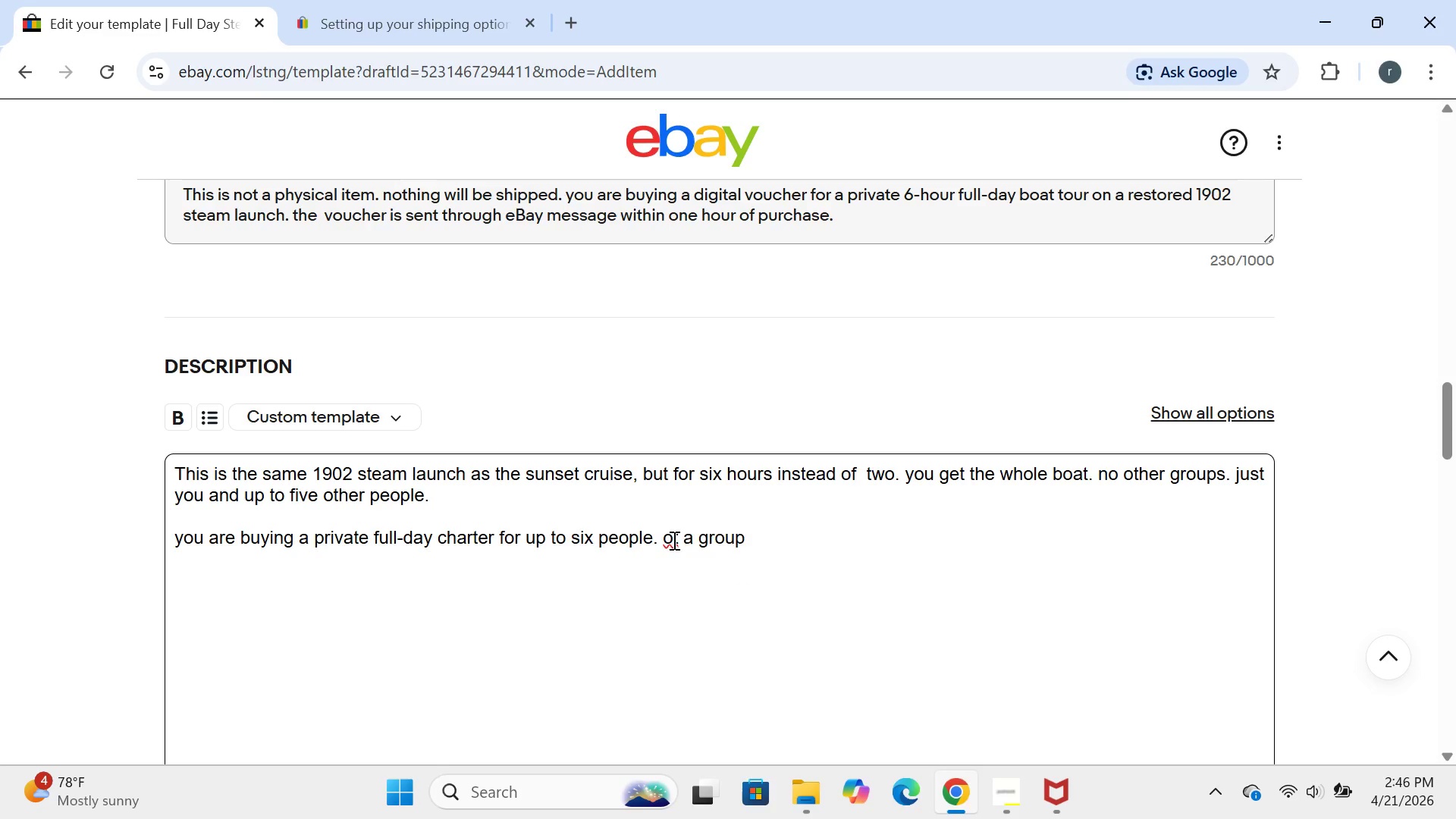 
key(N)
 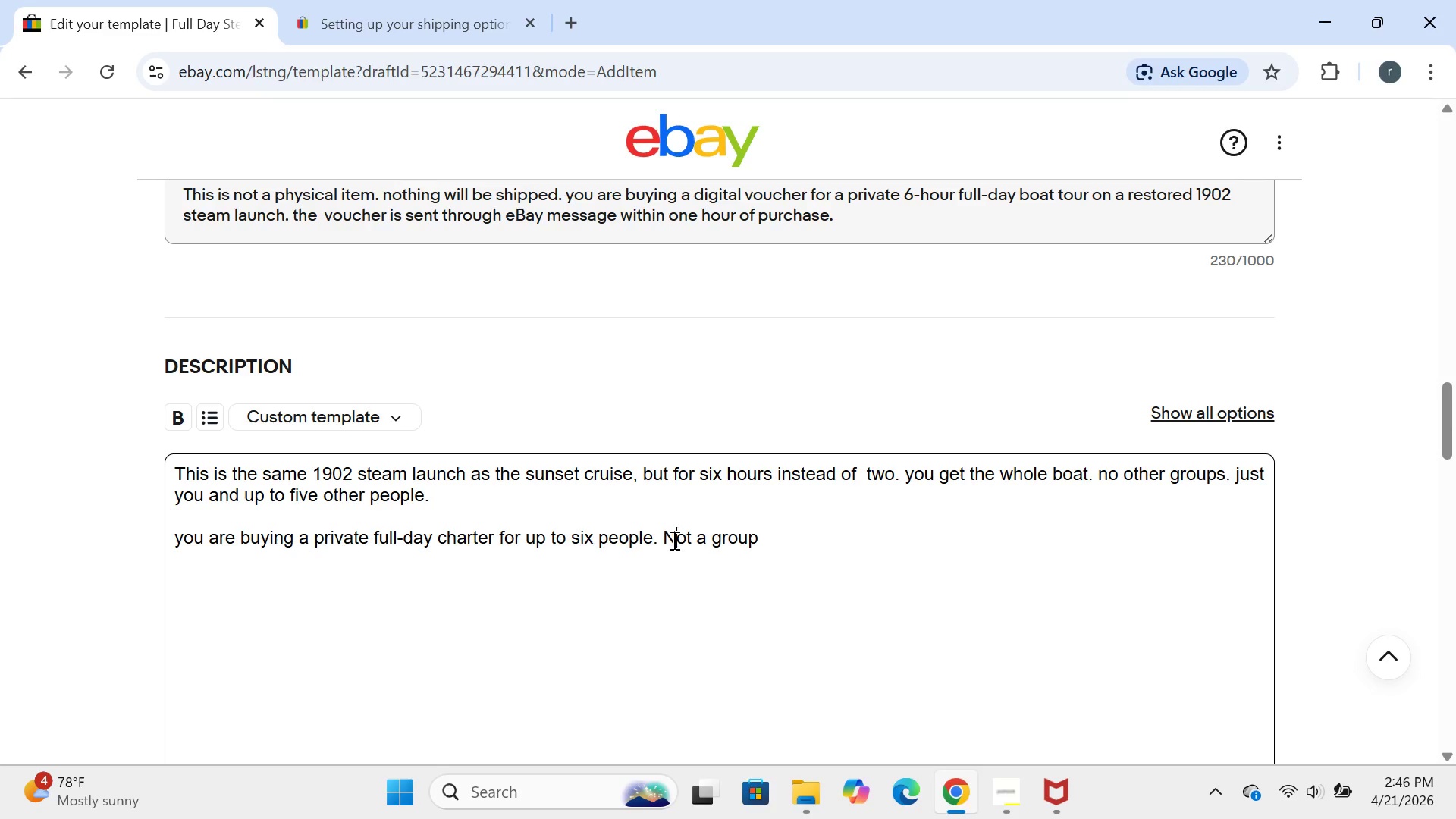 
key(CapsLock)
 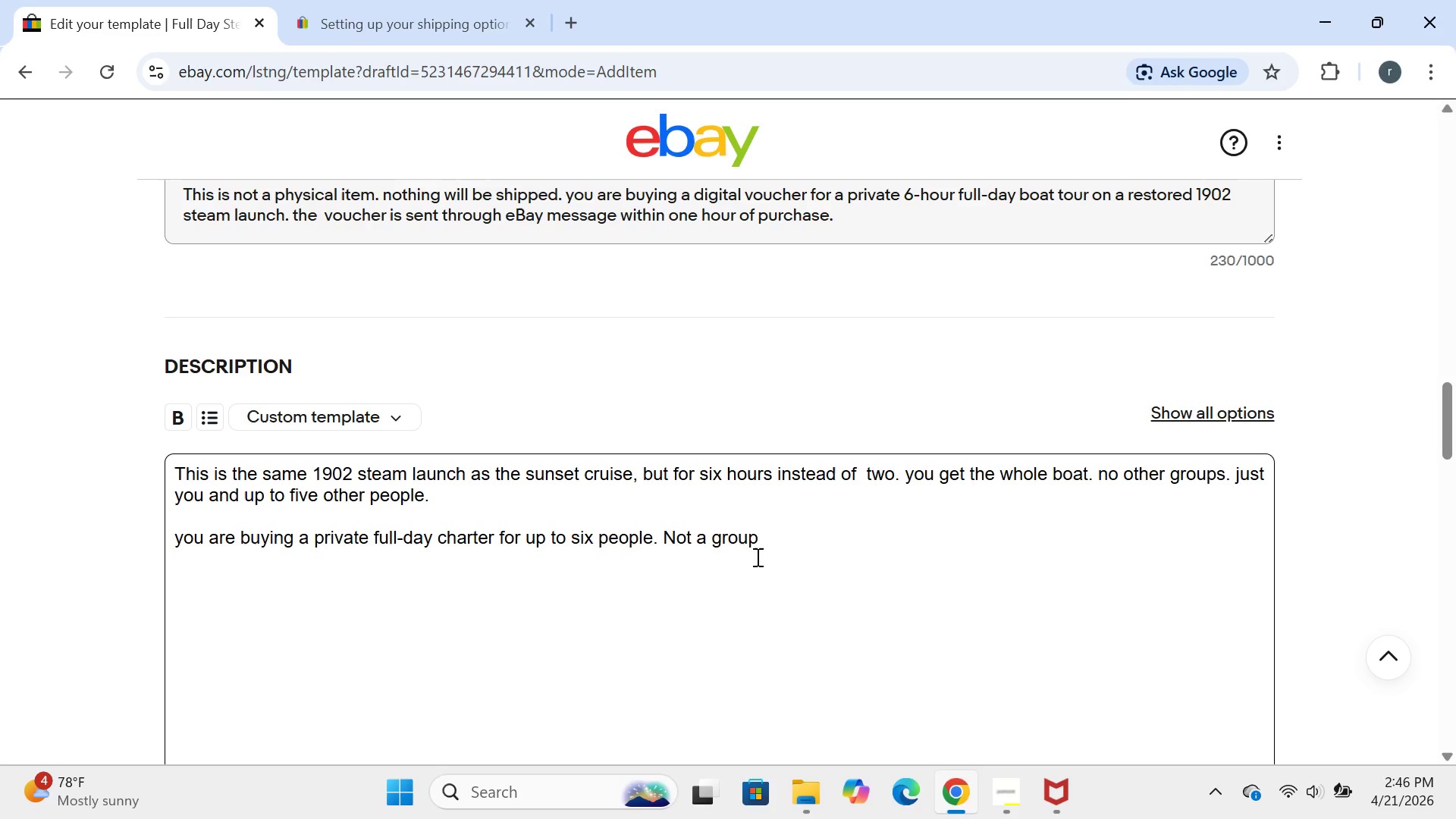 
left_click([766, 549])
 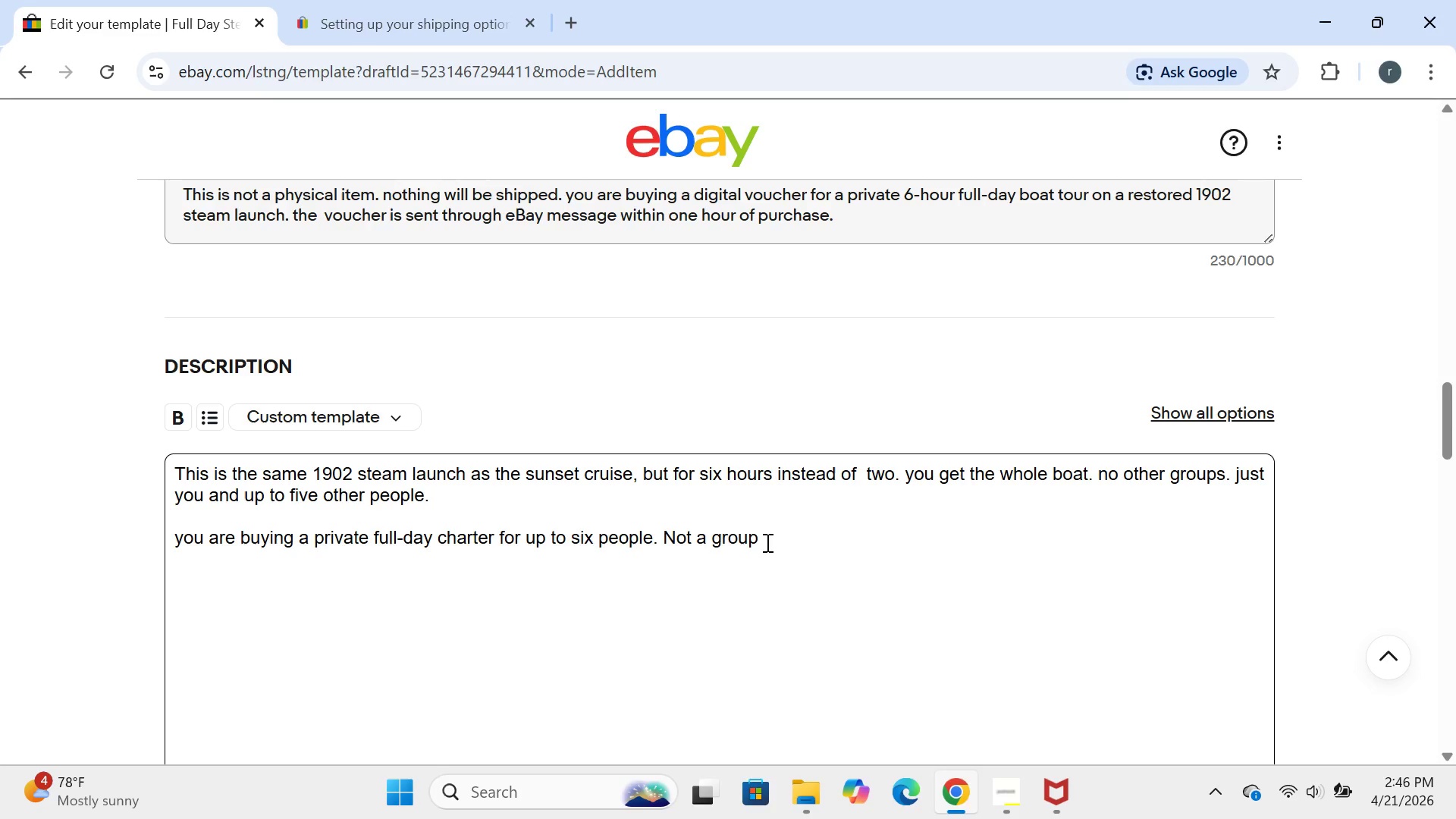 
left_click([766, 542])
 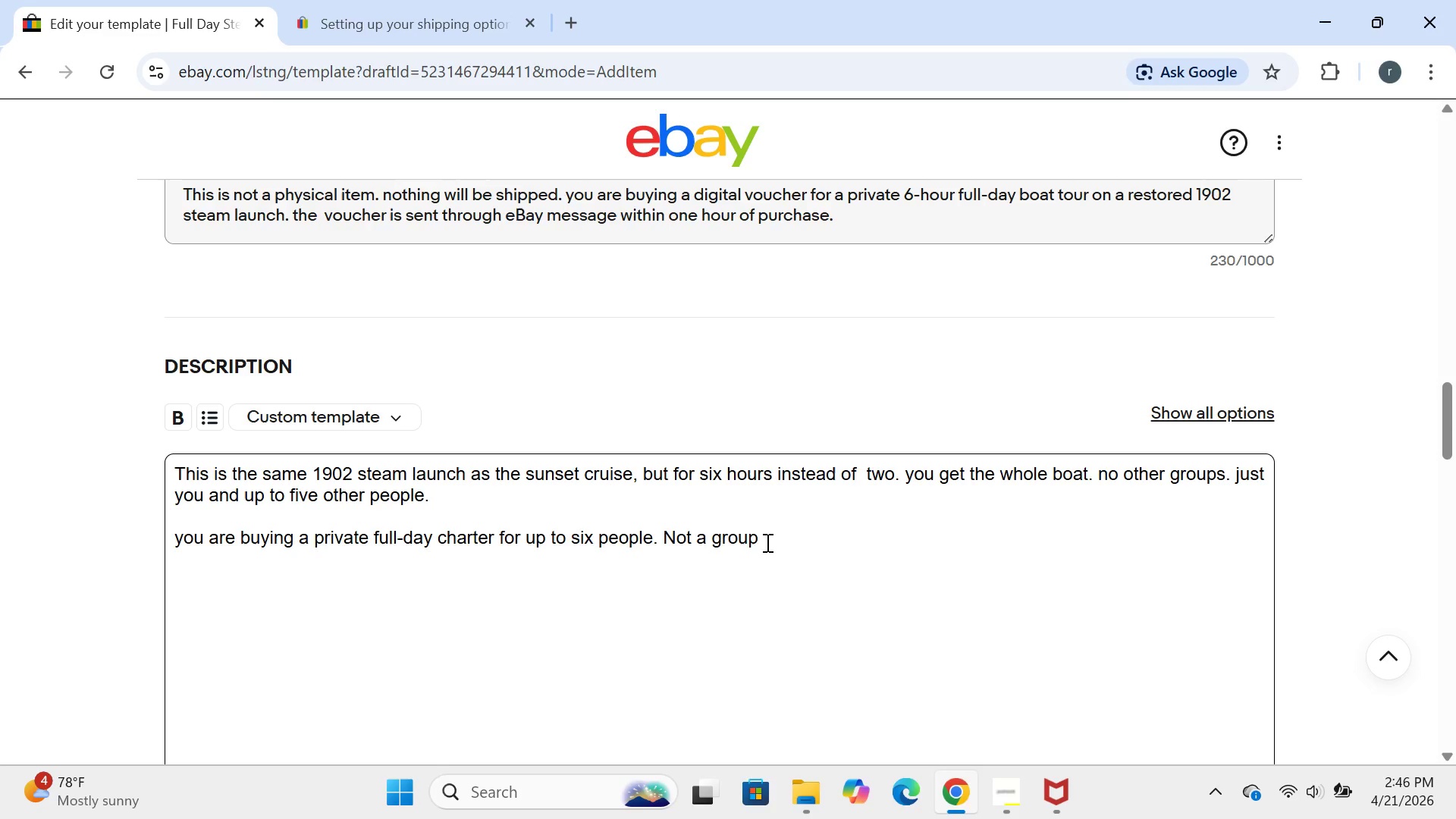 
type(  tour .nor)
key(Backspace)
type(t a ticket you  )
key(Backspace)
type(print . you buy this )
key(Backspace)
type(,and i send )
 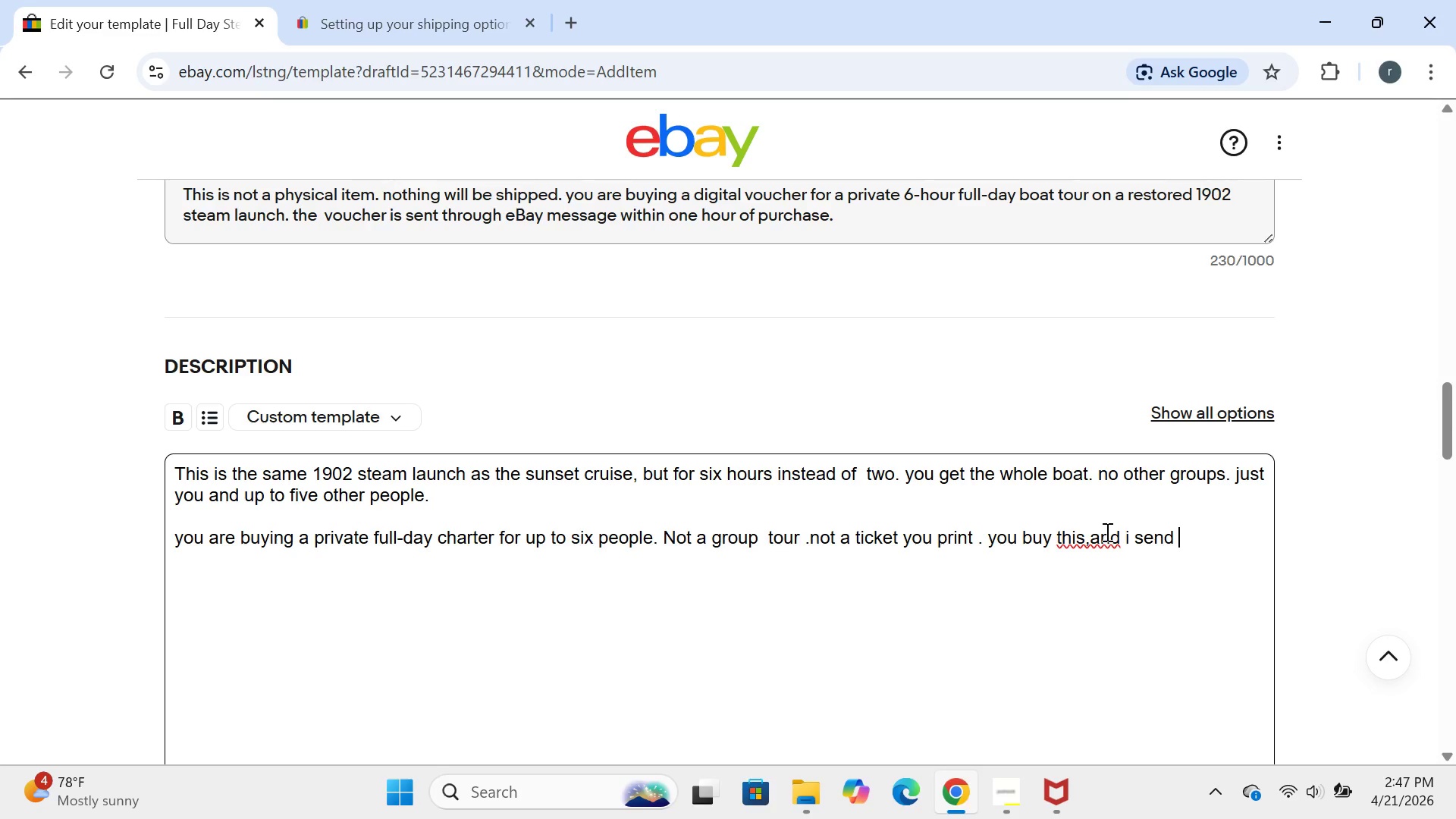 
left_click([1086, 539])
 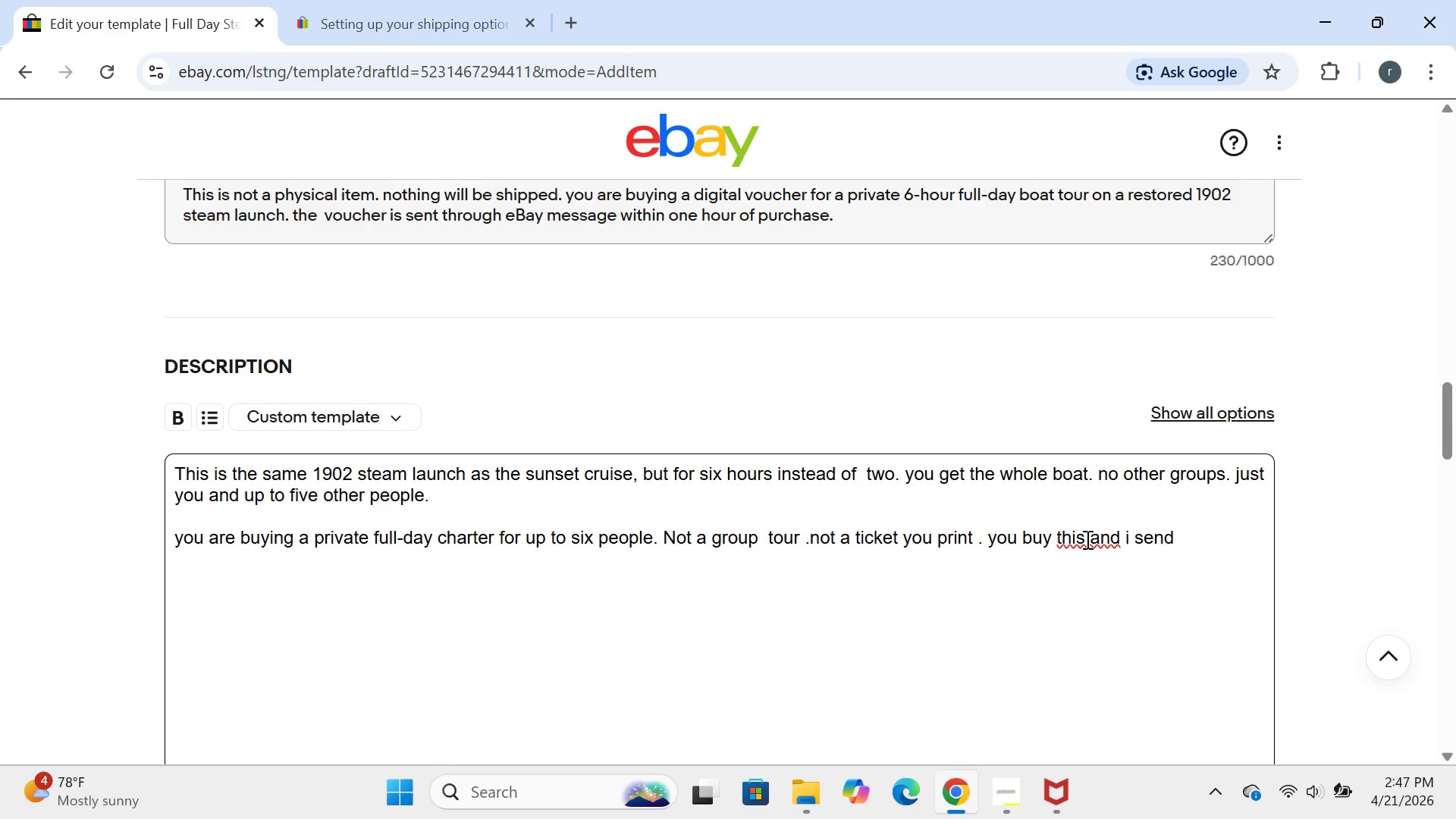 
key(Space)
 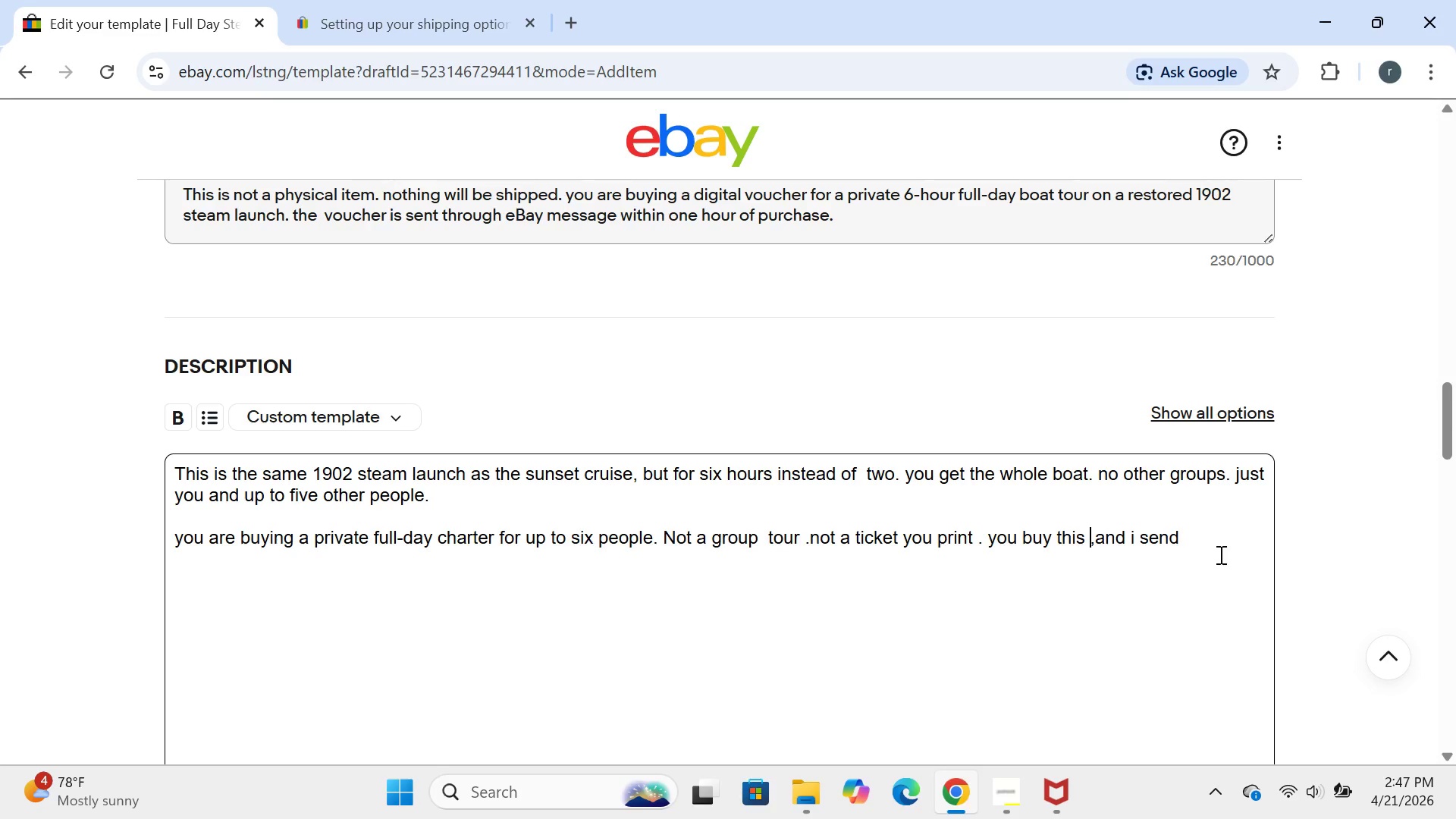 
left_click([1208, 544])
 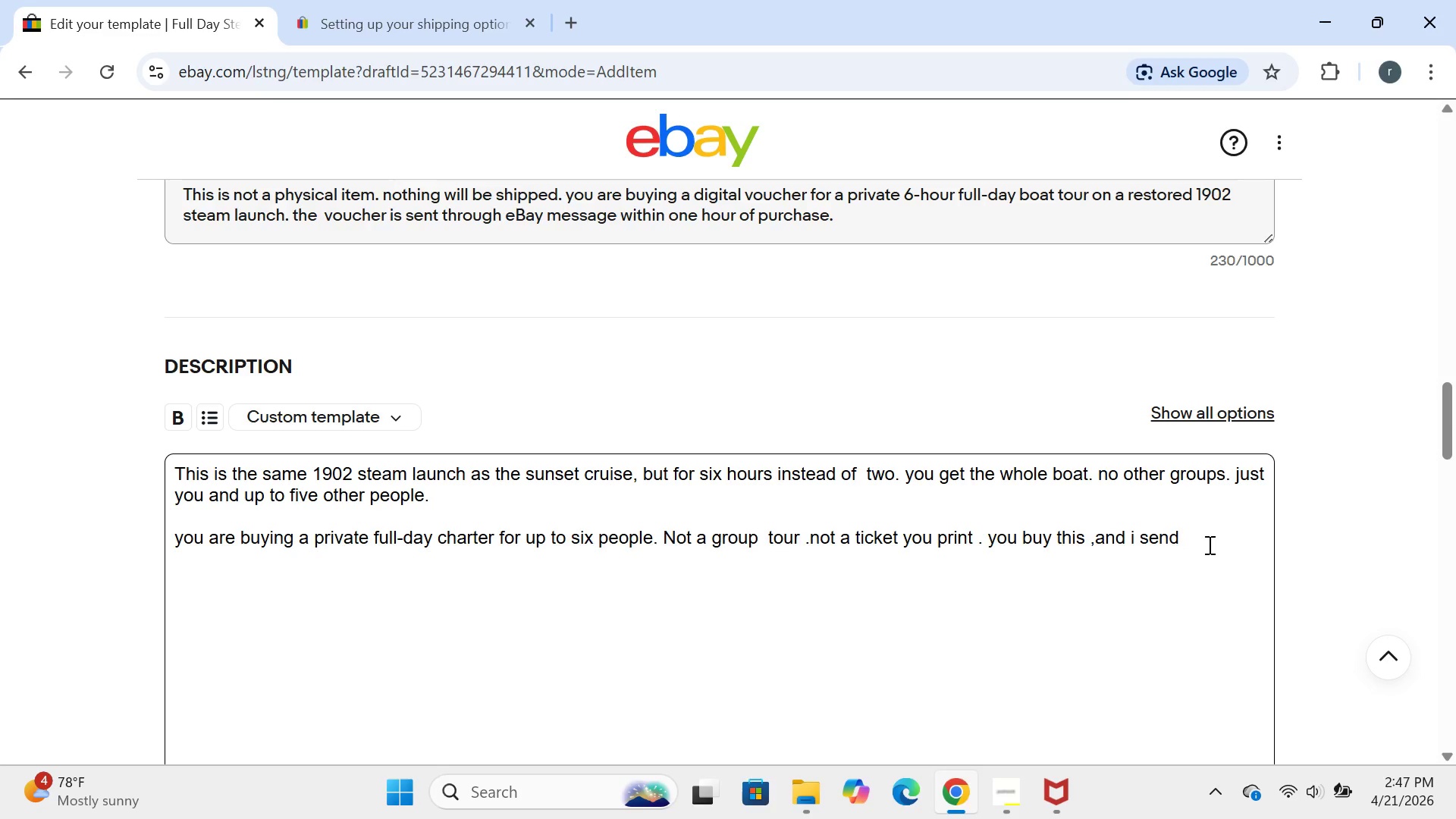 
type(you a digital)
 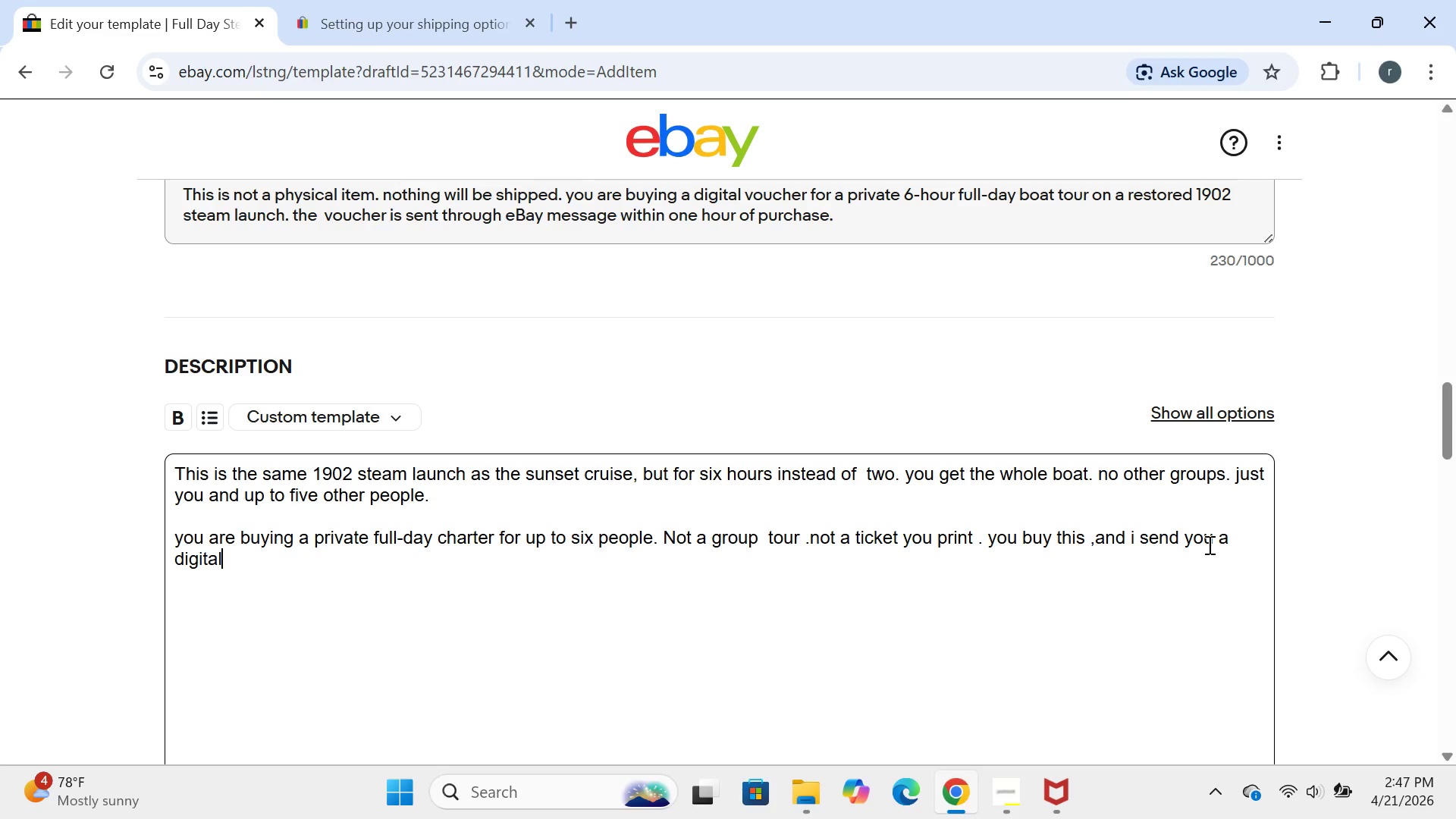 
type( vocher through )
 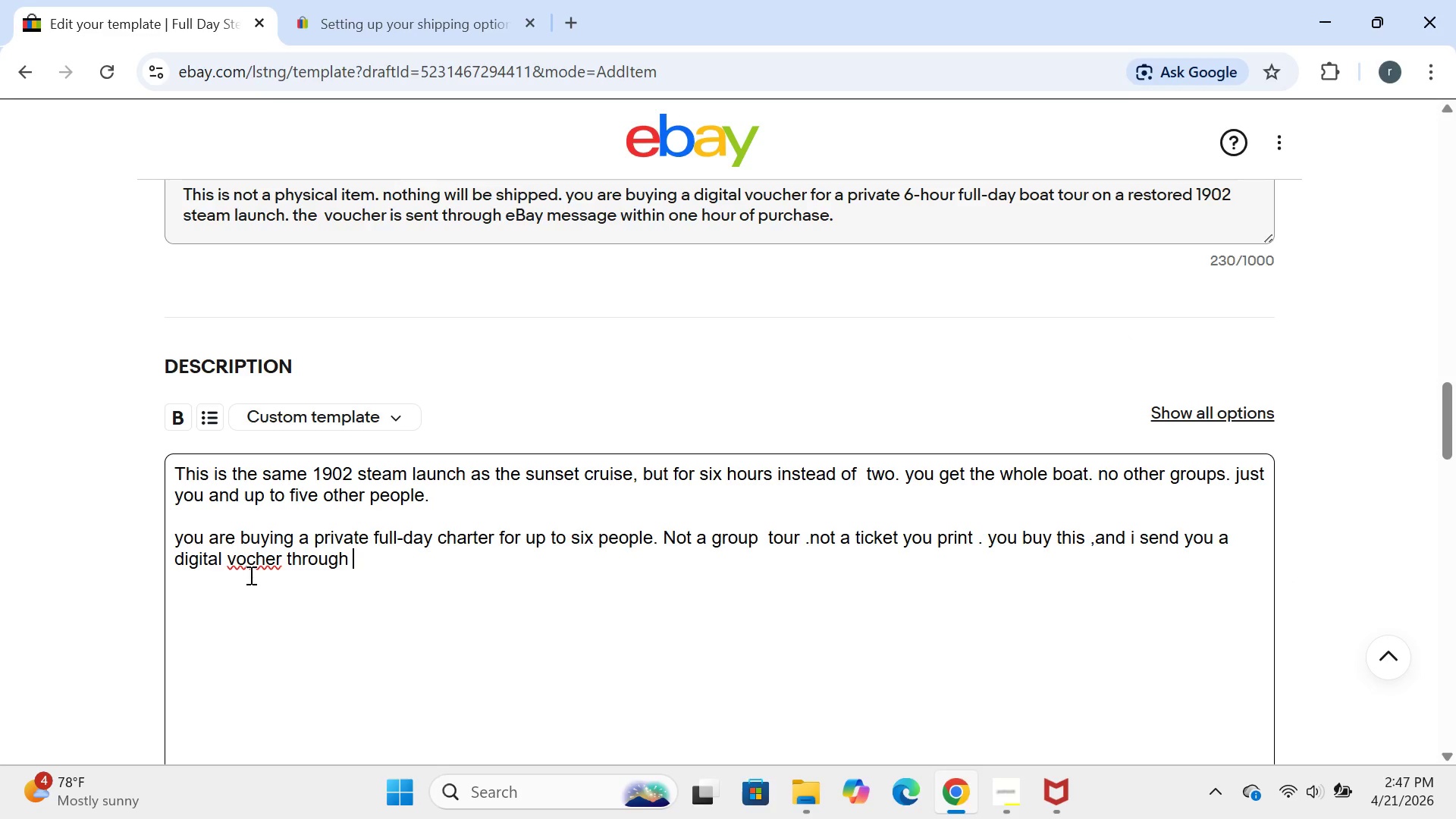 
left_click([249, 567])
 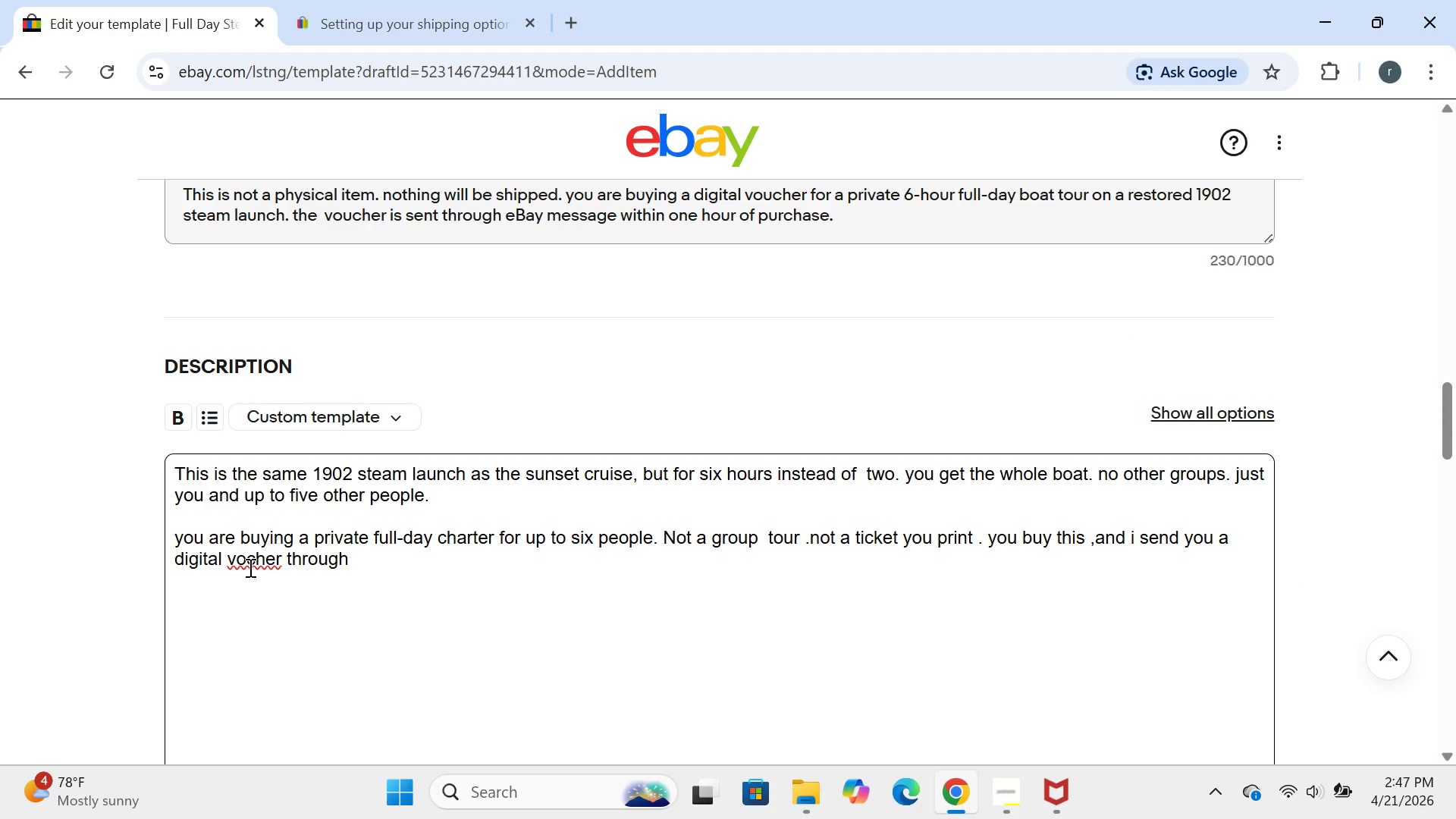 
key(U)
 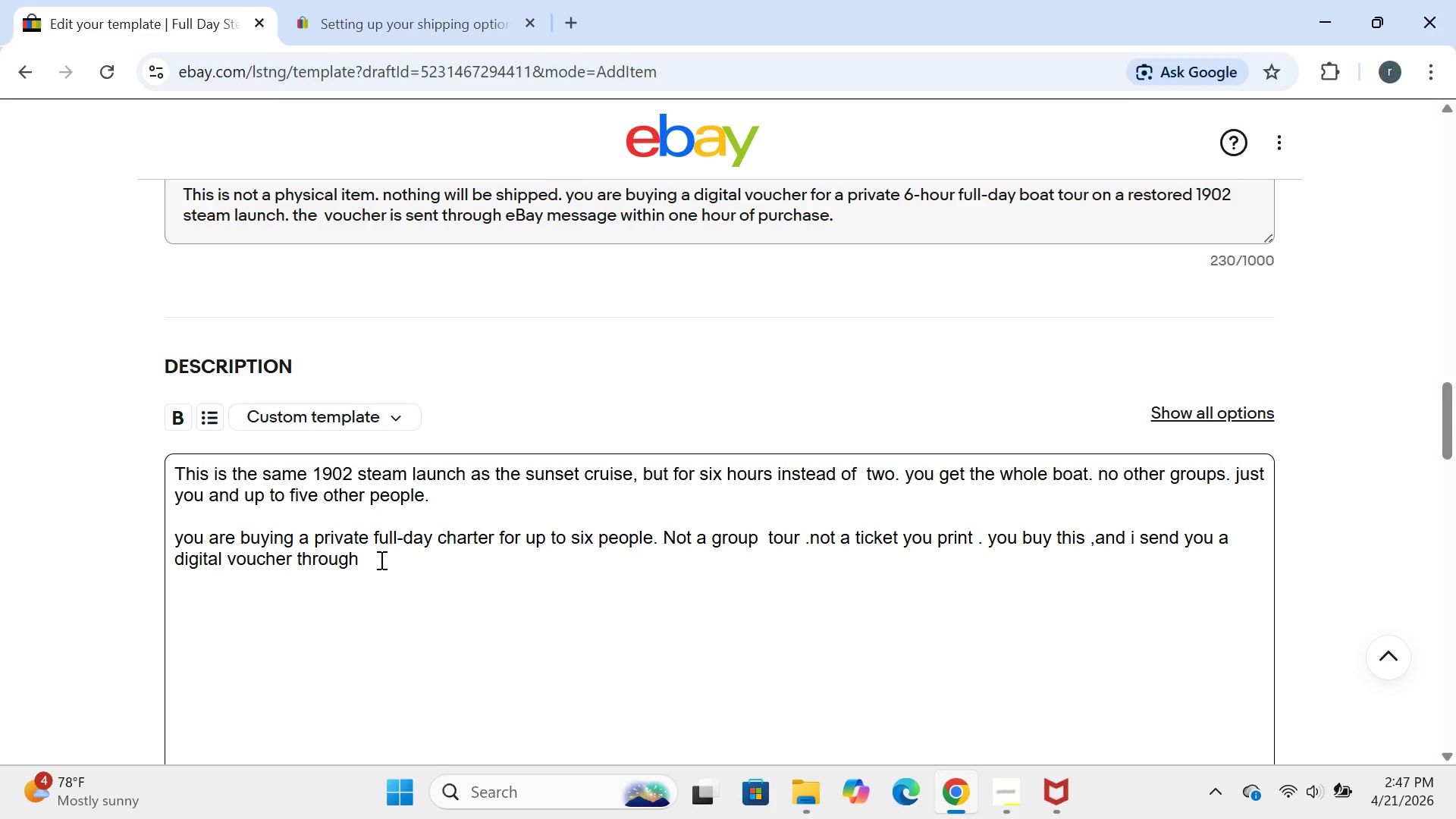 
left_click([380, 560])
 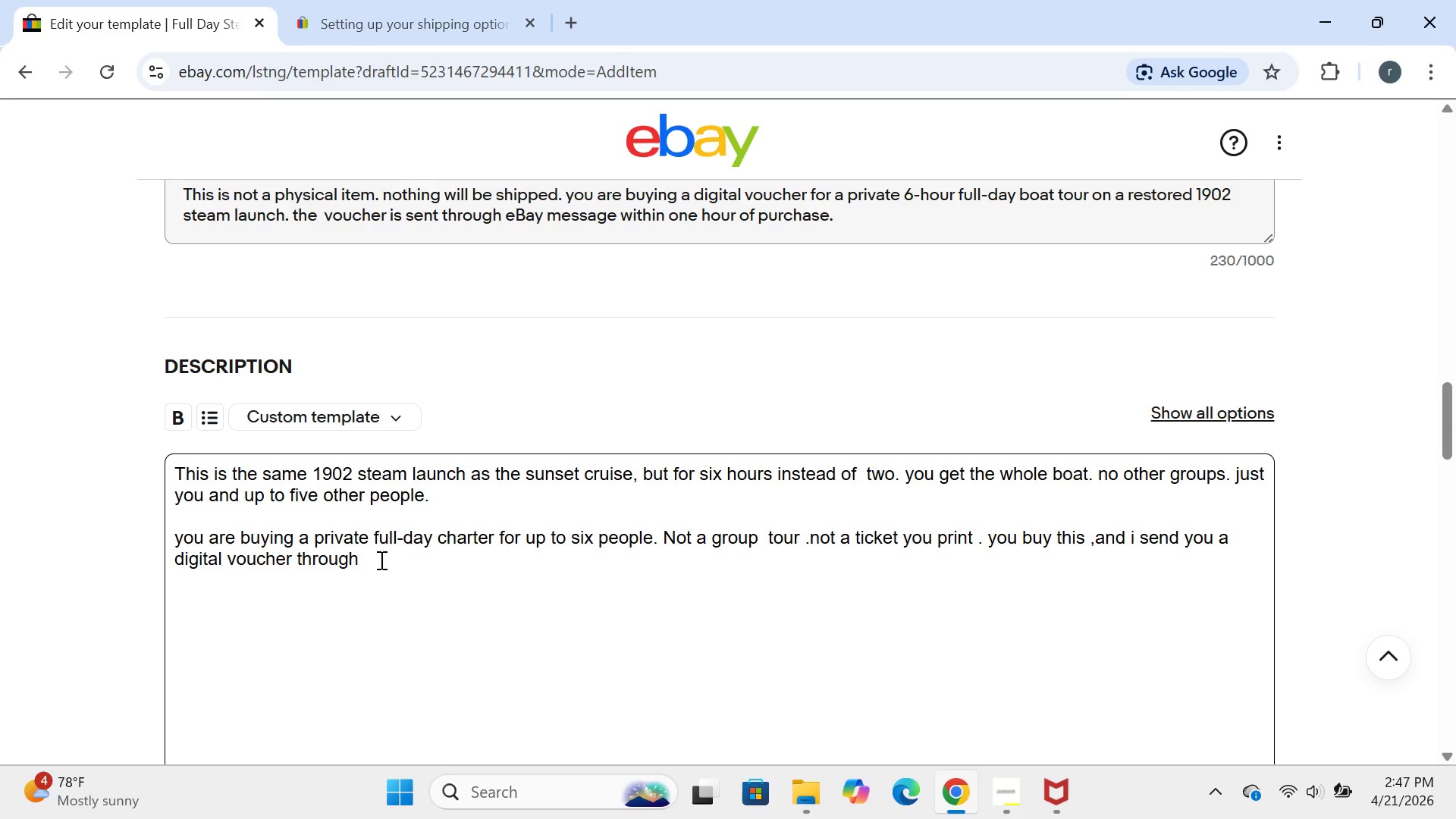 
type(eBay Messages with )
key(Backspace)
type(in one hour )
key(Backspace)
type(.)
 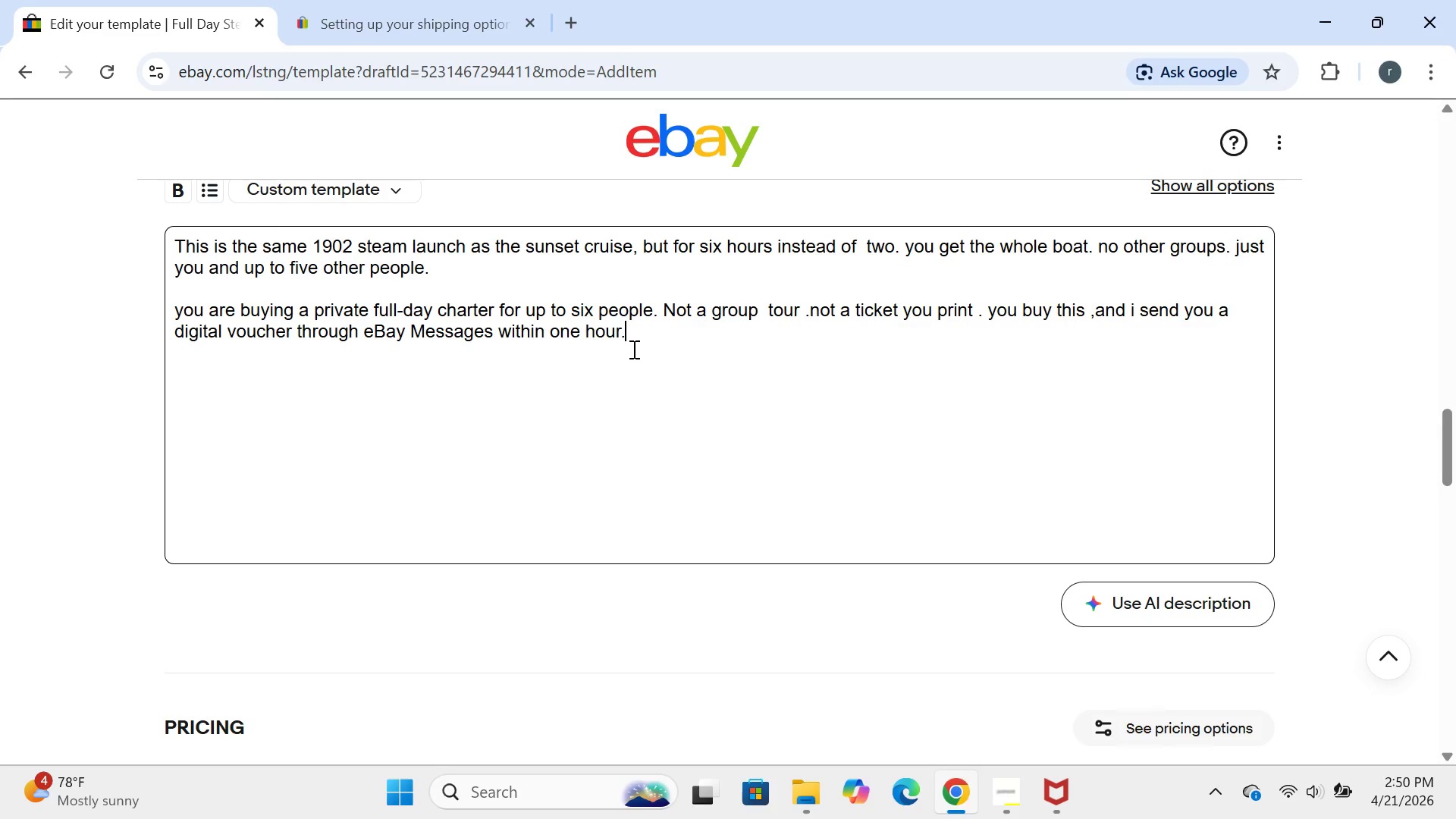 
wait(125.86)
 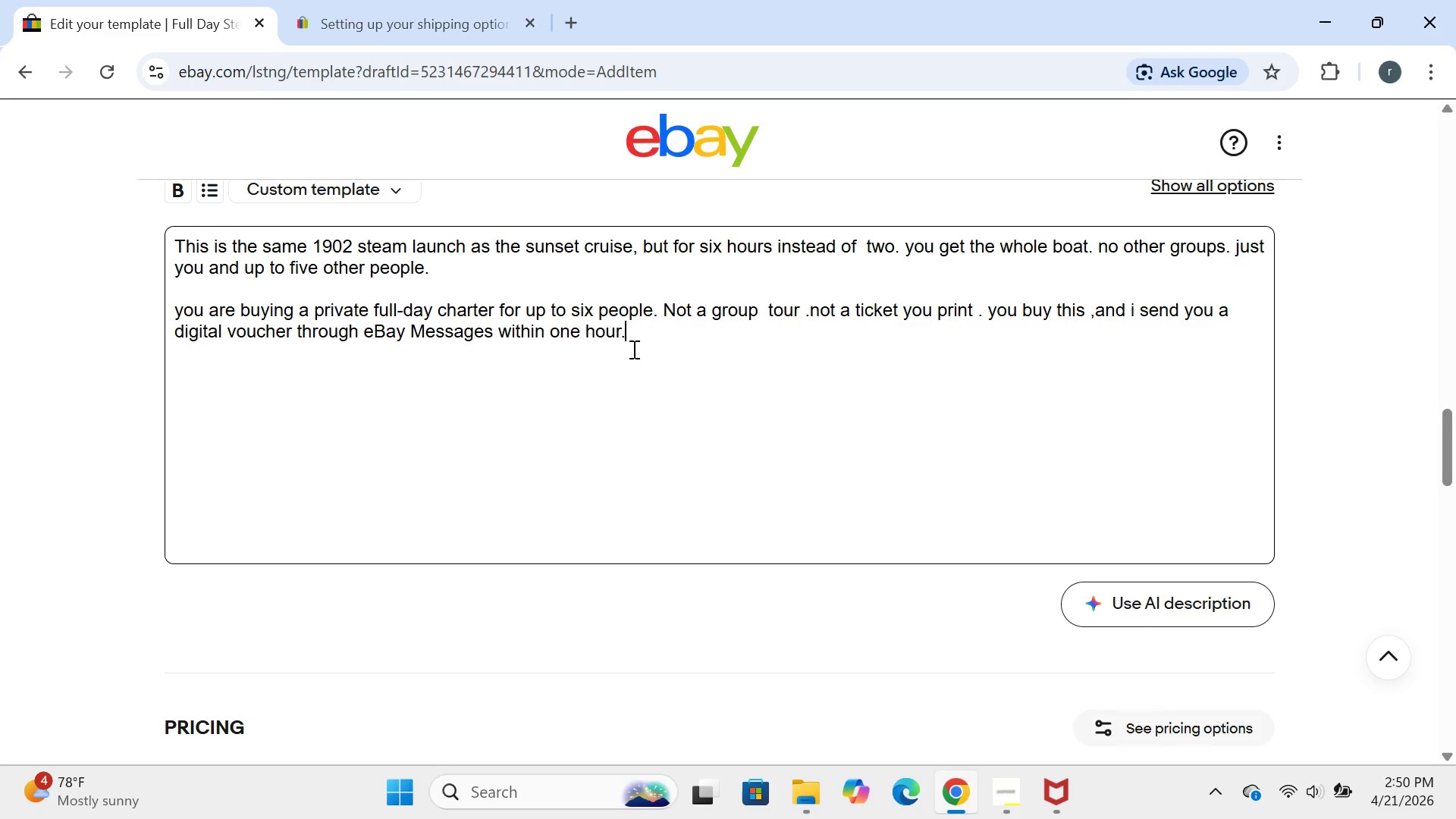 
type( you use thta )
key(Backspace)
key(Backspace)
key(Backspace)
type(at vocher to )
 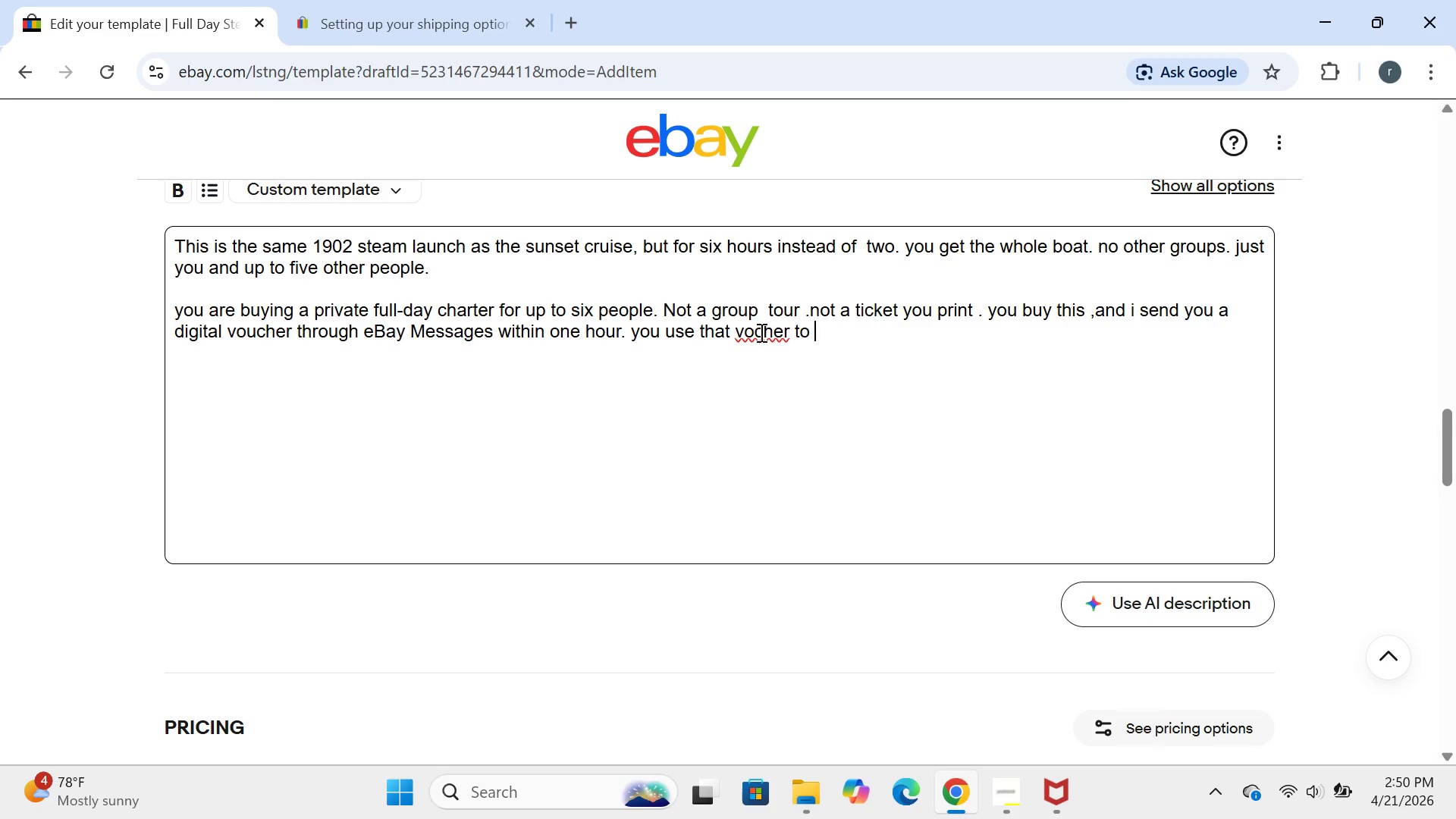 
left_click([758, 332])
 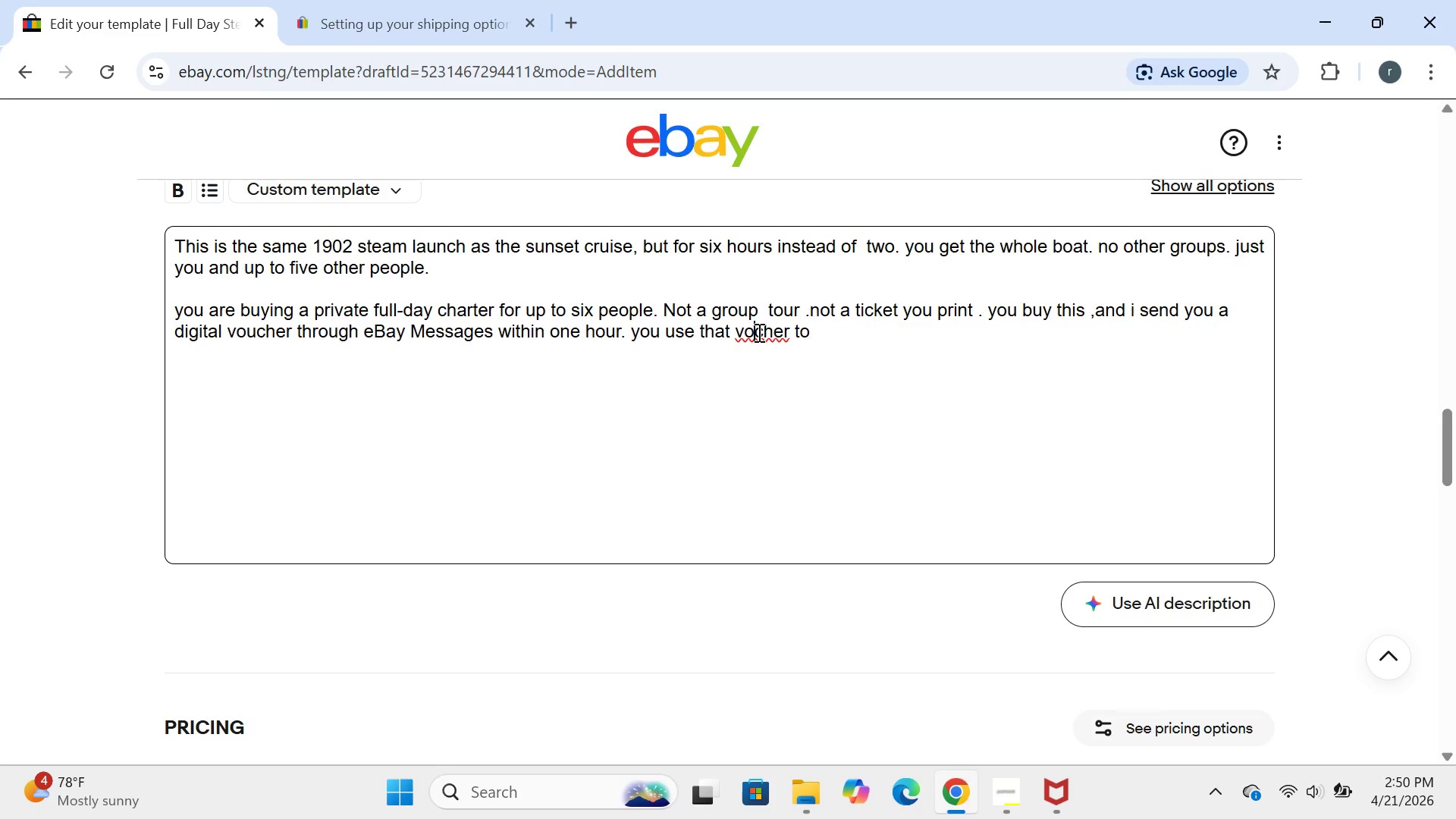 
key(U)
 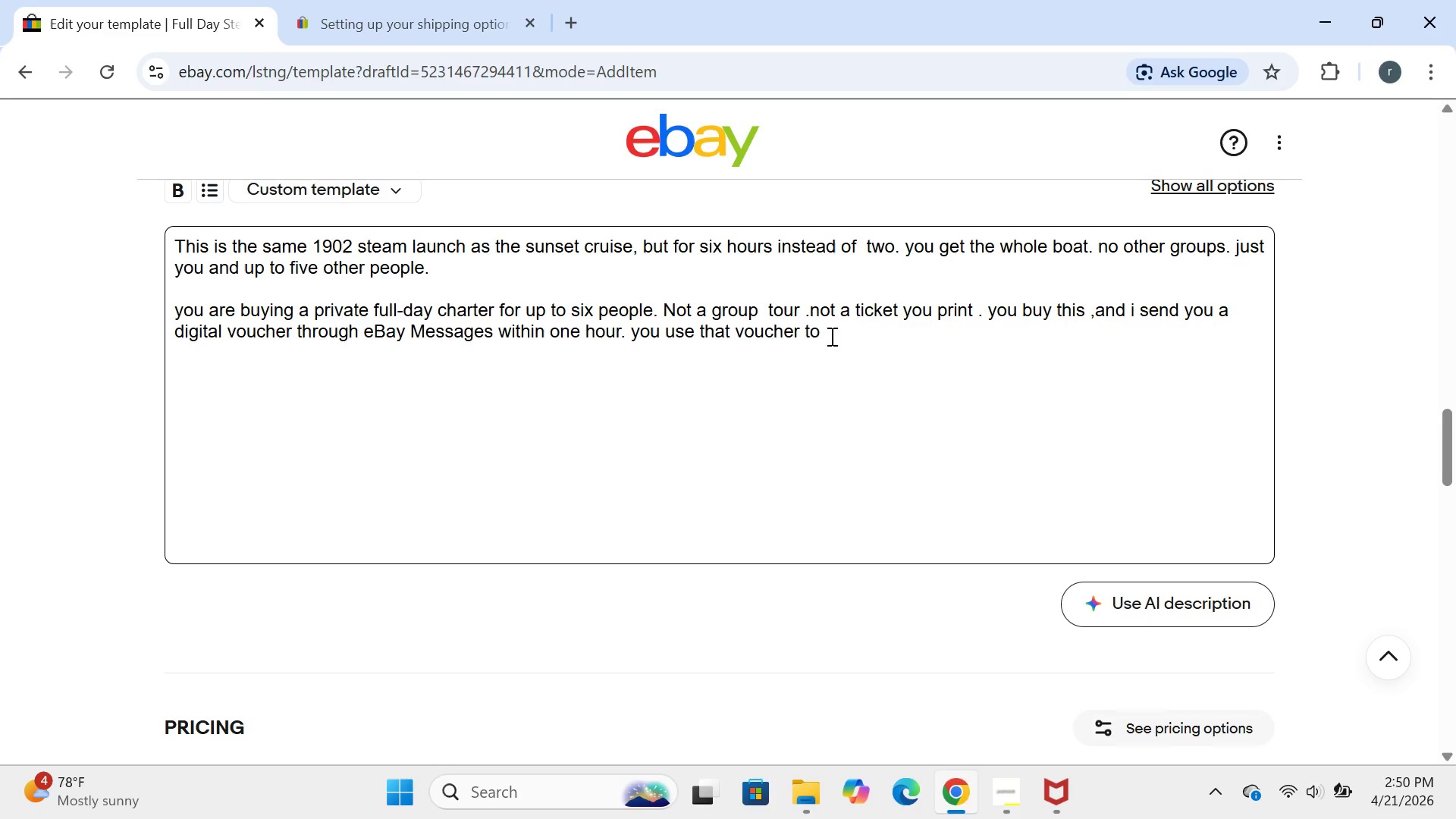 
left_click([829, 333])
 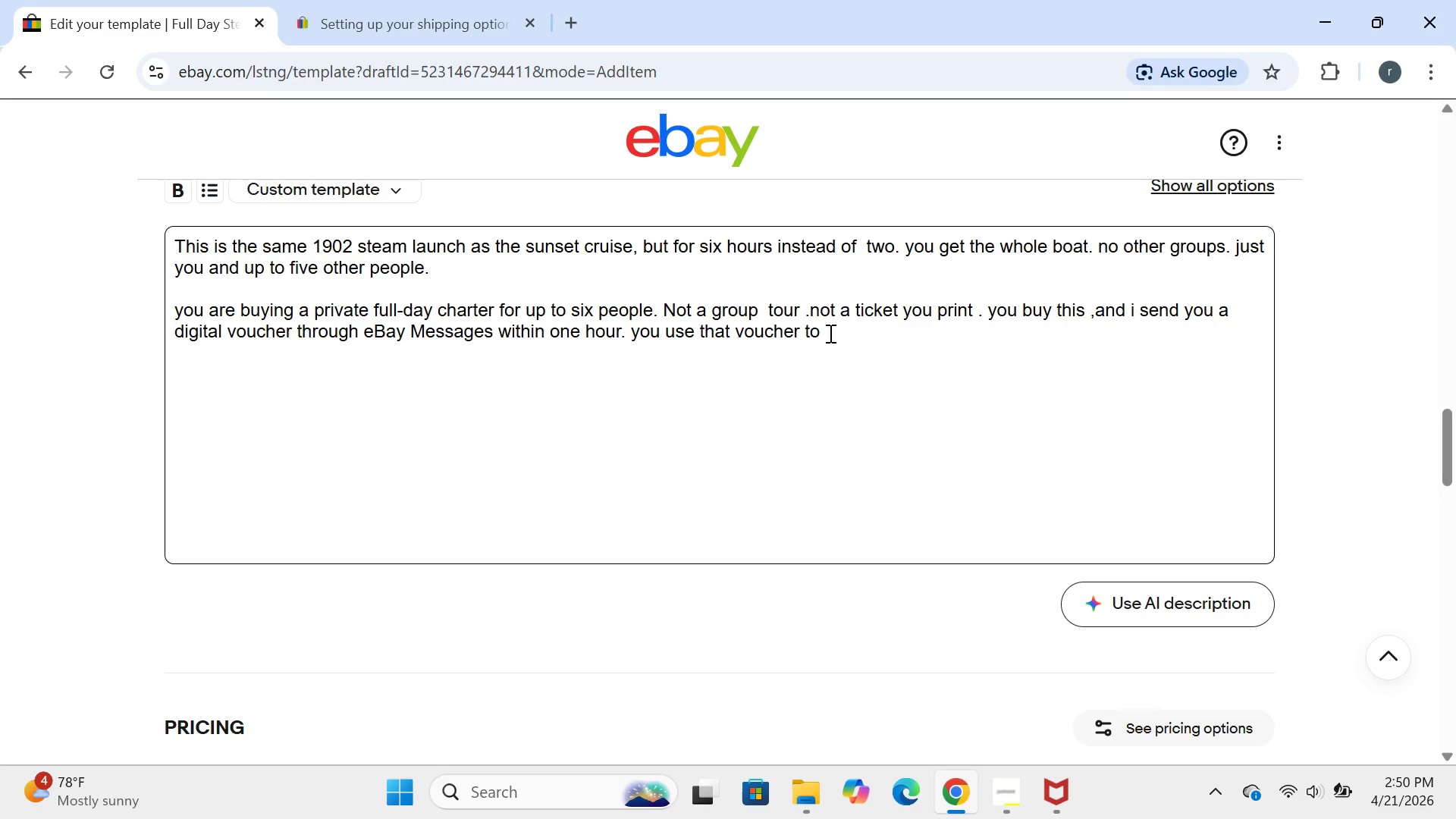 
type(bopo)
key(Backspace)
key(Backspace)
type(ok your date.)
 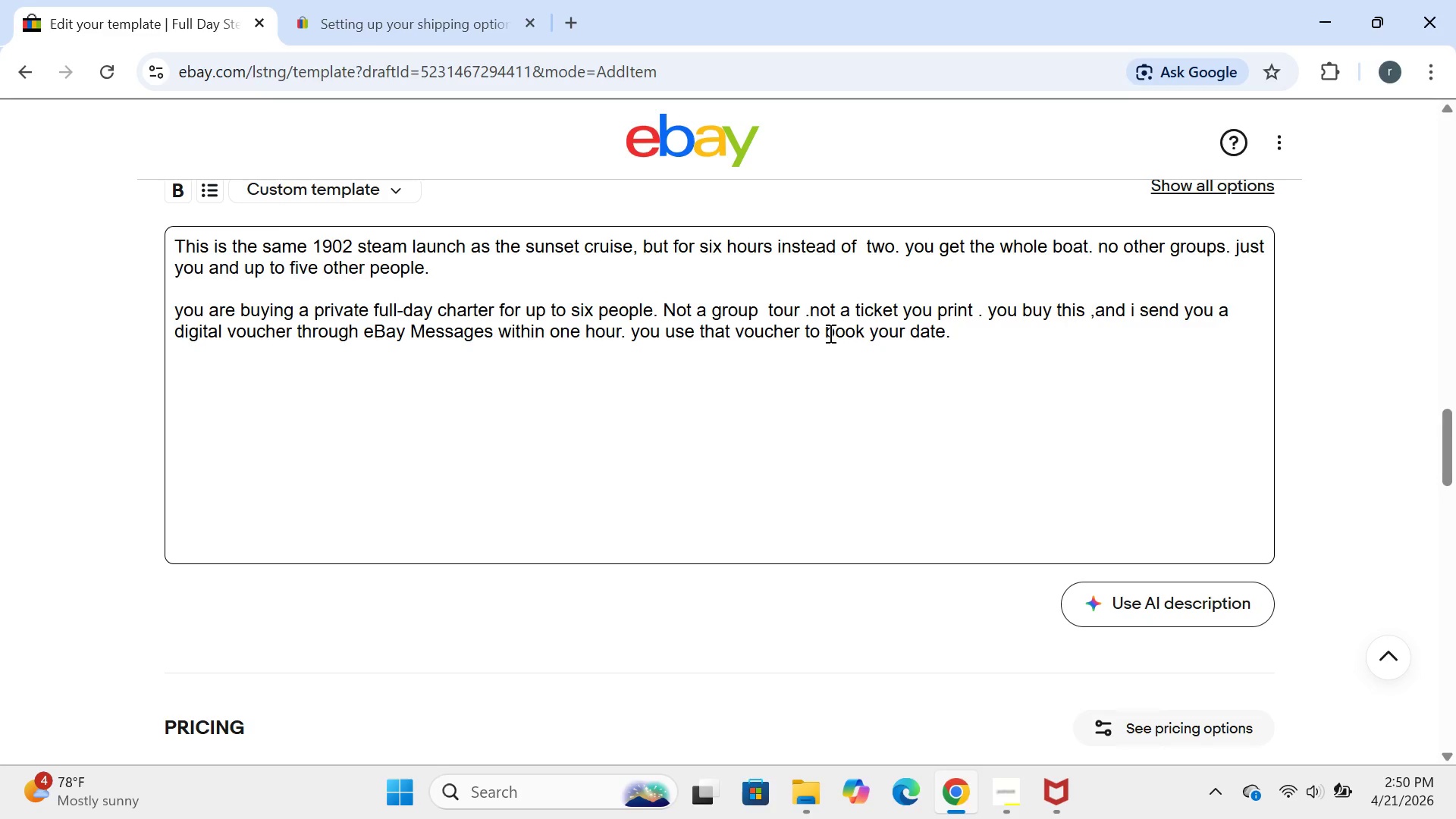 
key(Enter)
 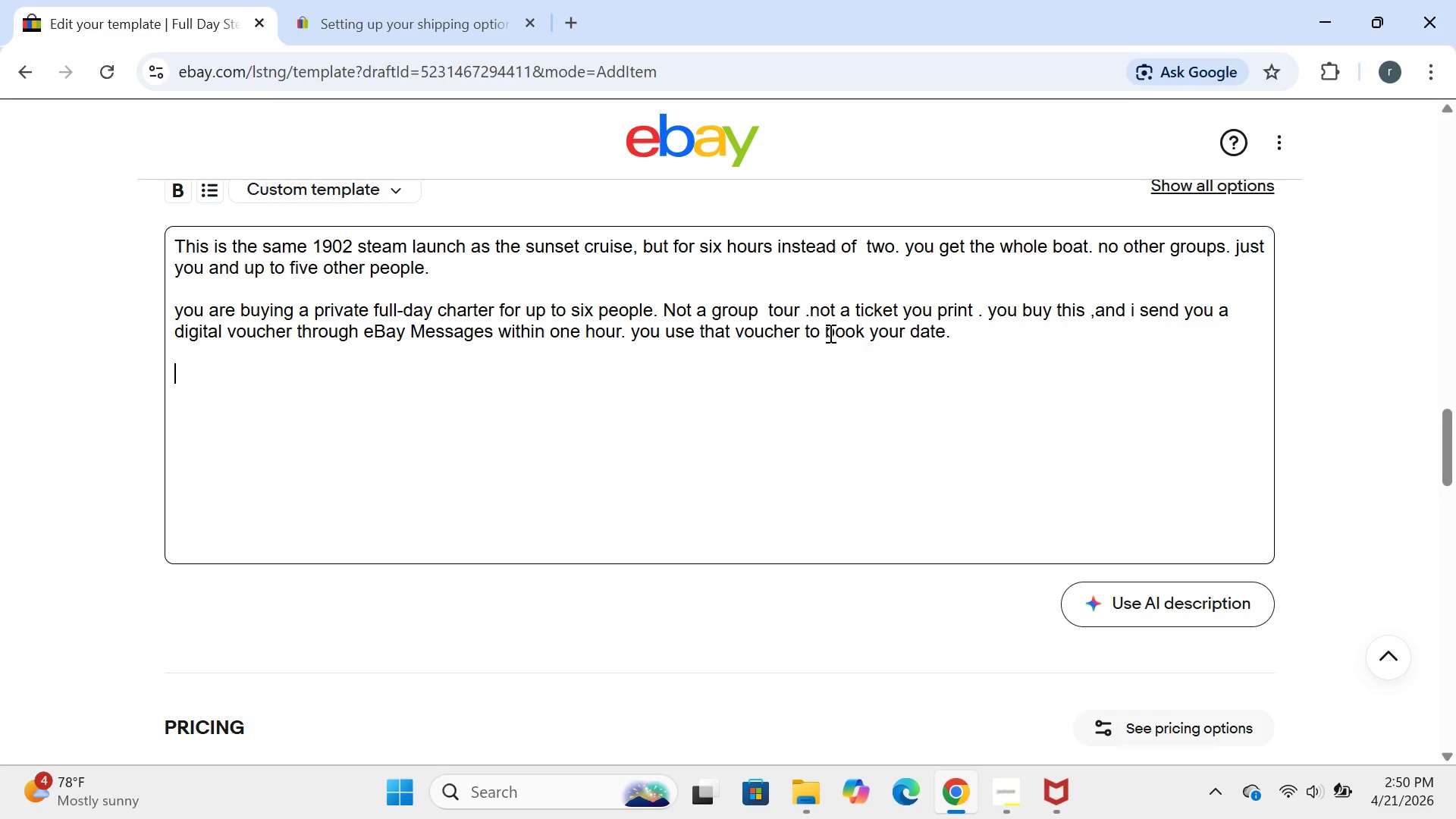 
key(Enter)
 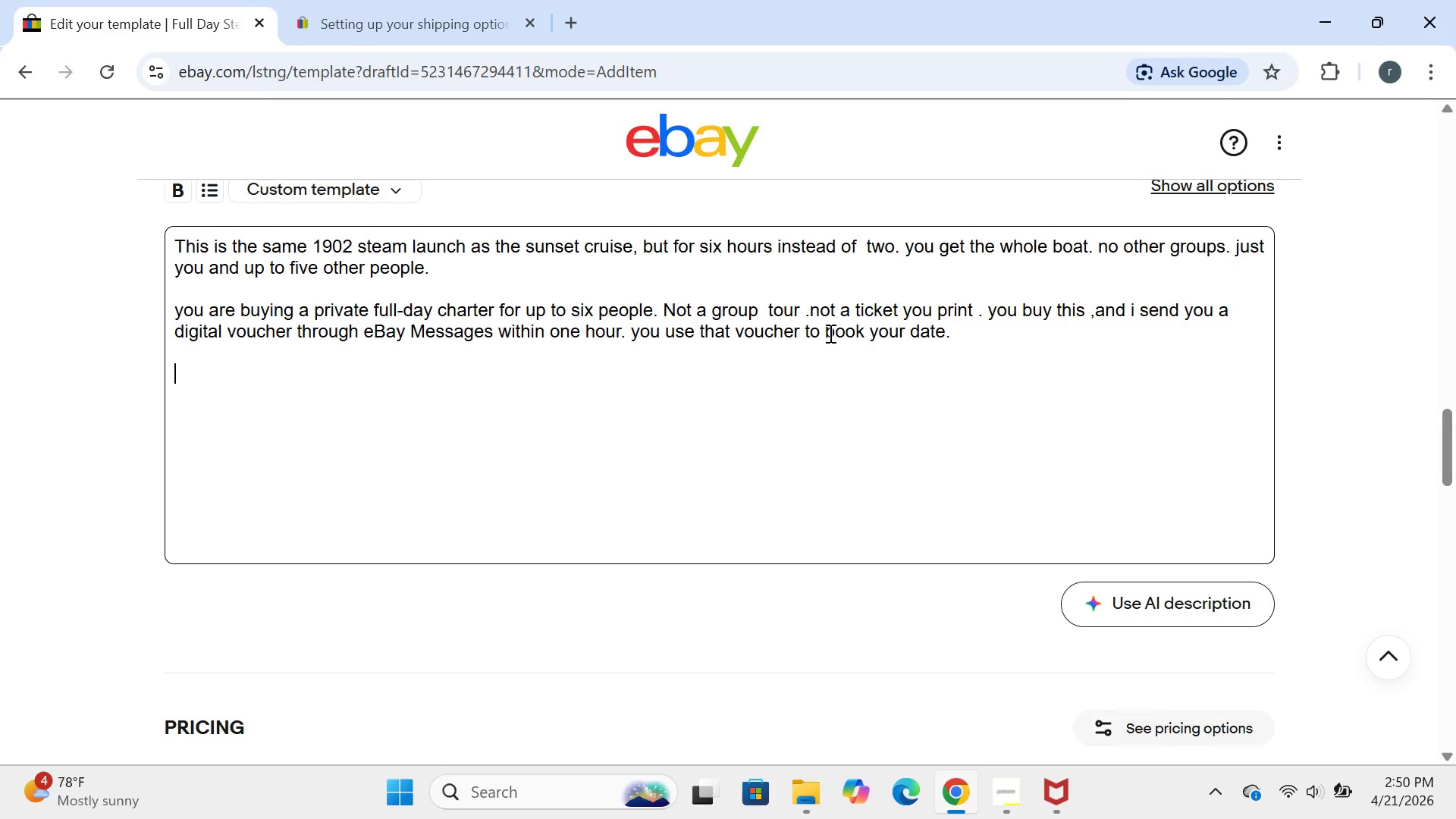 
type(what you get:)
 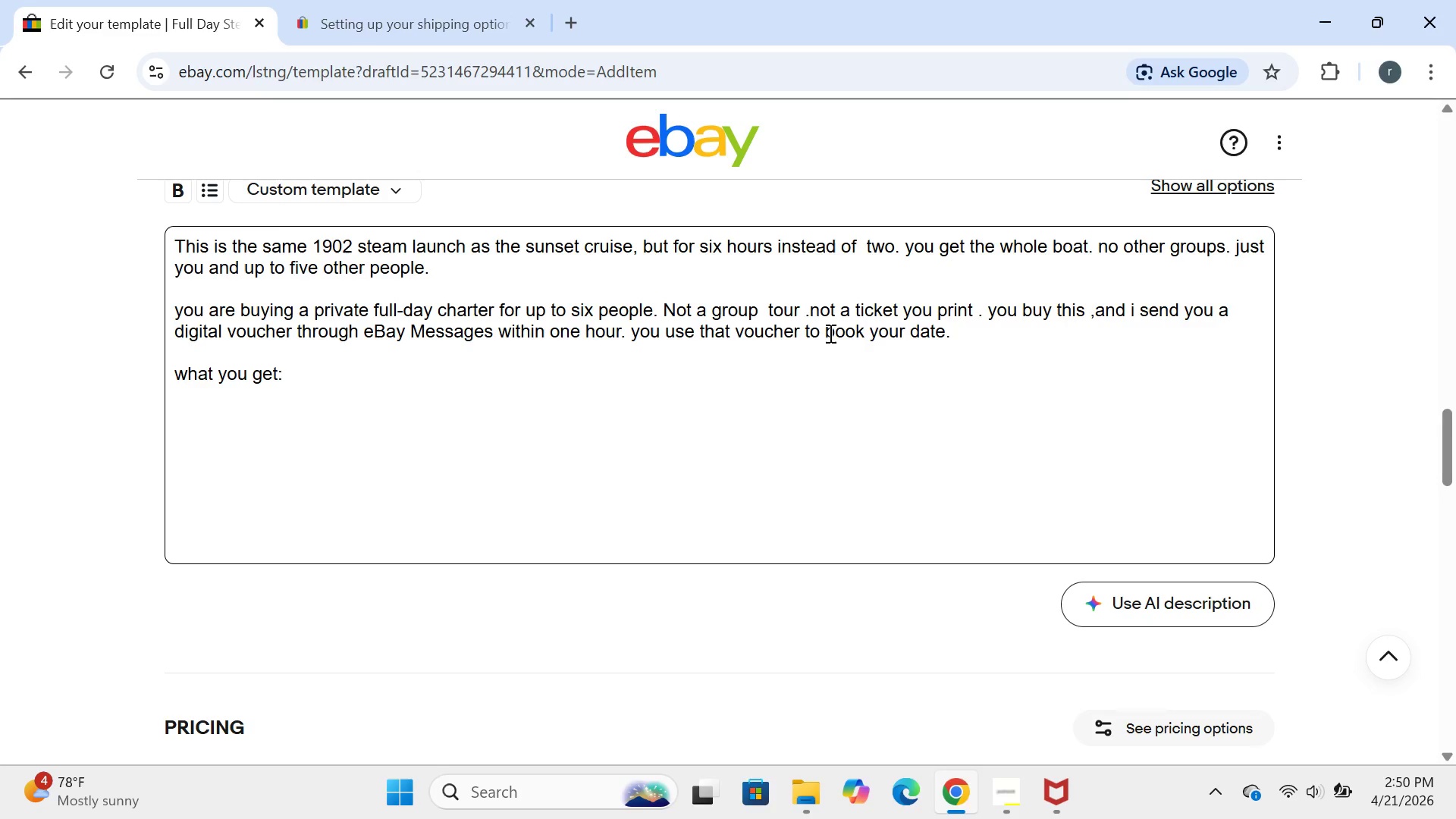 
key(Enter)
 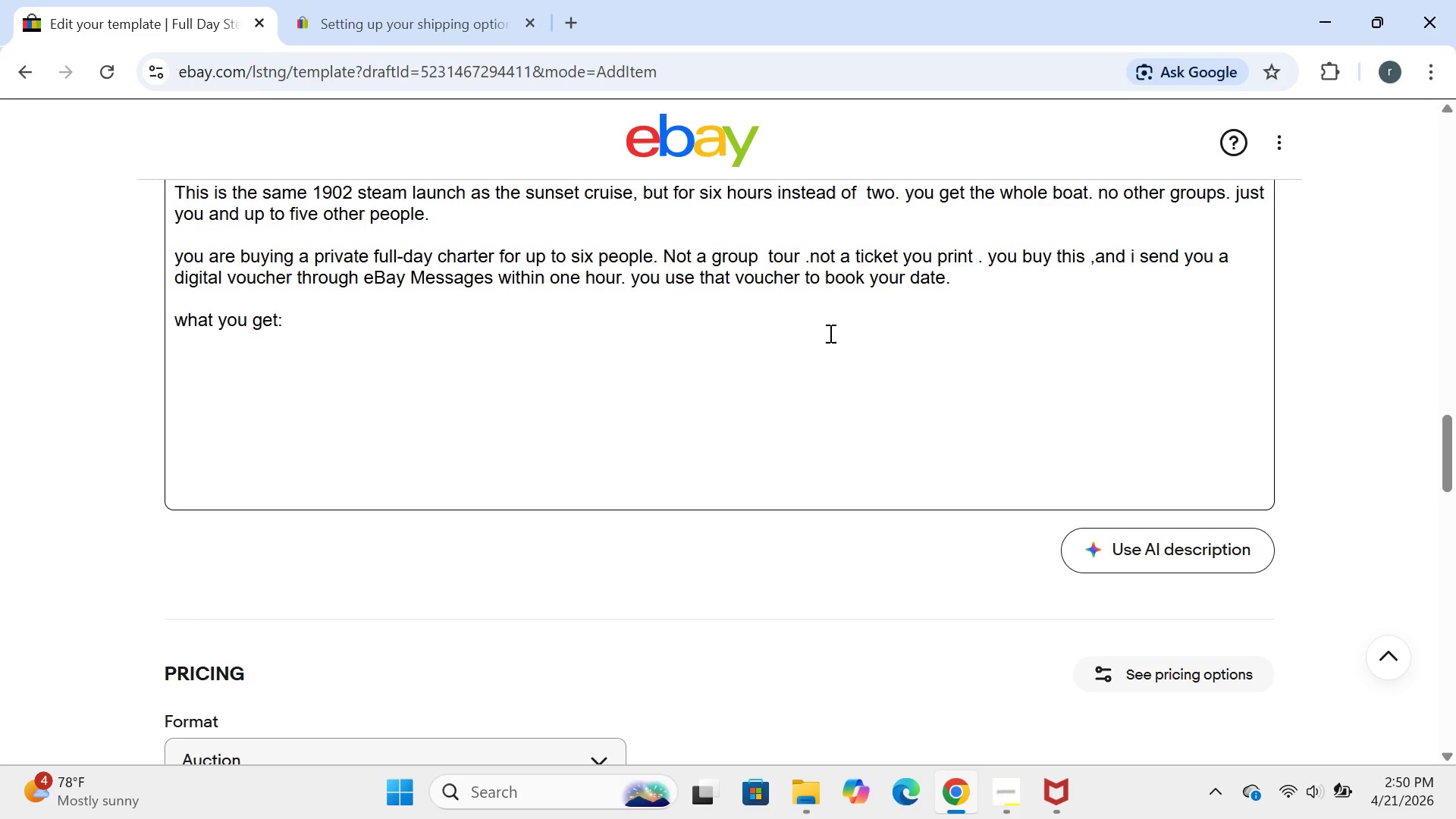 
key(Enter)
 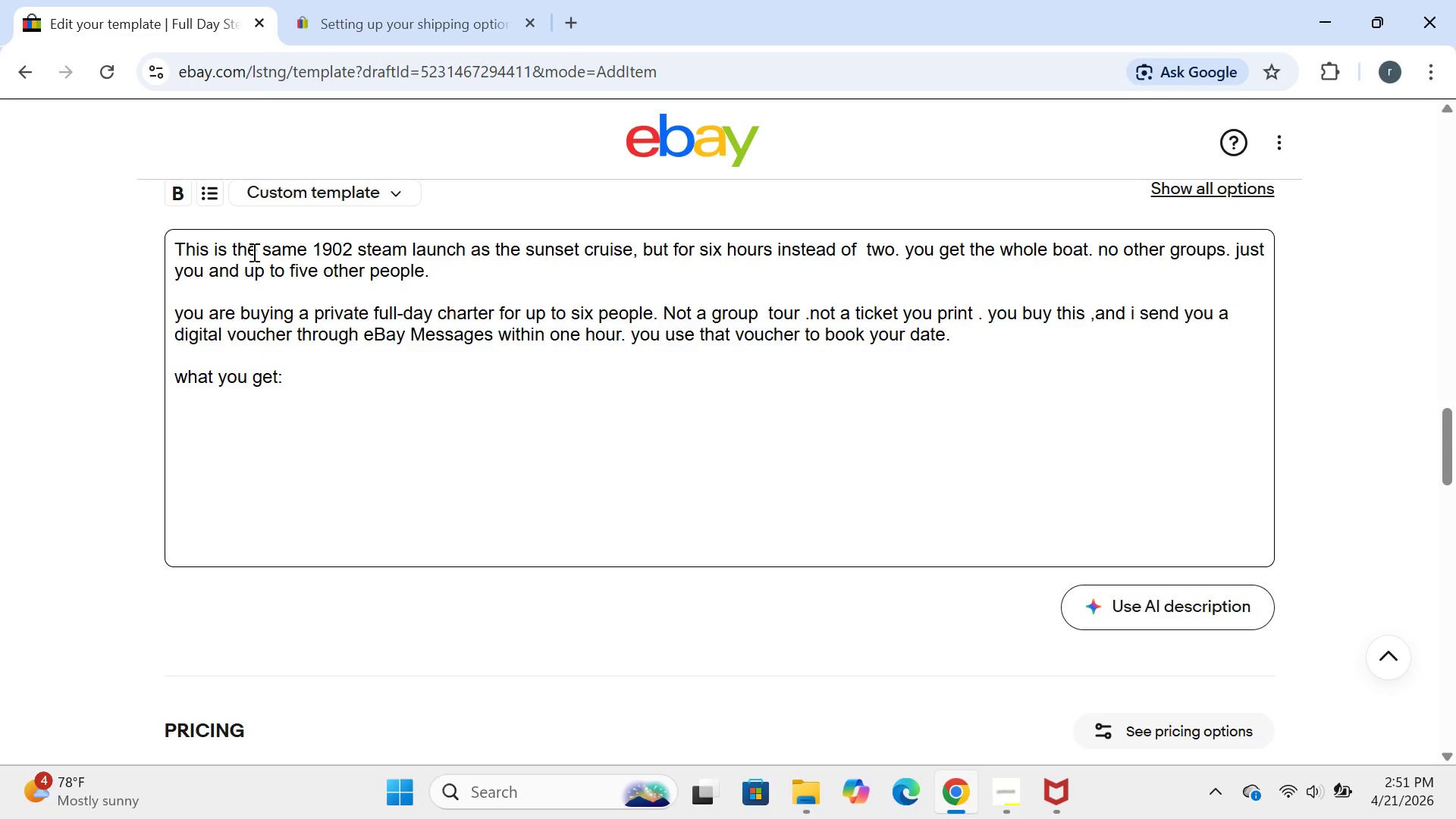 
left_click([202, 190])
 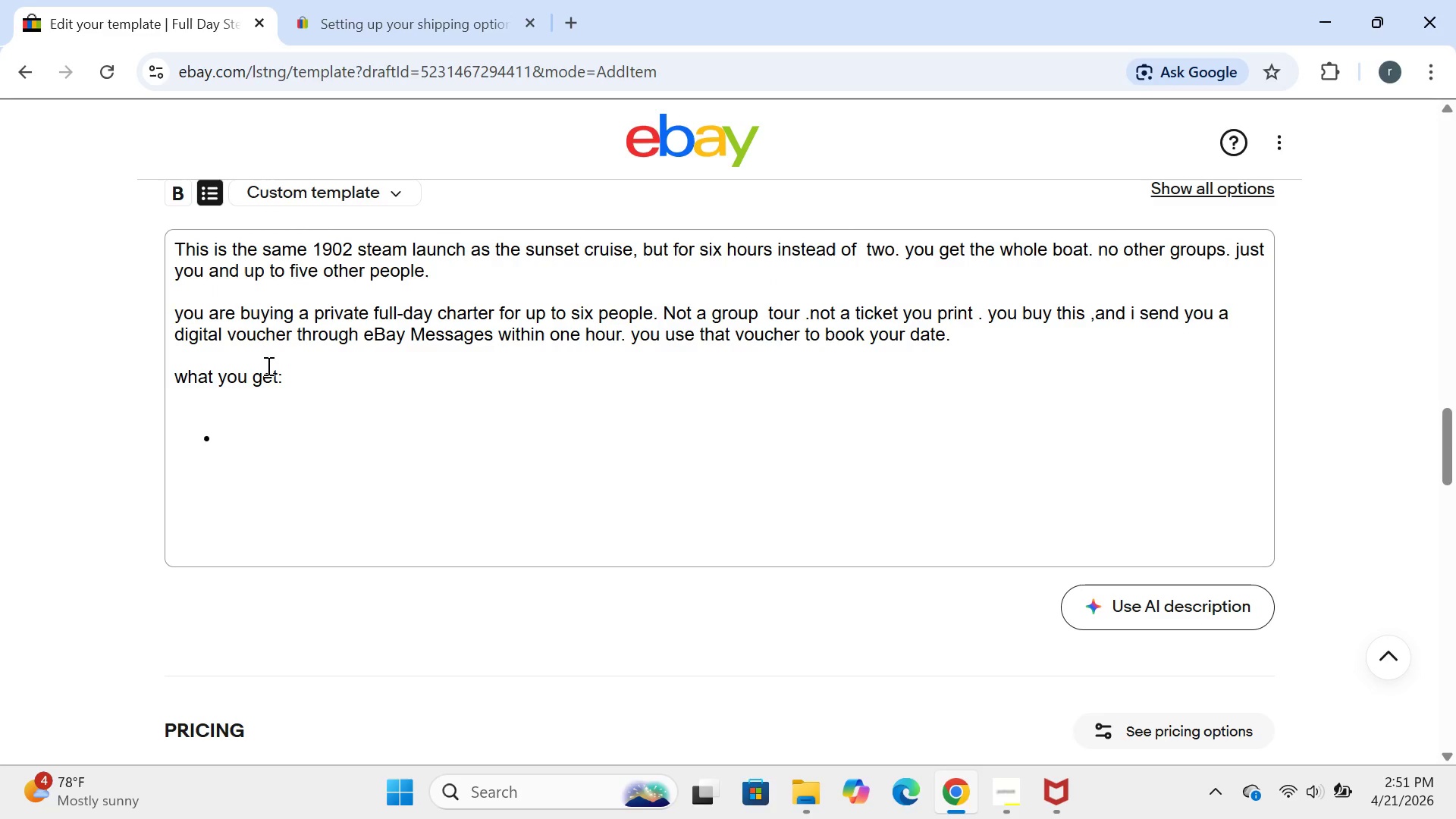 
left_click([260, 366])
 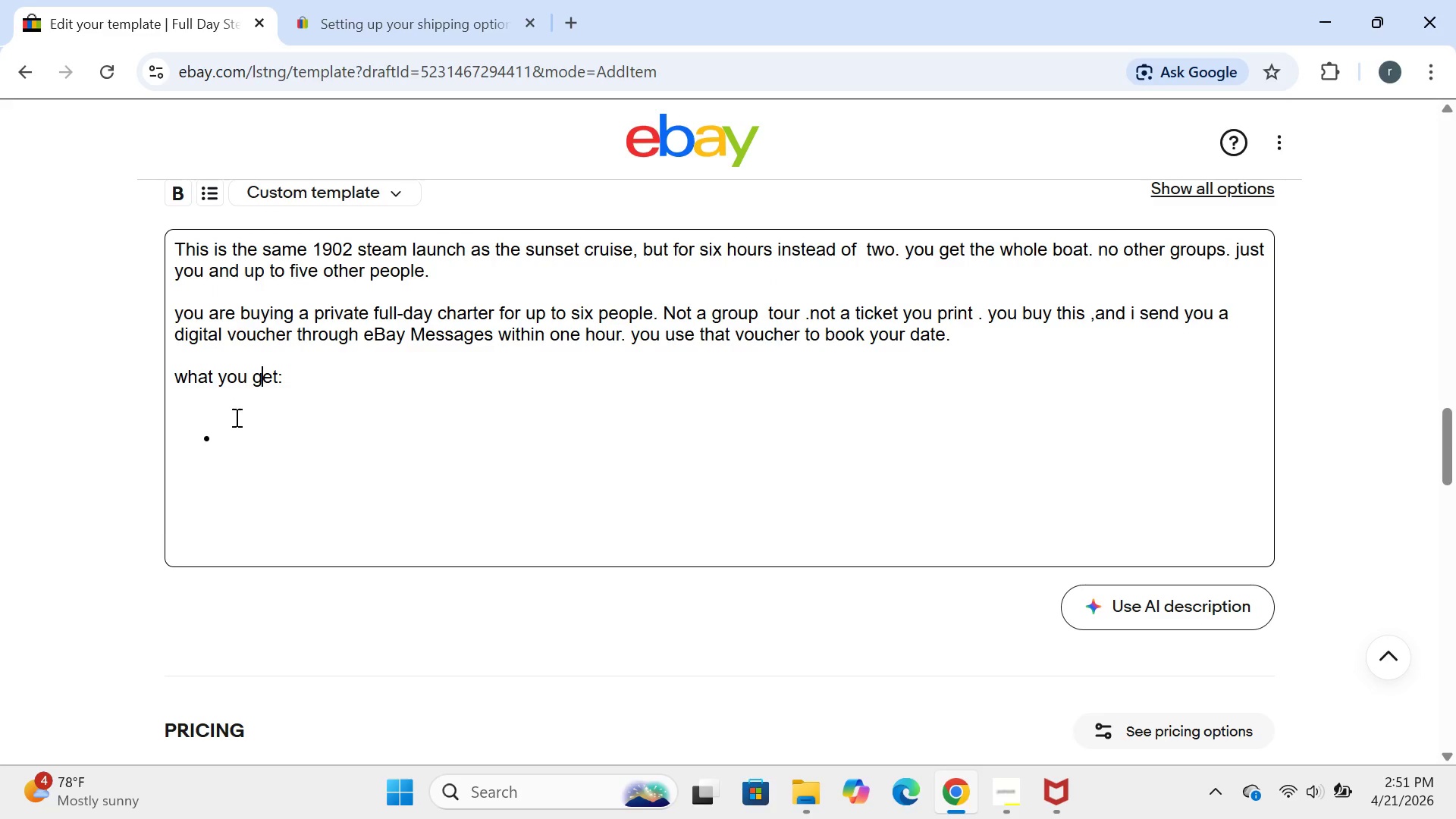 
left_click([234, 431])
 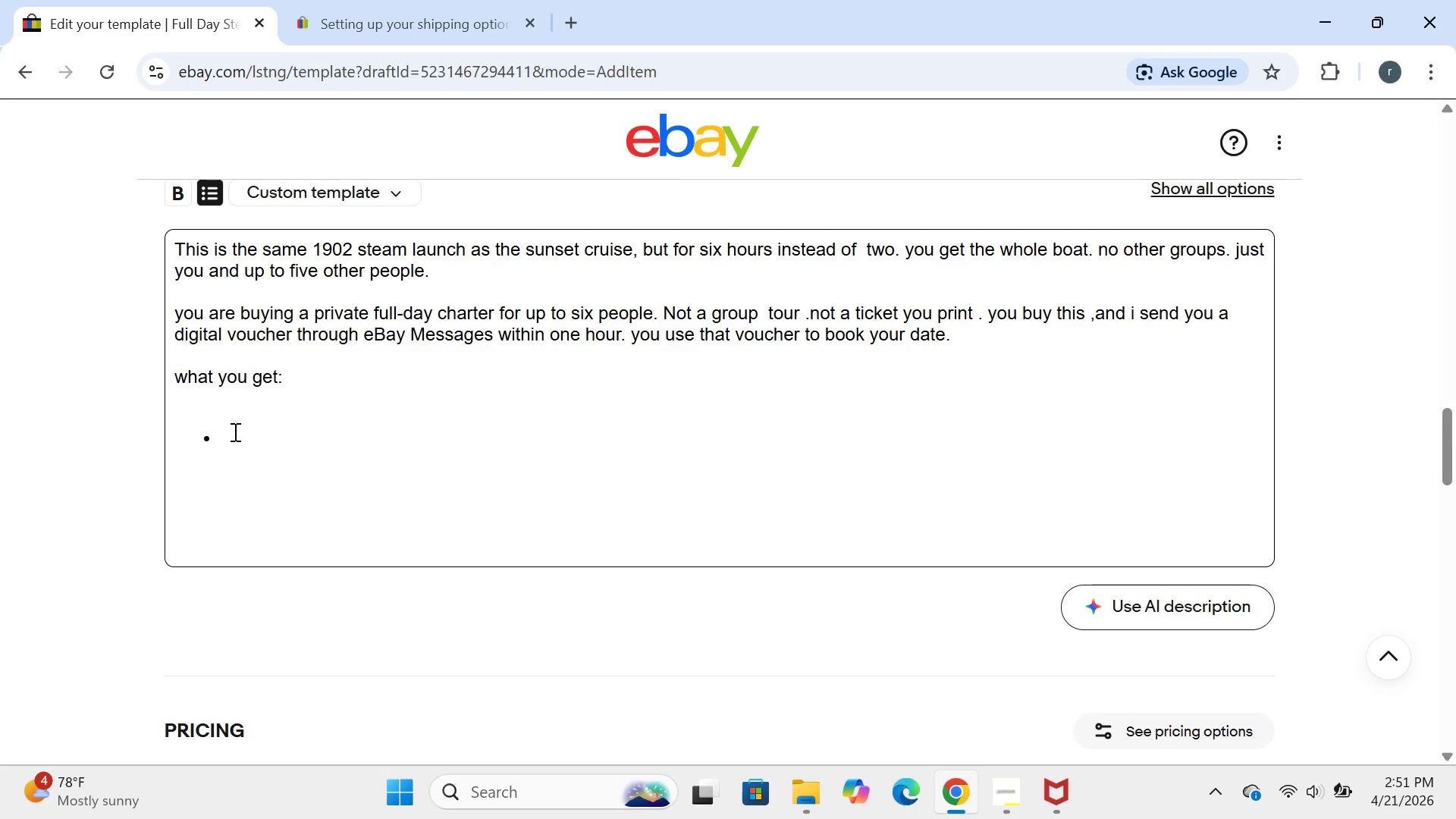 
type(six hous )
key(Backspace)
key(Backspace)
type(rs onnt)
key(Backspace)
key(Backspace)
type( the water )
 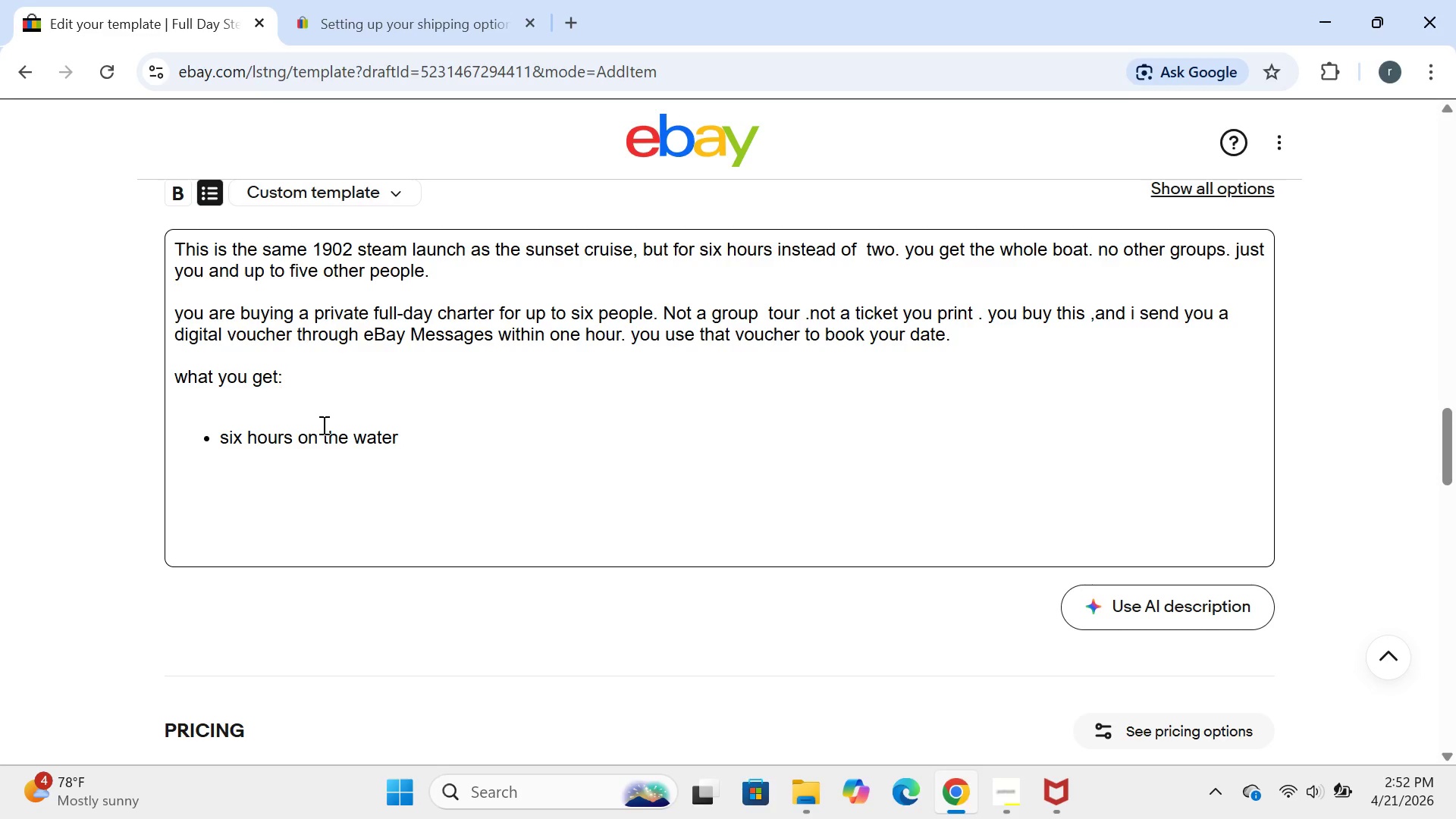 
wait(68.12)
 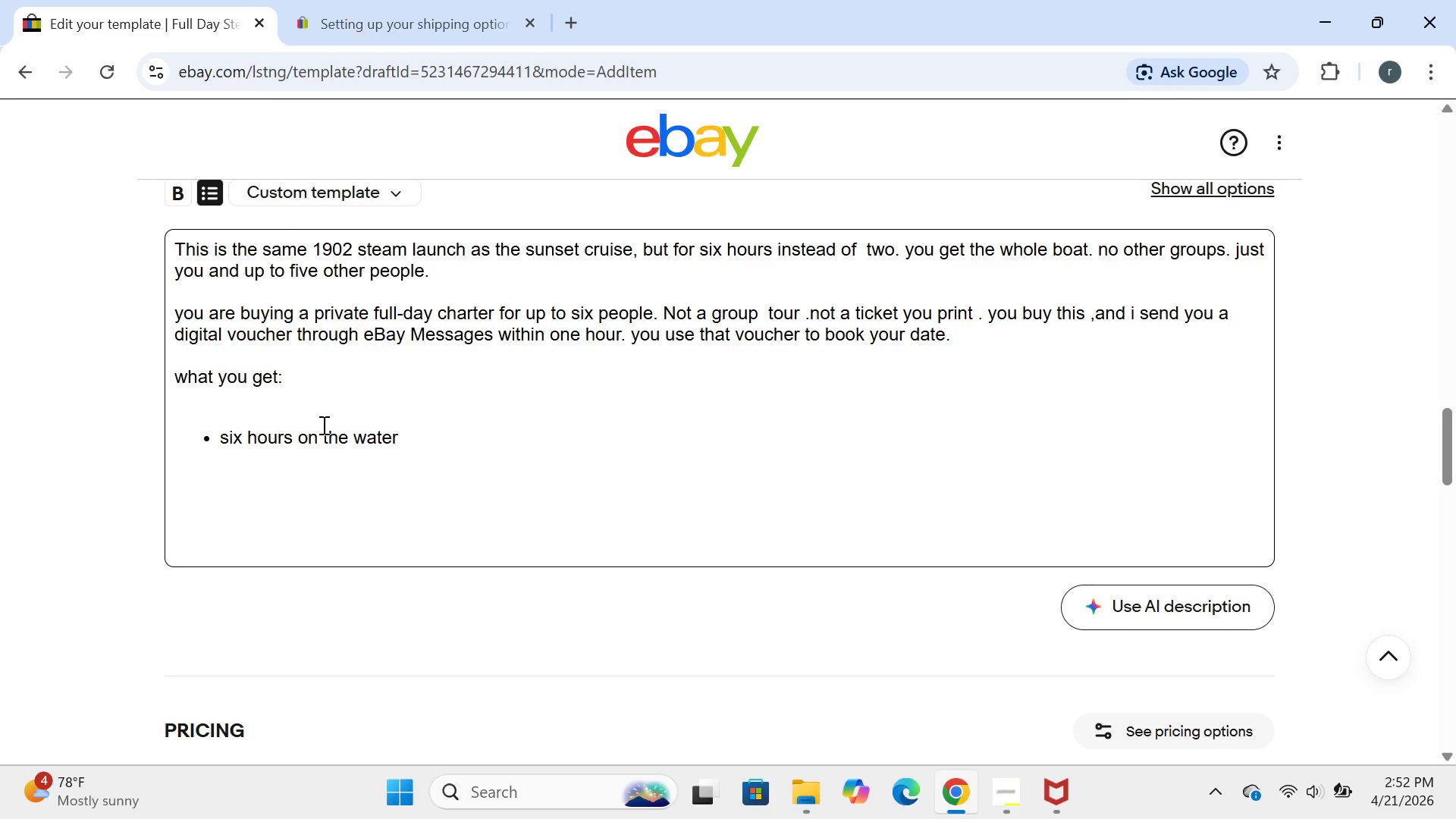 
key(Enter)
 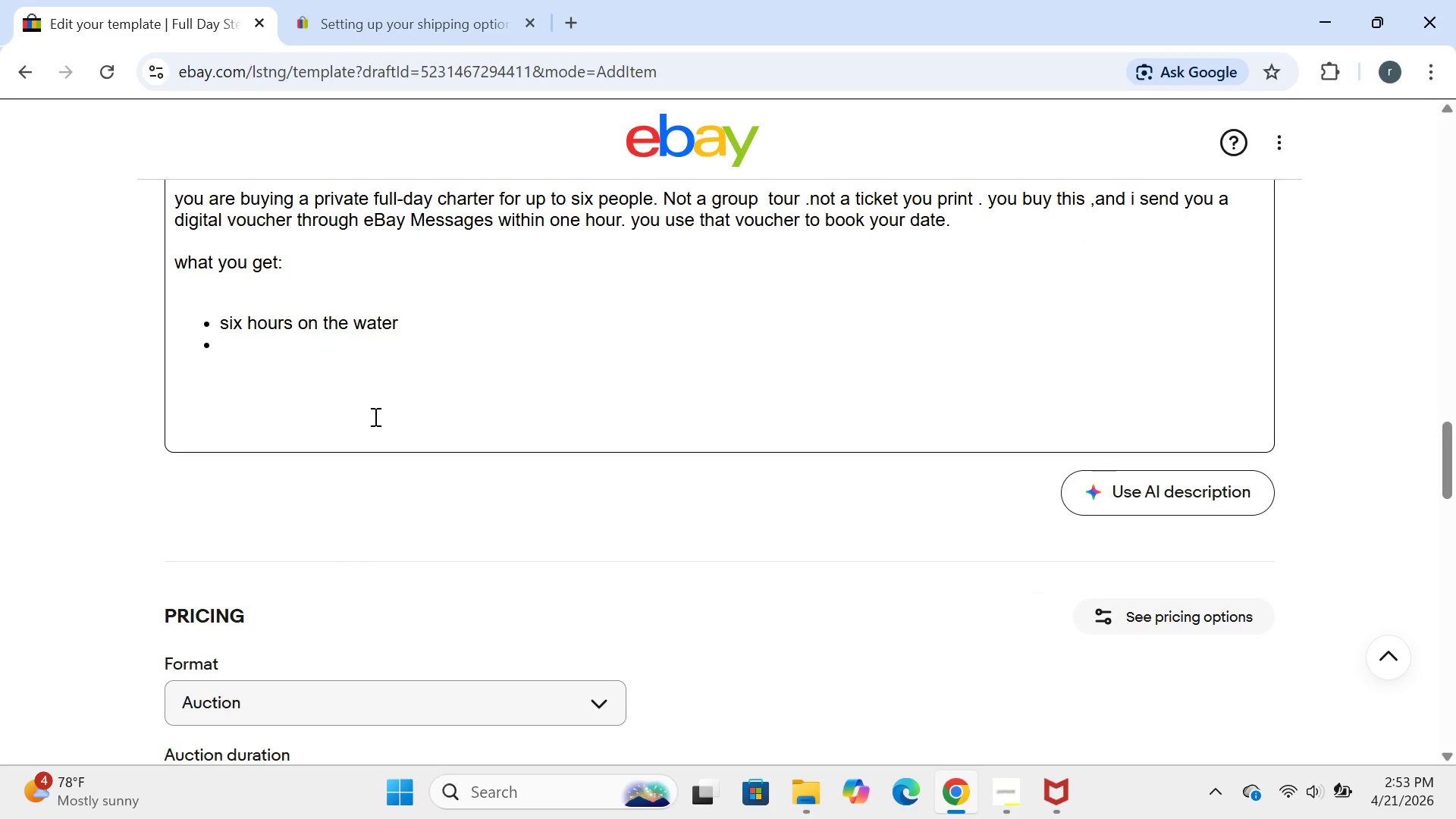 
wait(70.59)
 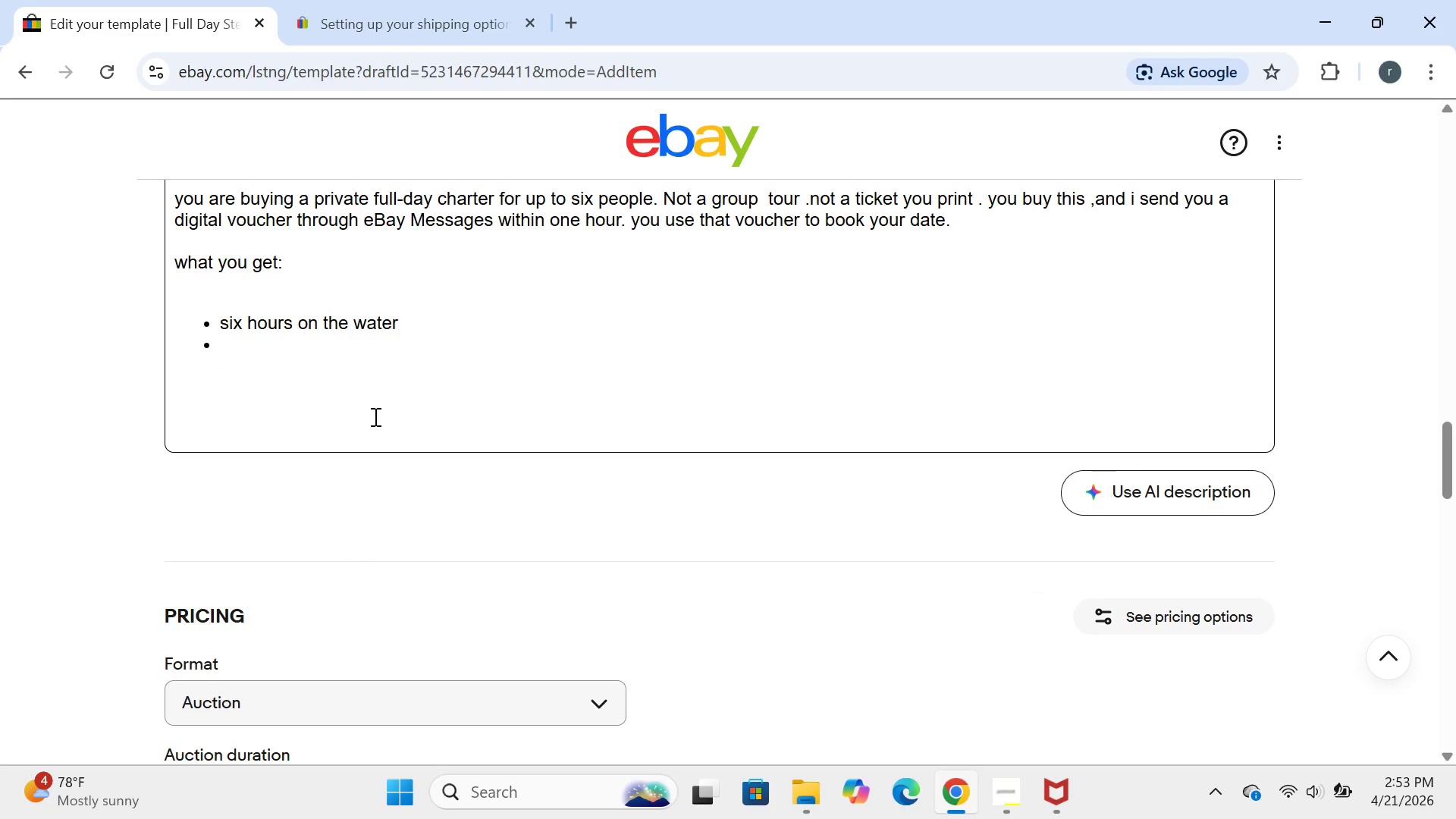 
key(ContextMenu)
 